 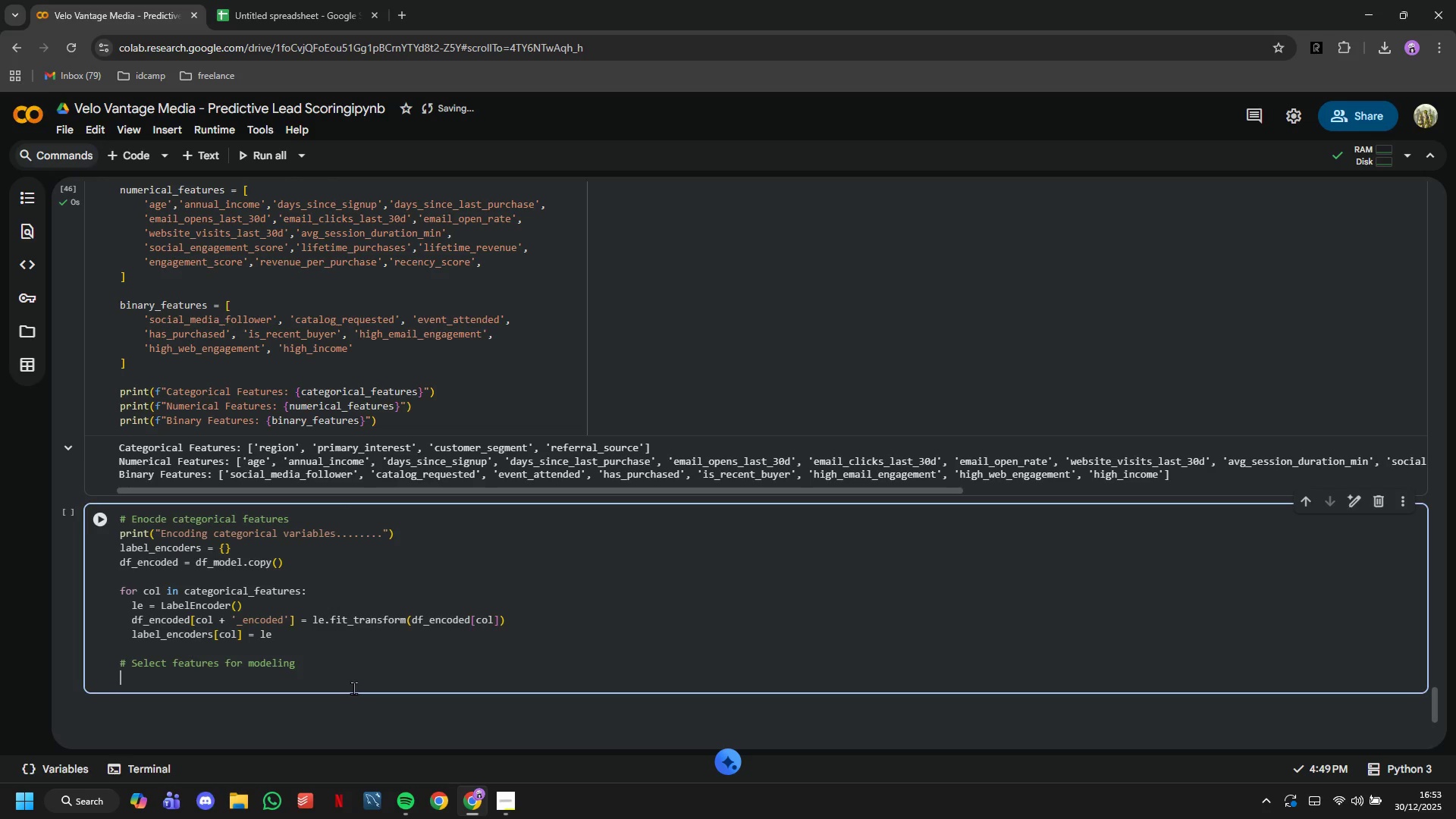 
type(fe)
 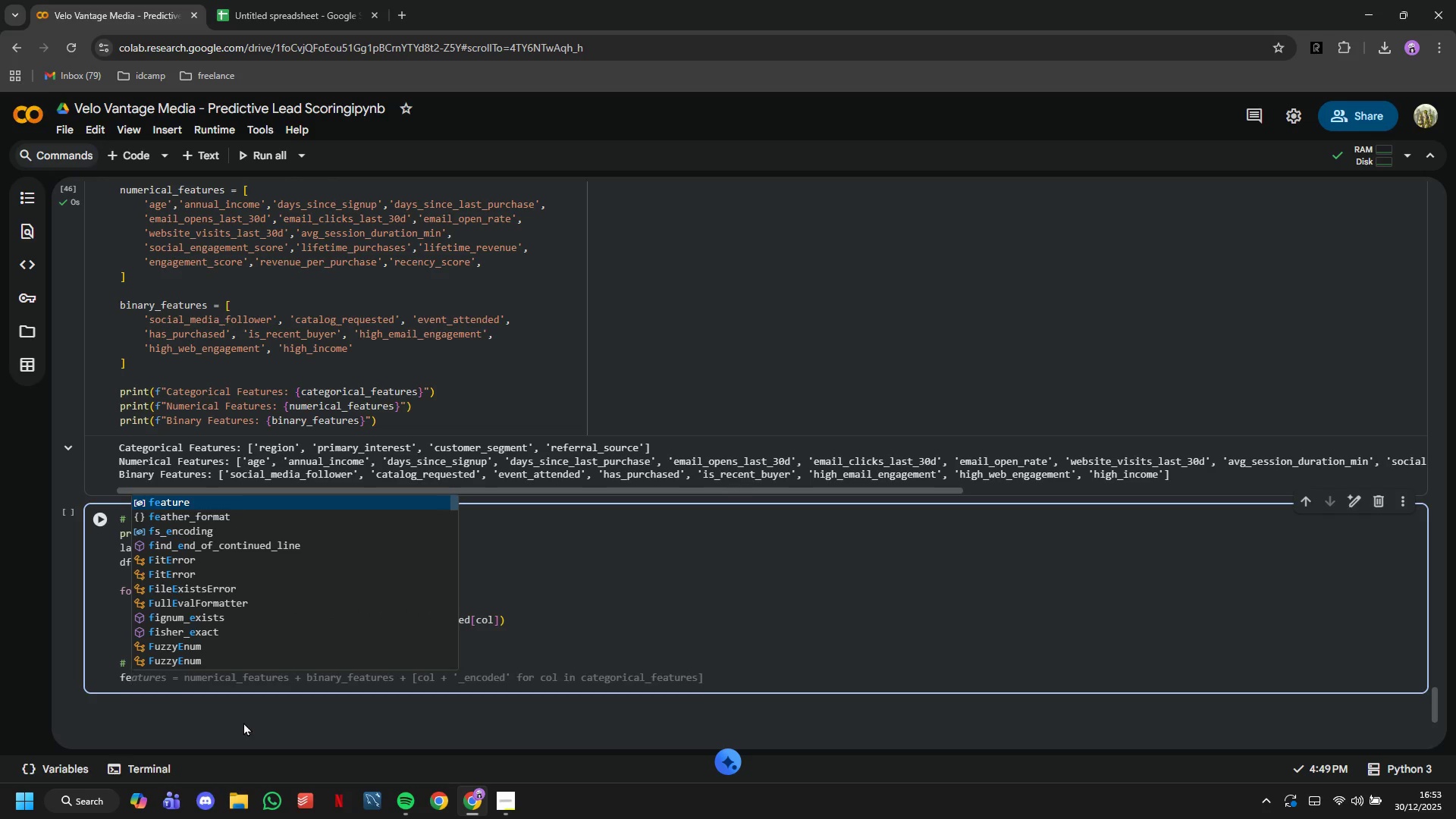 
type(atures)
key(Backspace)
type(_col)
 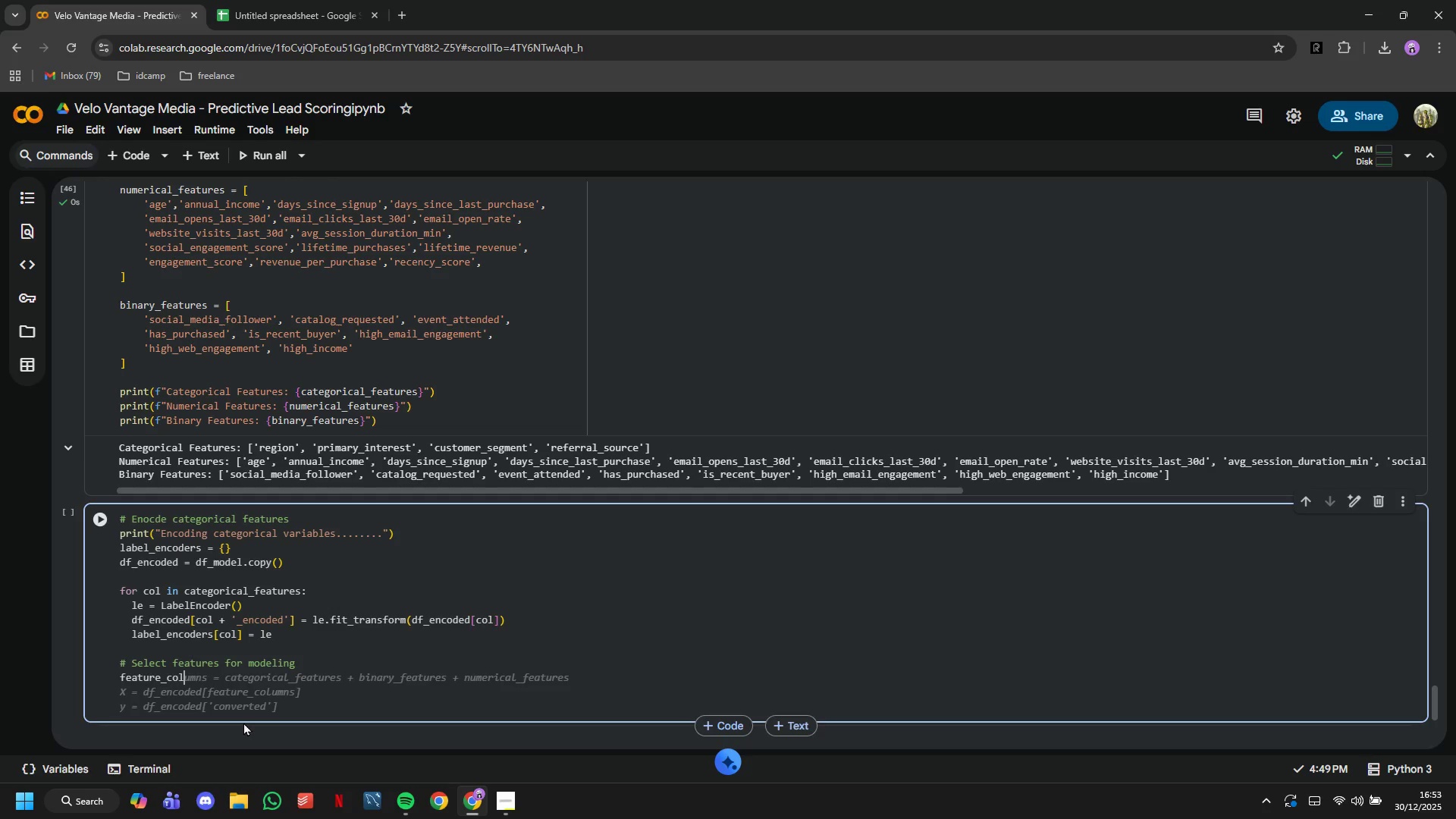 
type(umns =b)
key(Backspace)
type( ()
 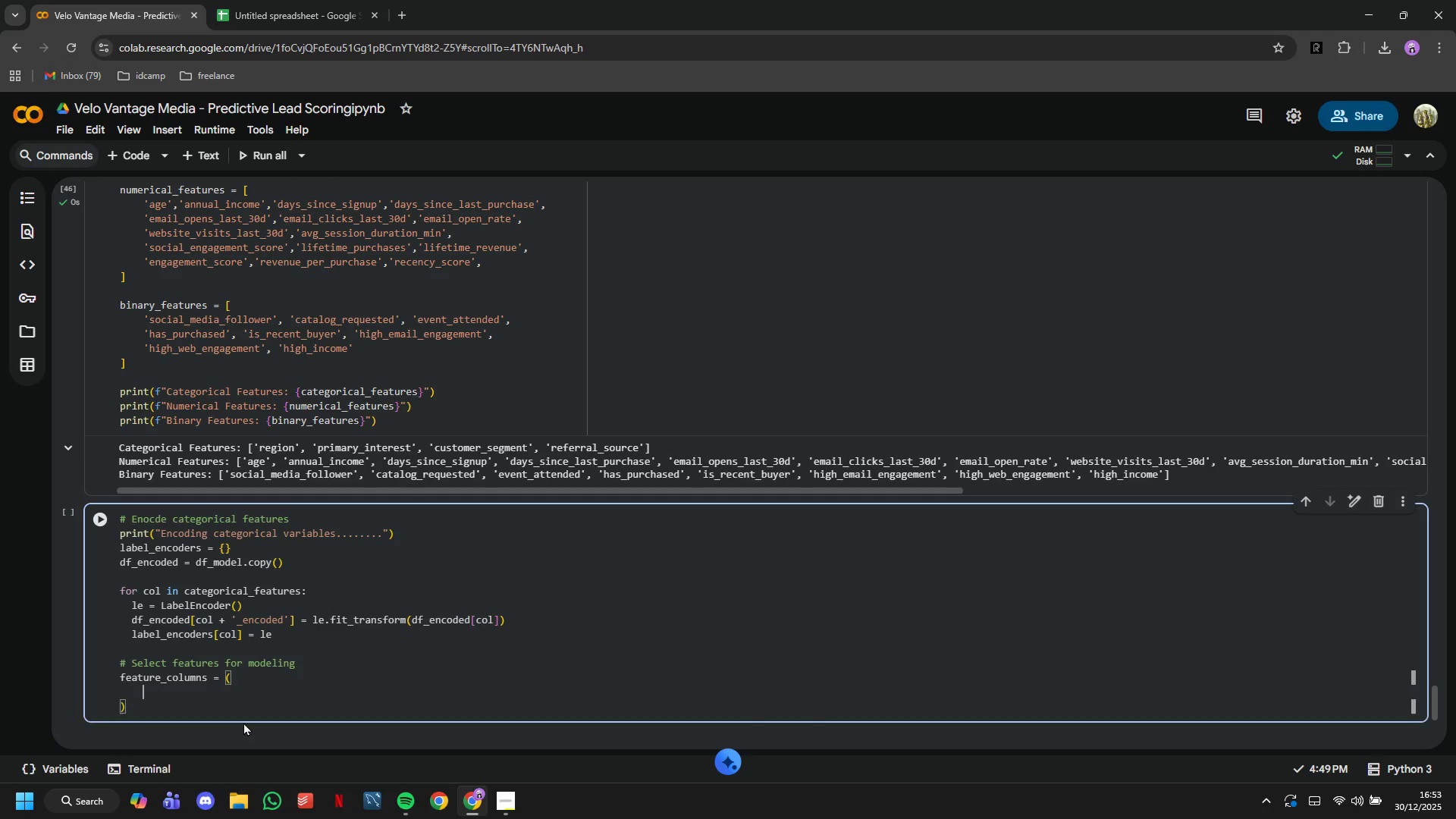 
 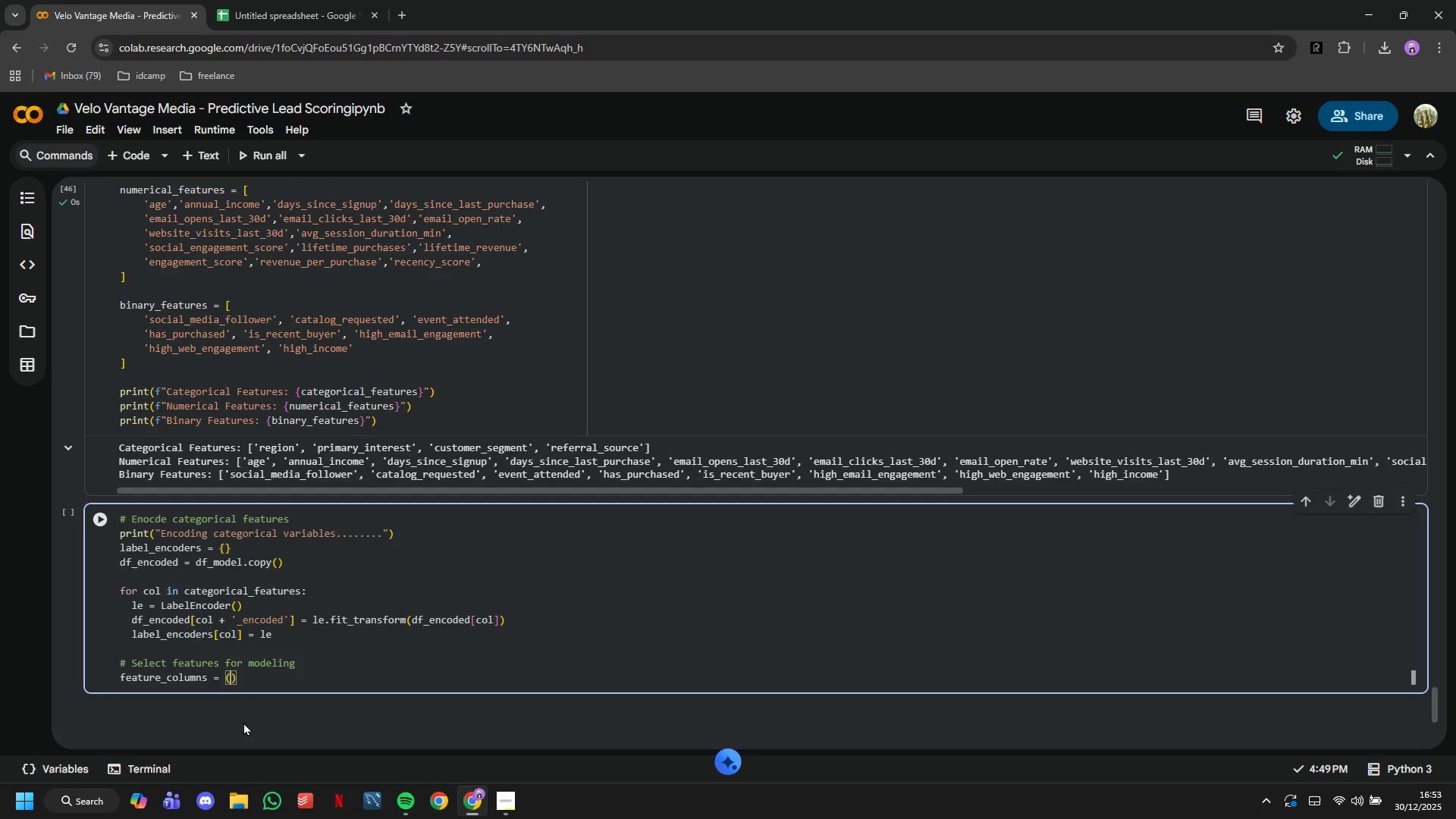 
key(Enter)
 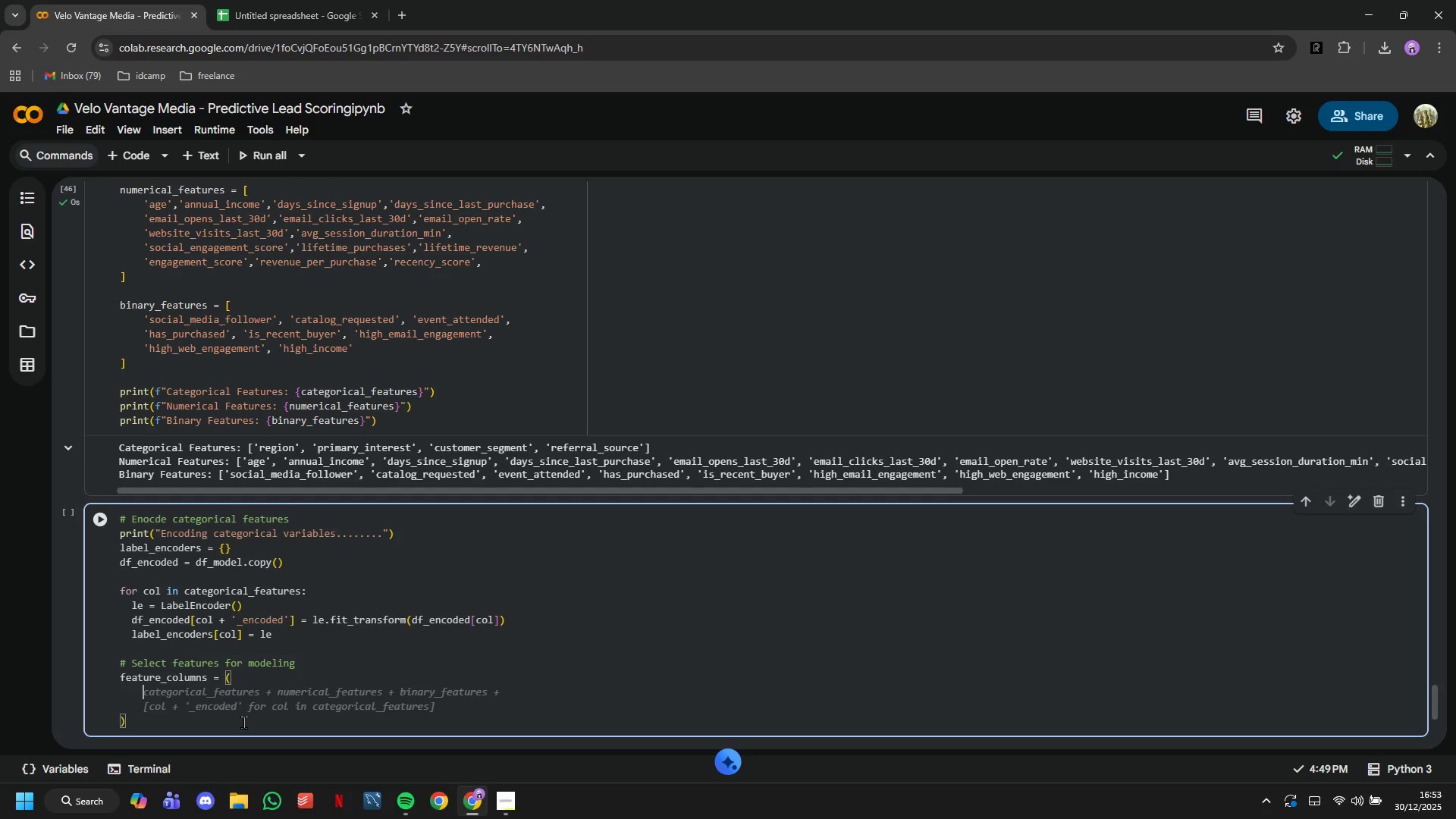 
type([co; +)
key(Backspace)
key(Backspace)
key(Backspace)
type(l + '_encode)
 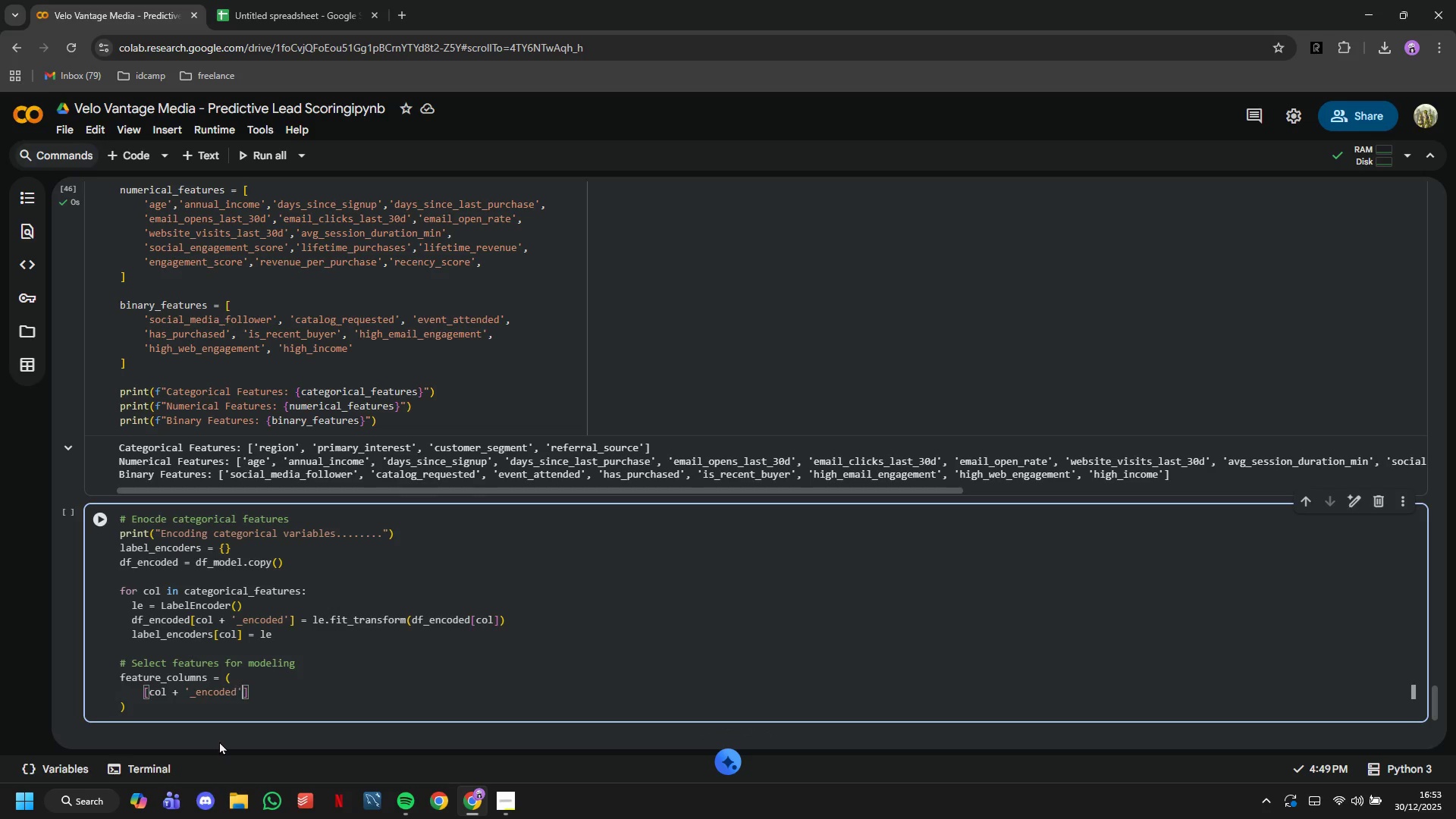 
 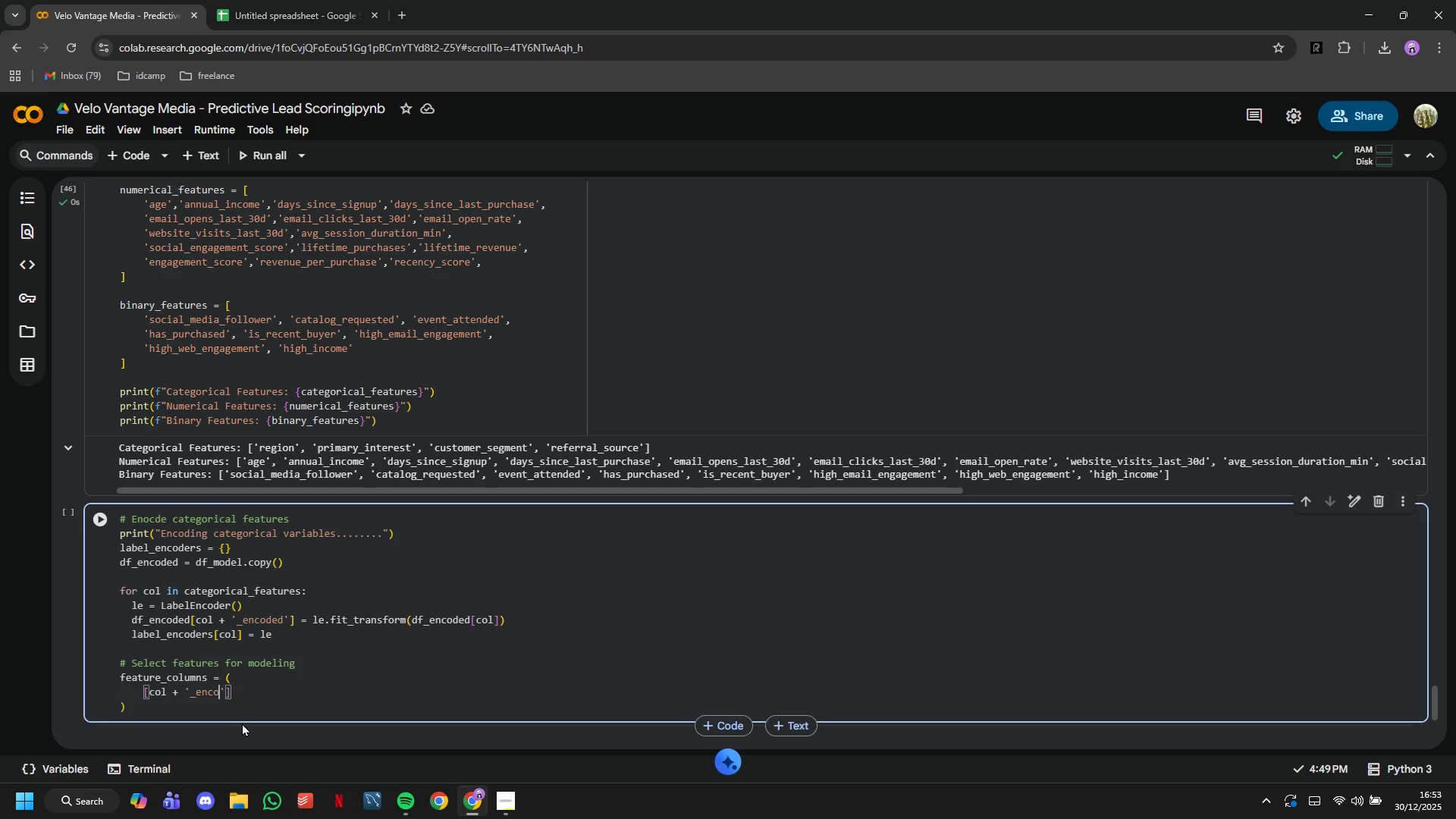 
key(D)
 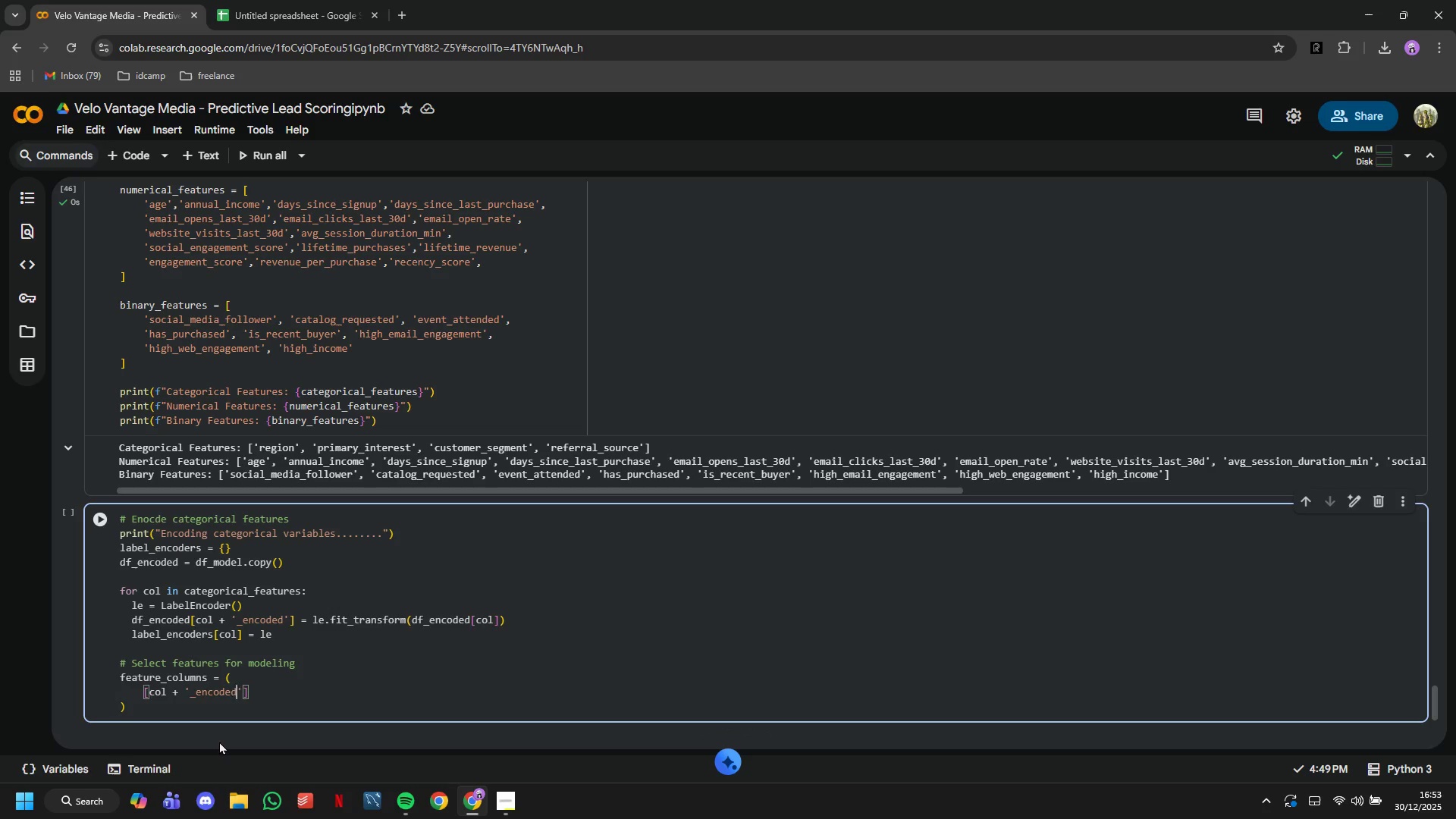 
key(ArrowRight)
 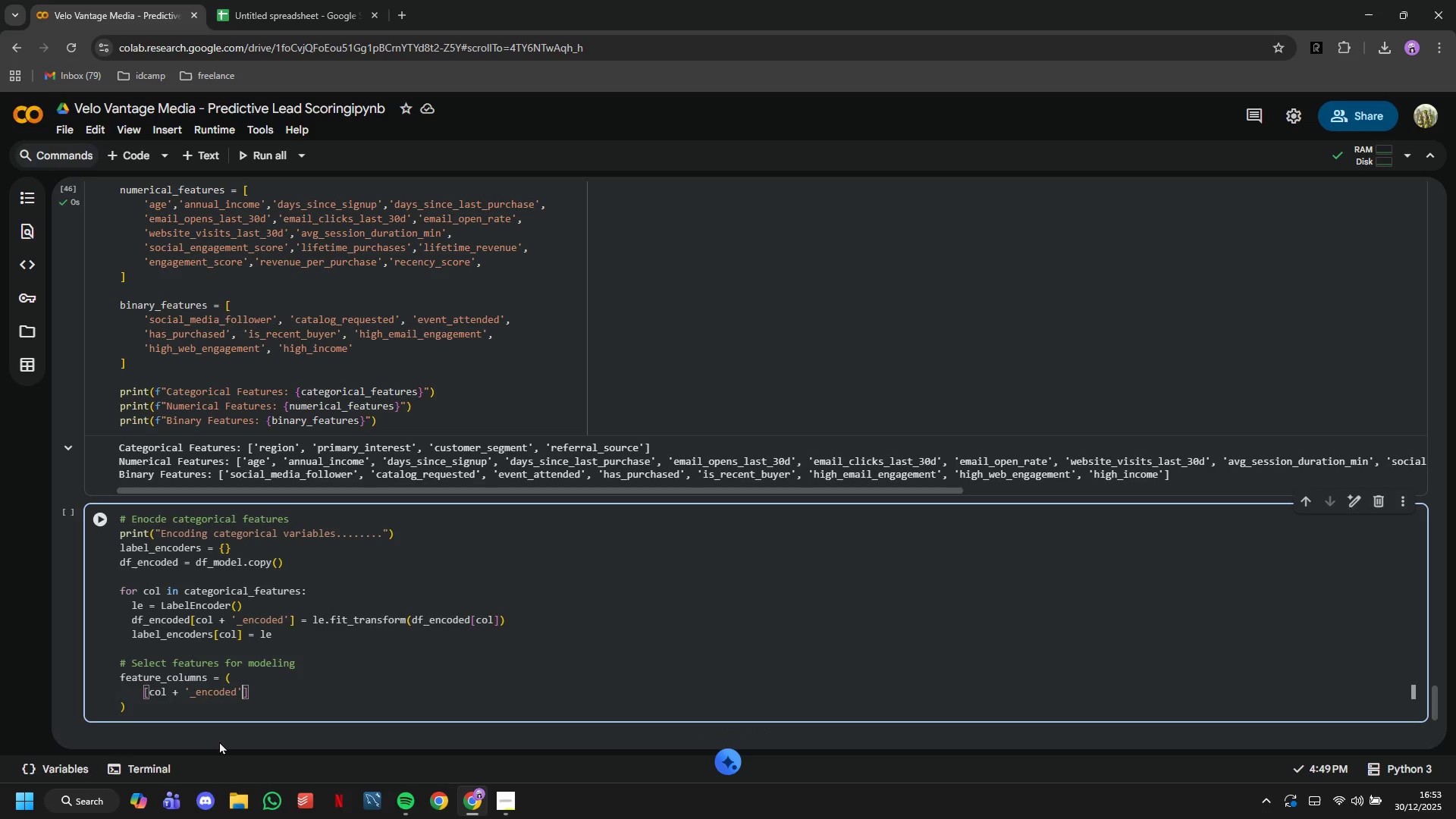 
type( for col in categorical_features)
 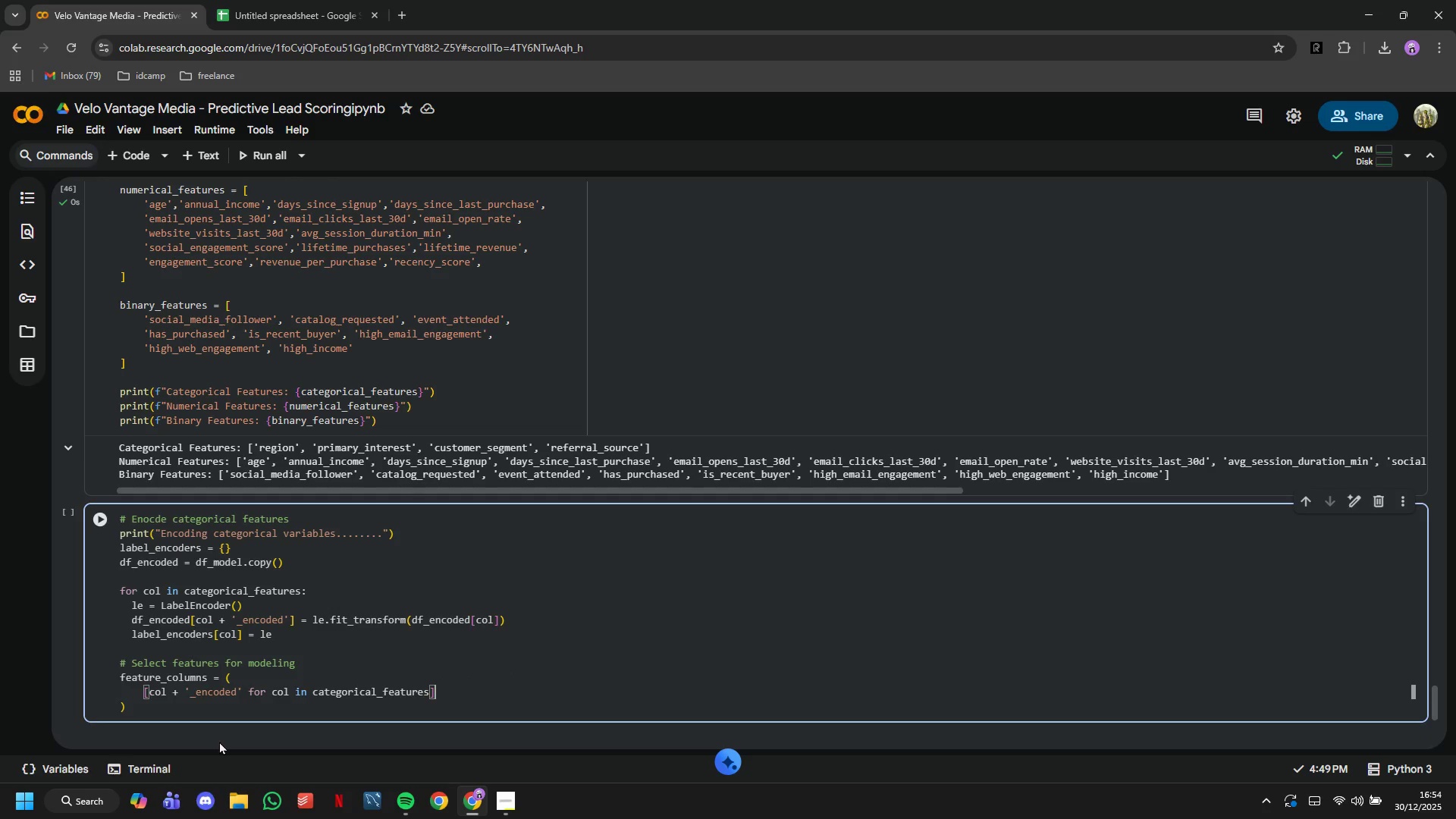 
 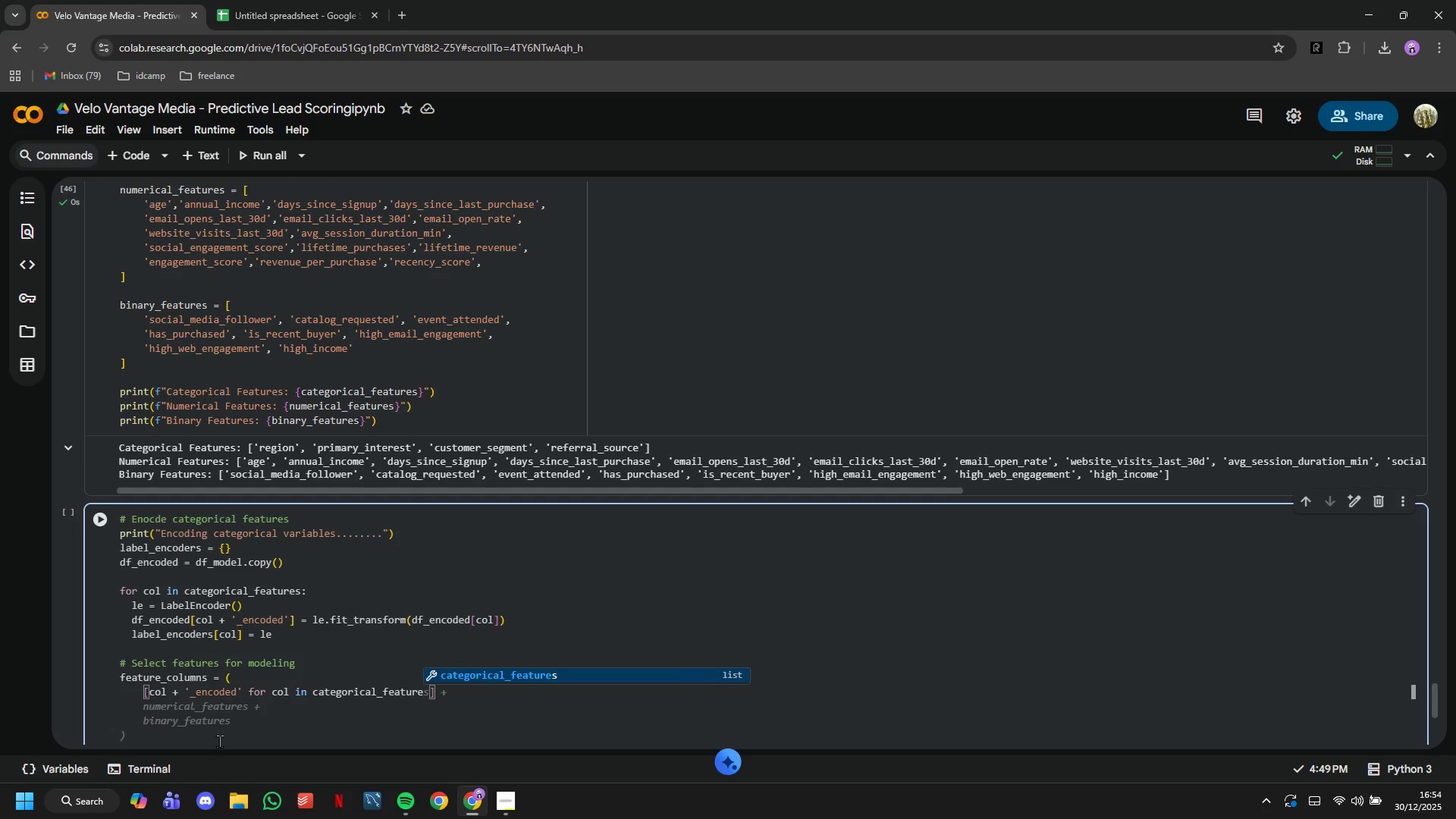 
key(ArrowRight)
 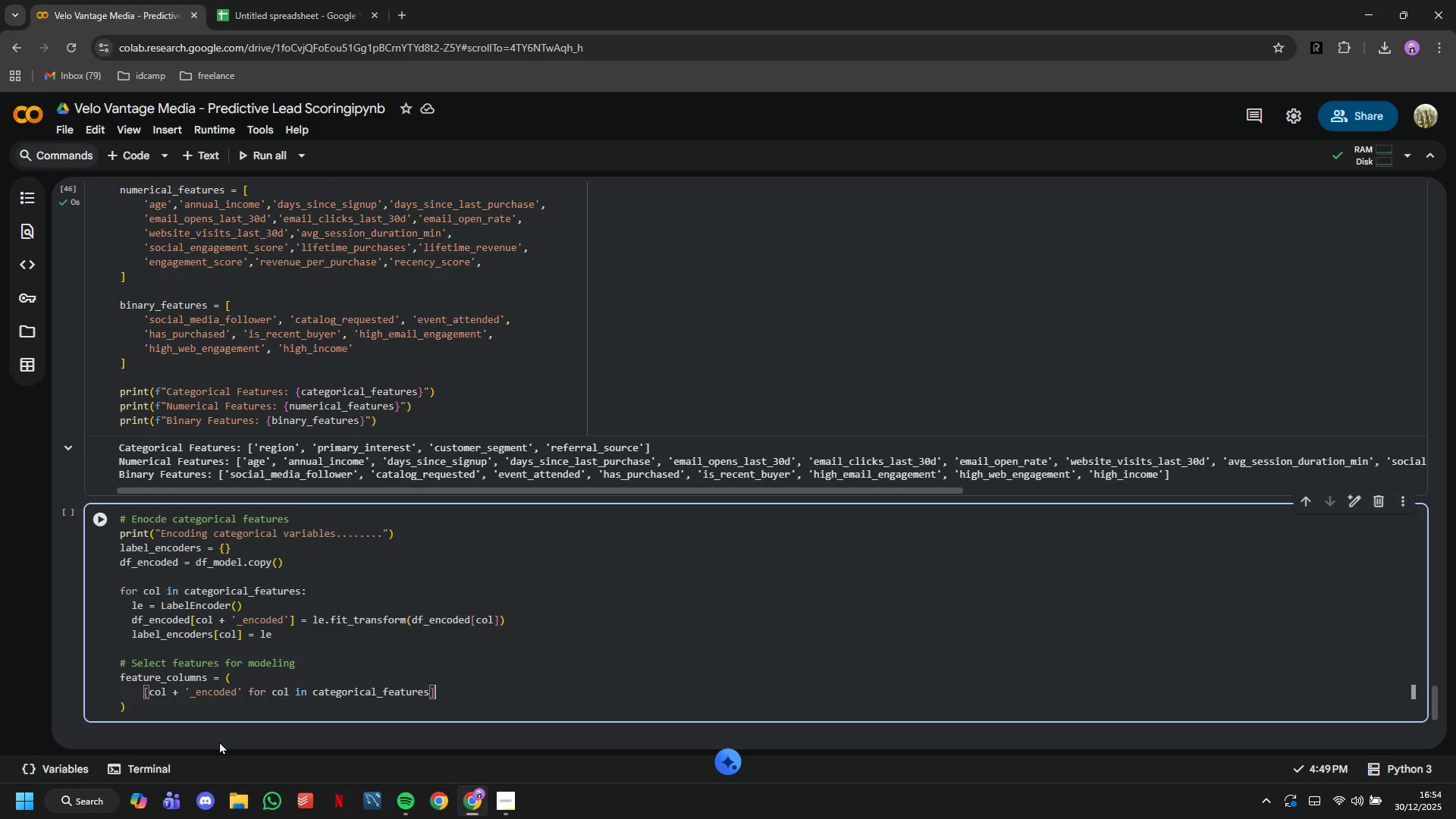 
key(Space)
 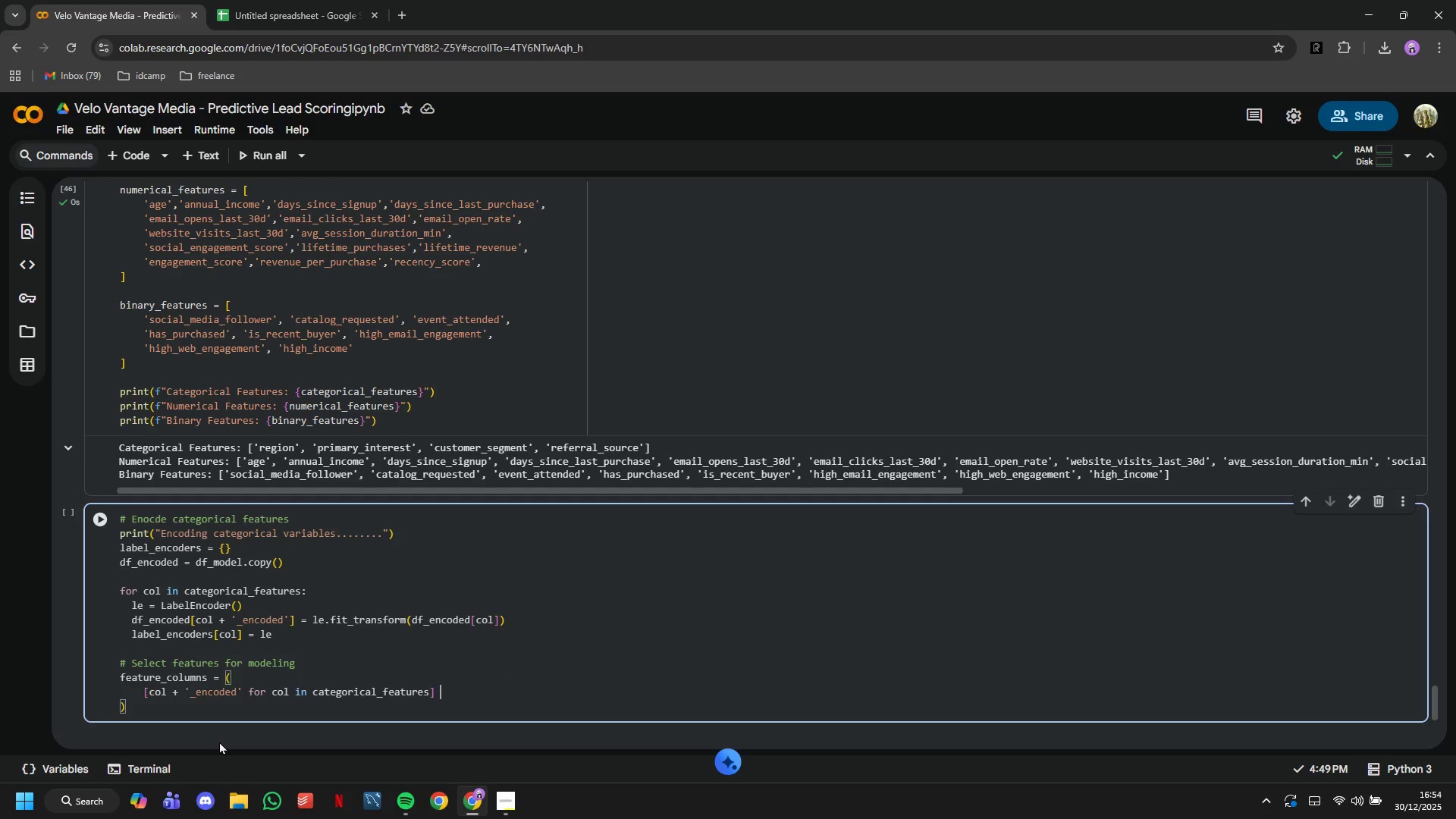 
key(Shift+ShiftLeft)
 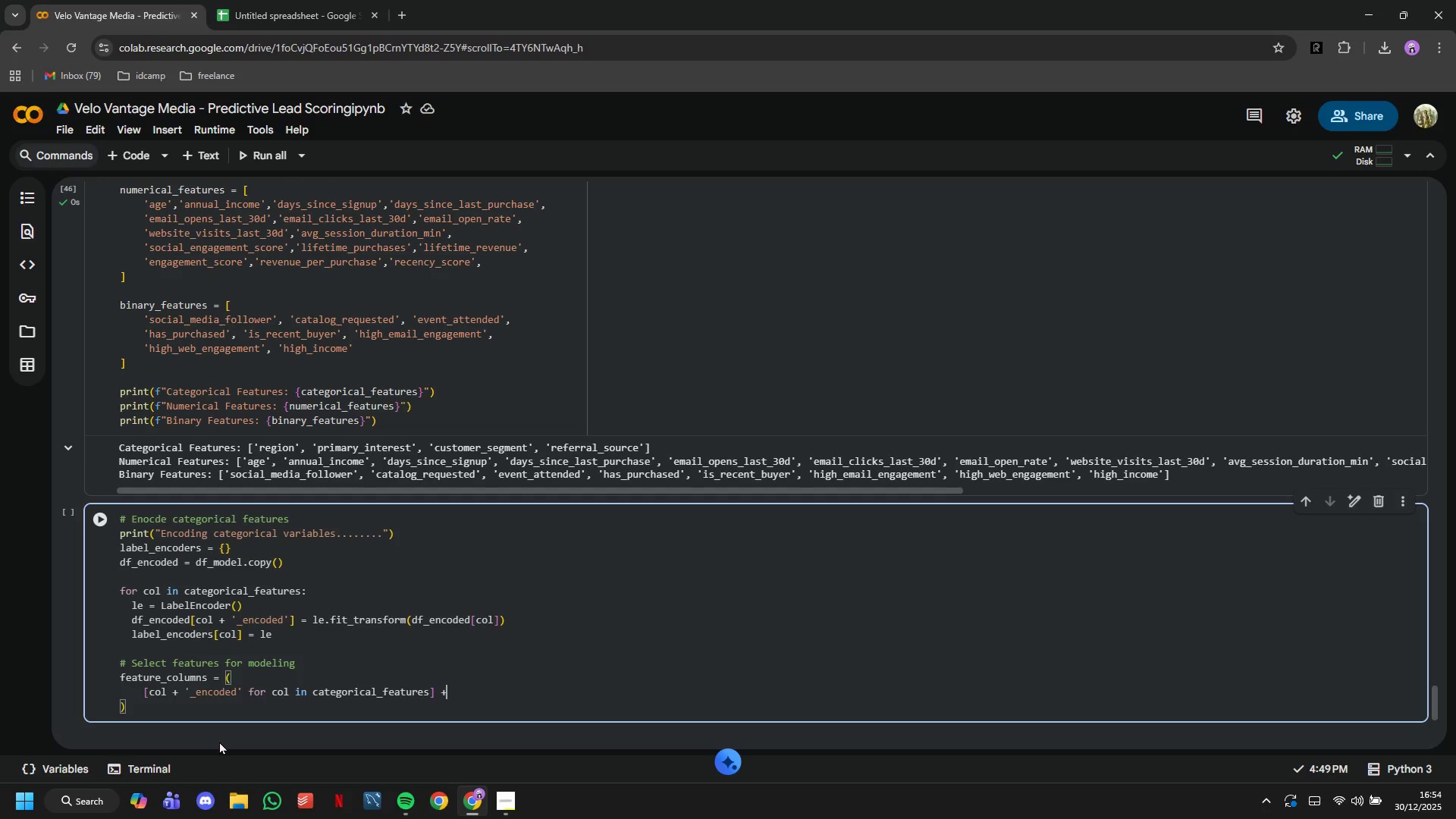 
key(Shift+Equal)
 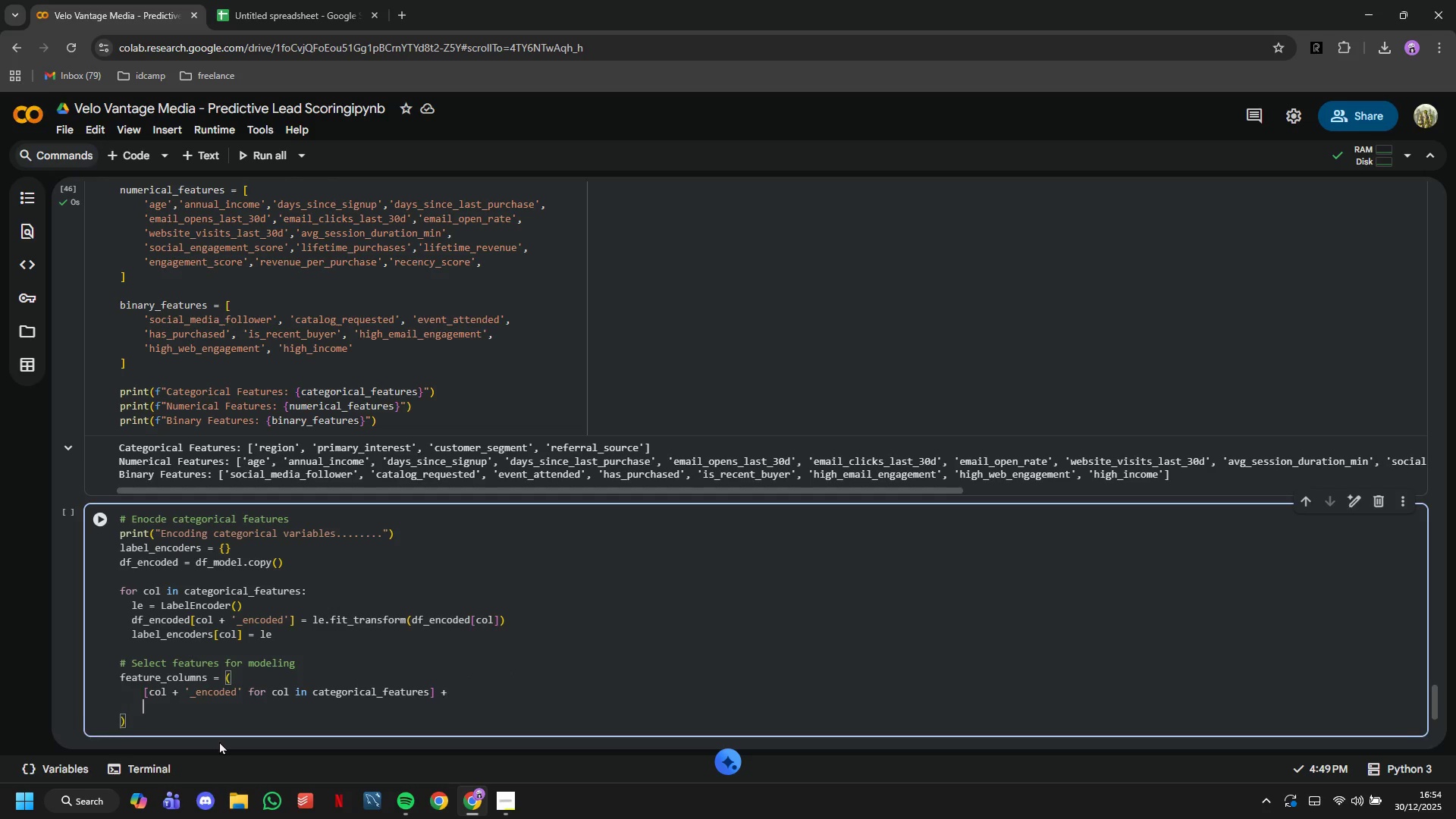 
key(Enter)
 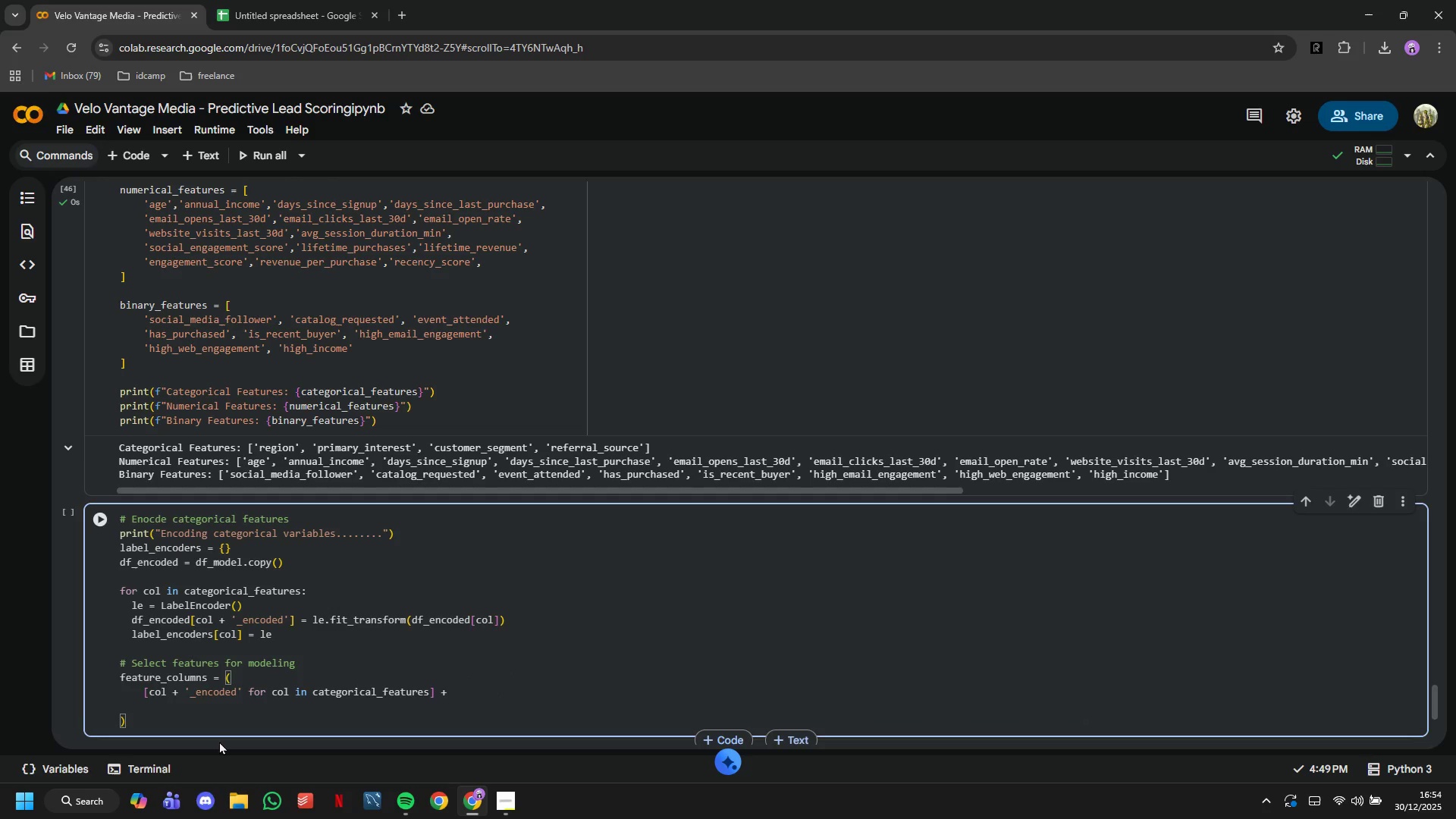 
type(numerical)
key(Tab)
type( +)
 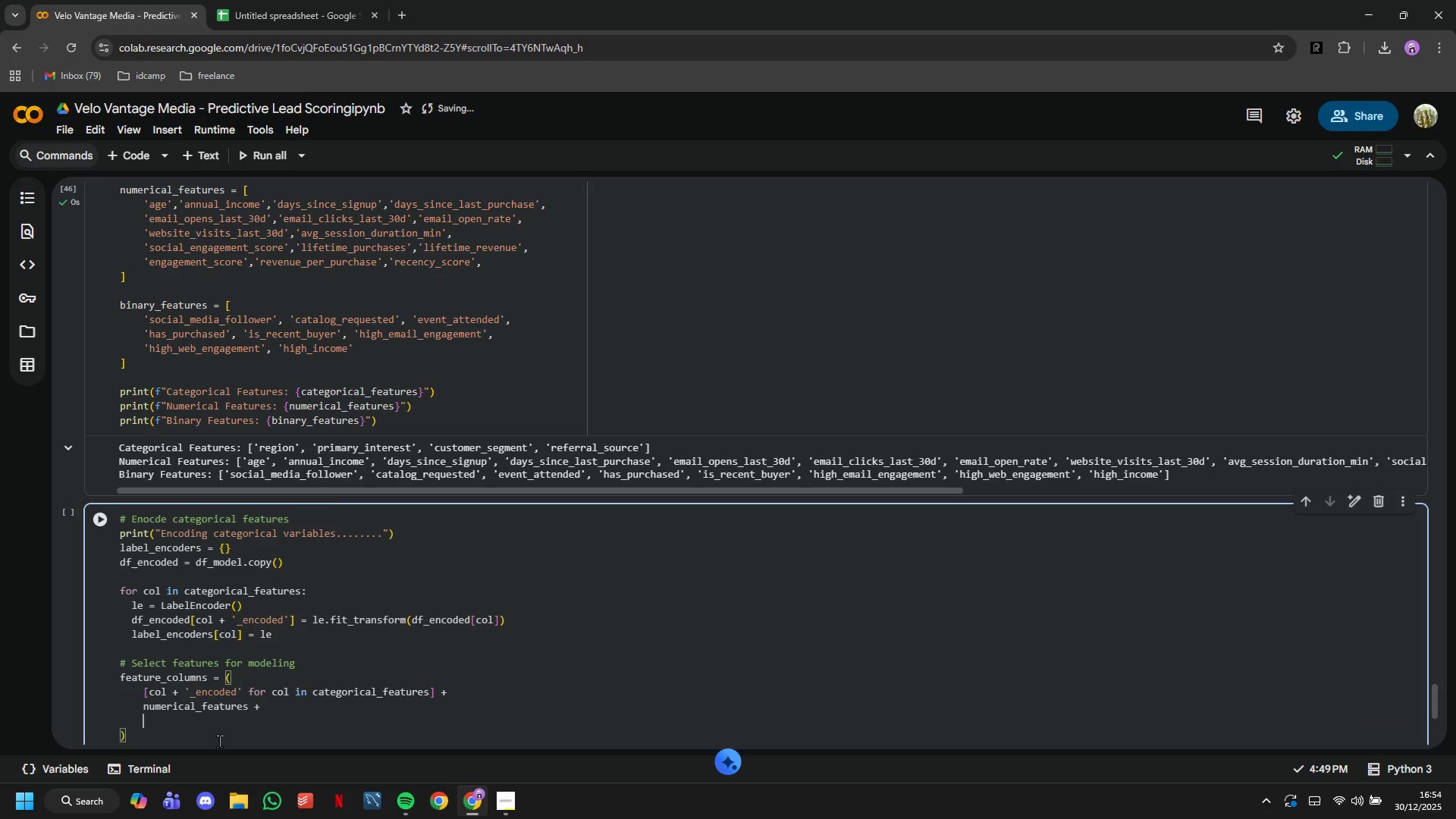 
 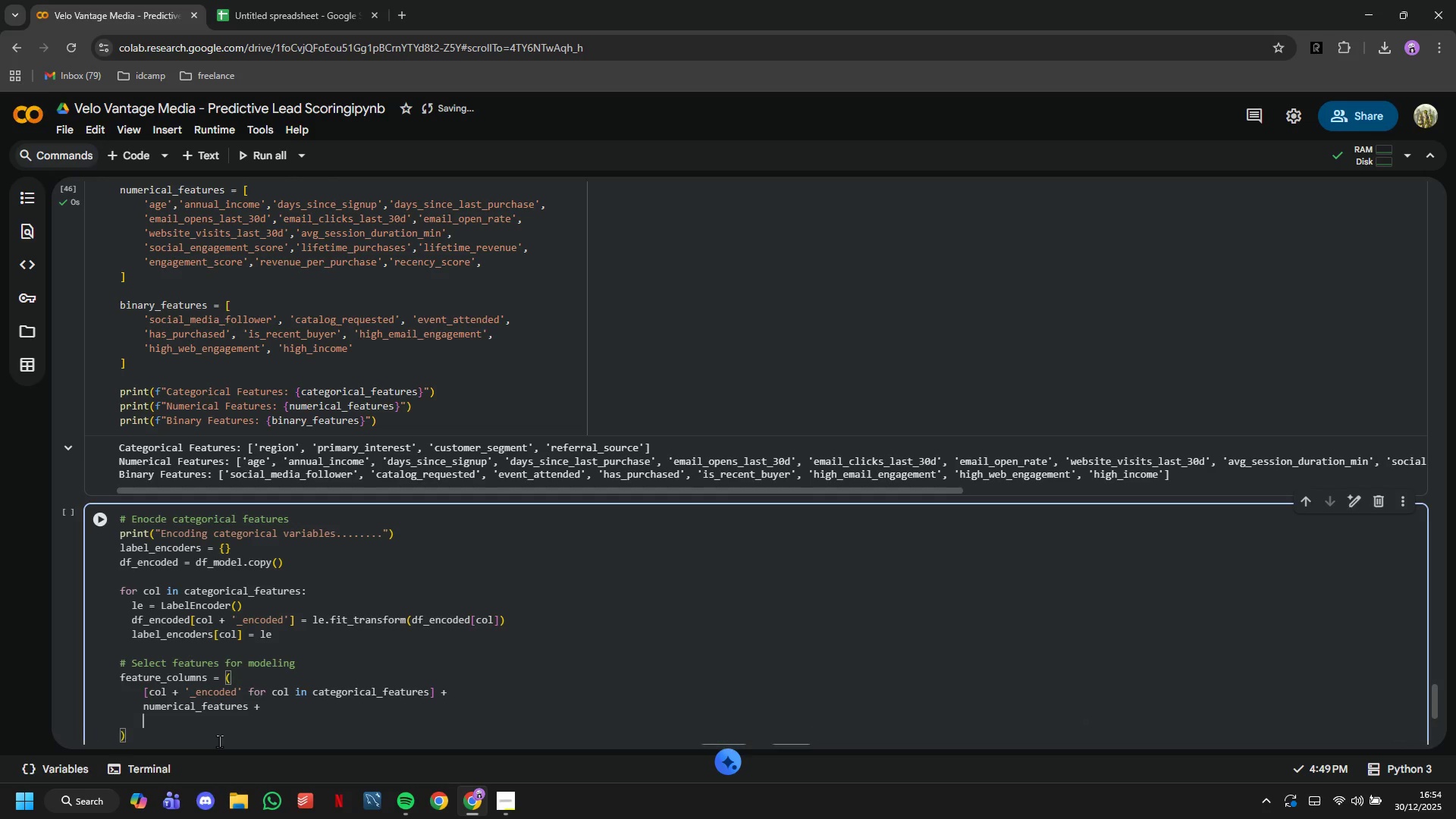 
key(Enter)
 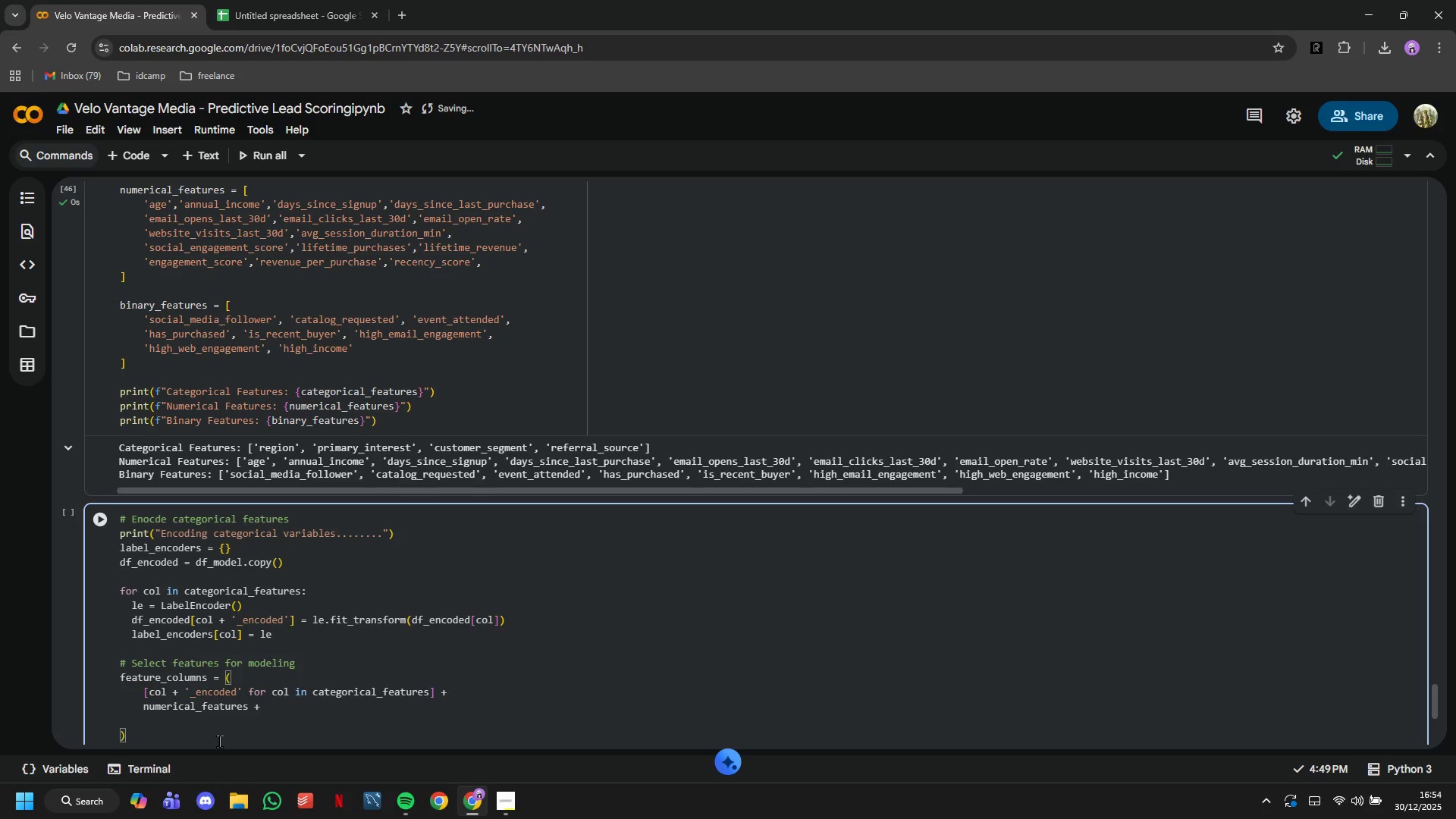 
type(binary)
 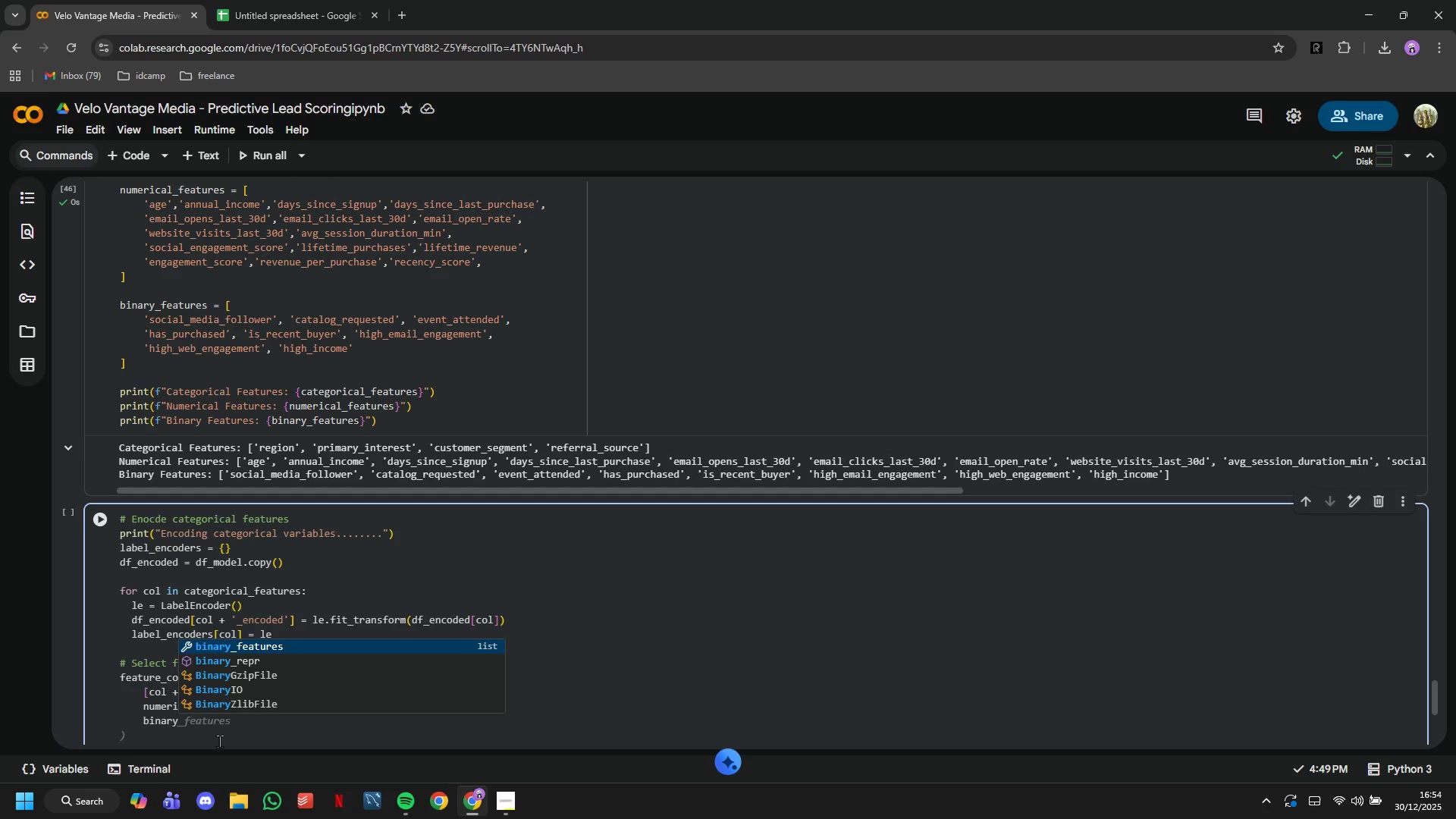 
key(Enter)
 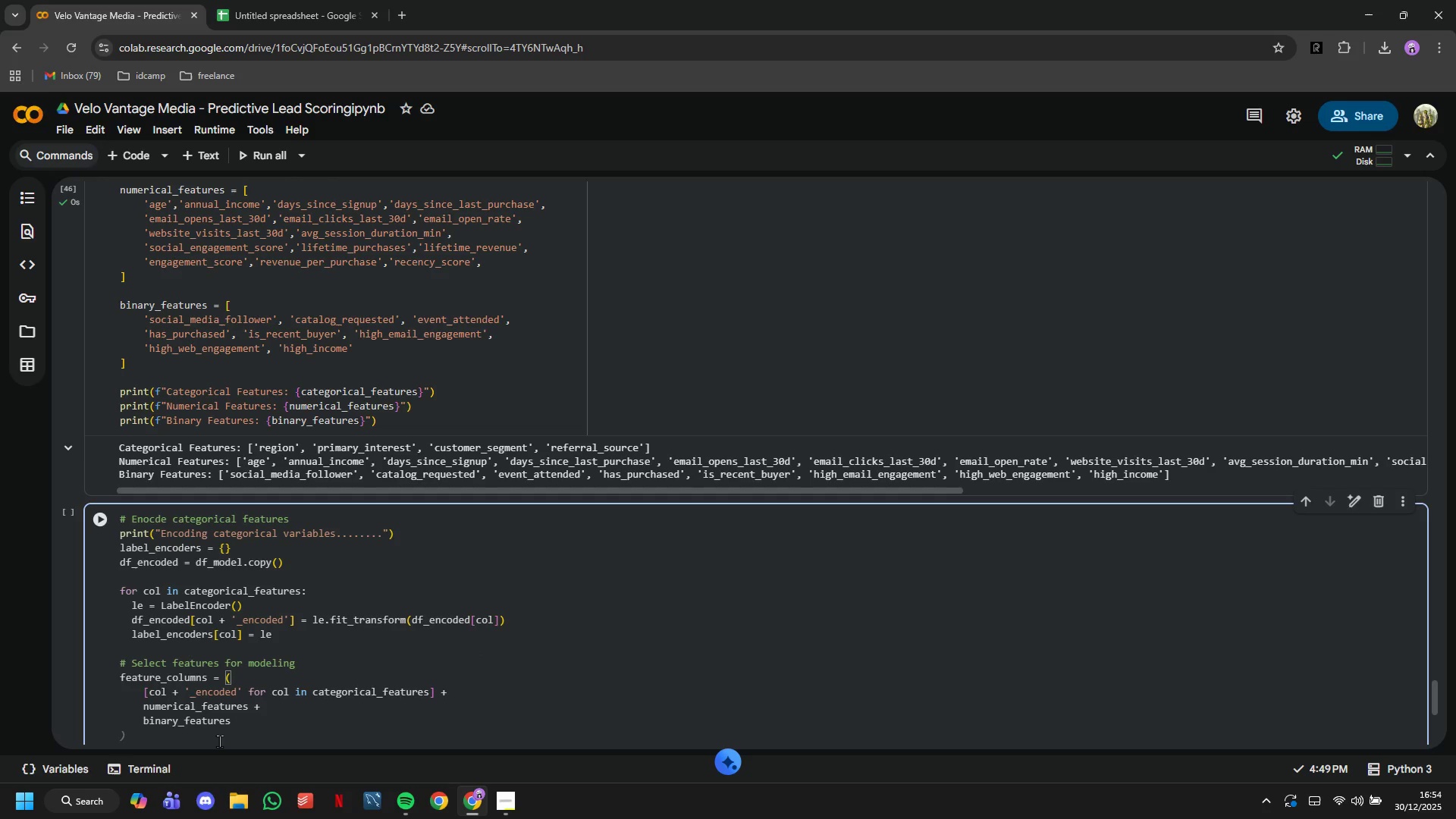 
scroll: coordinate [211, 654], scroll_direction: down, amount: 2.0
 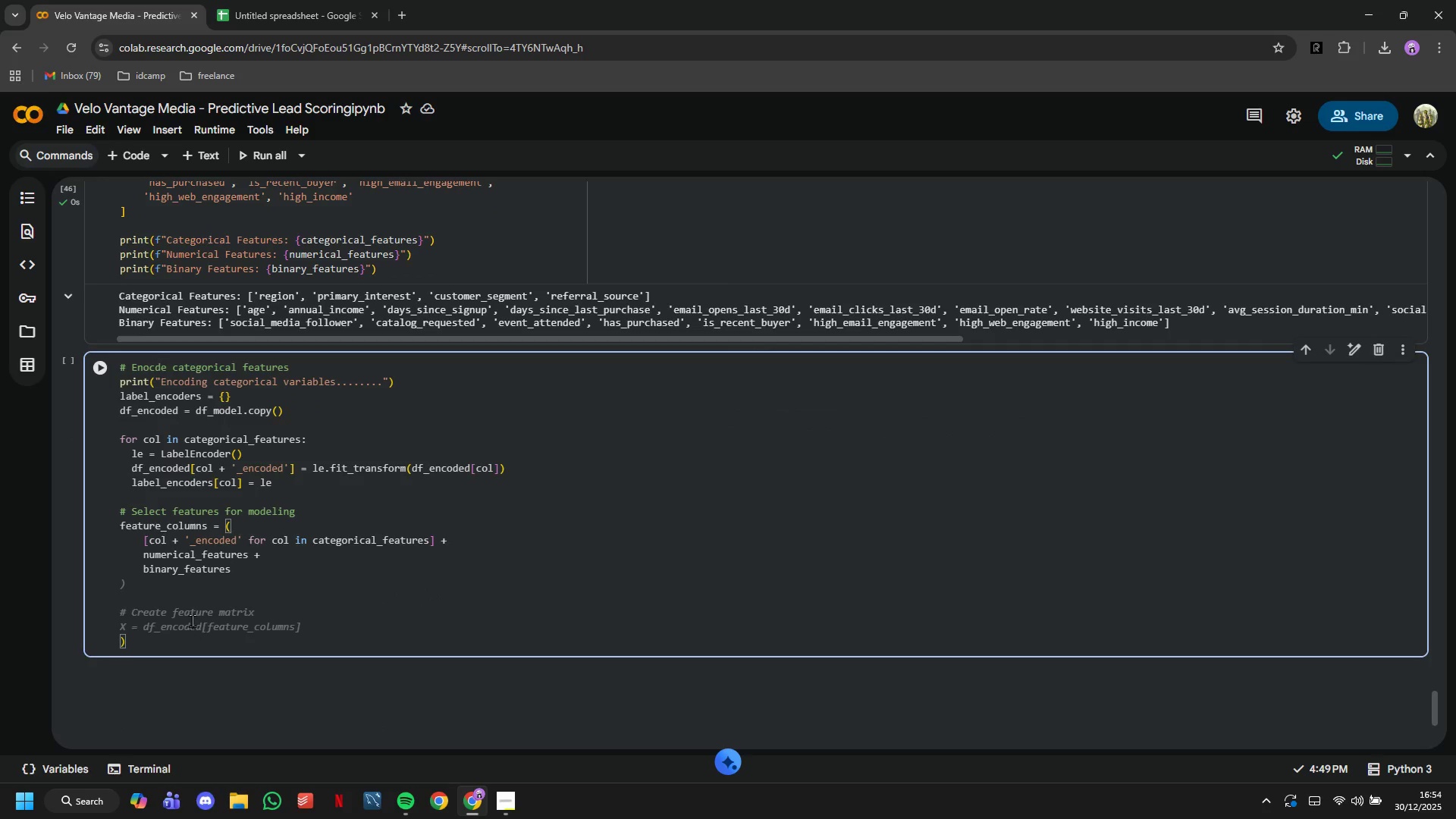 
left_click([189, 593])
 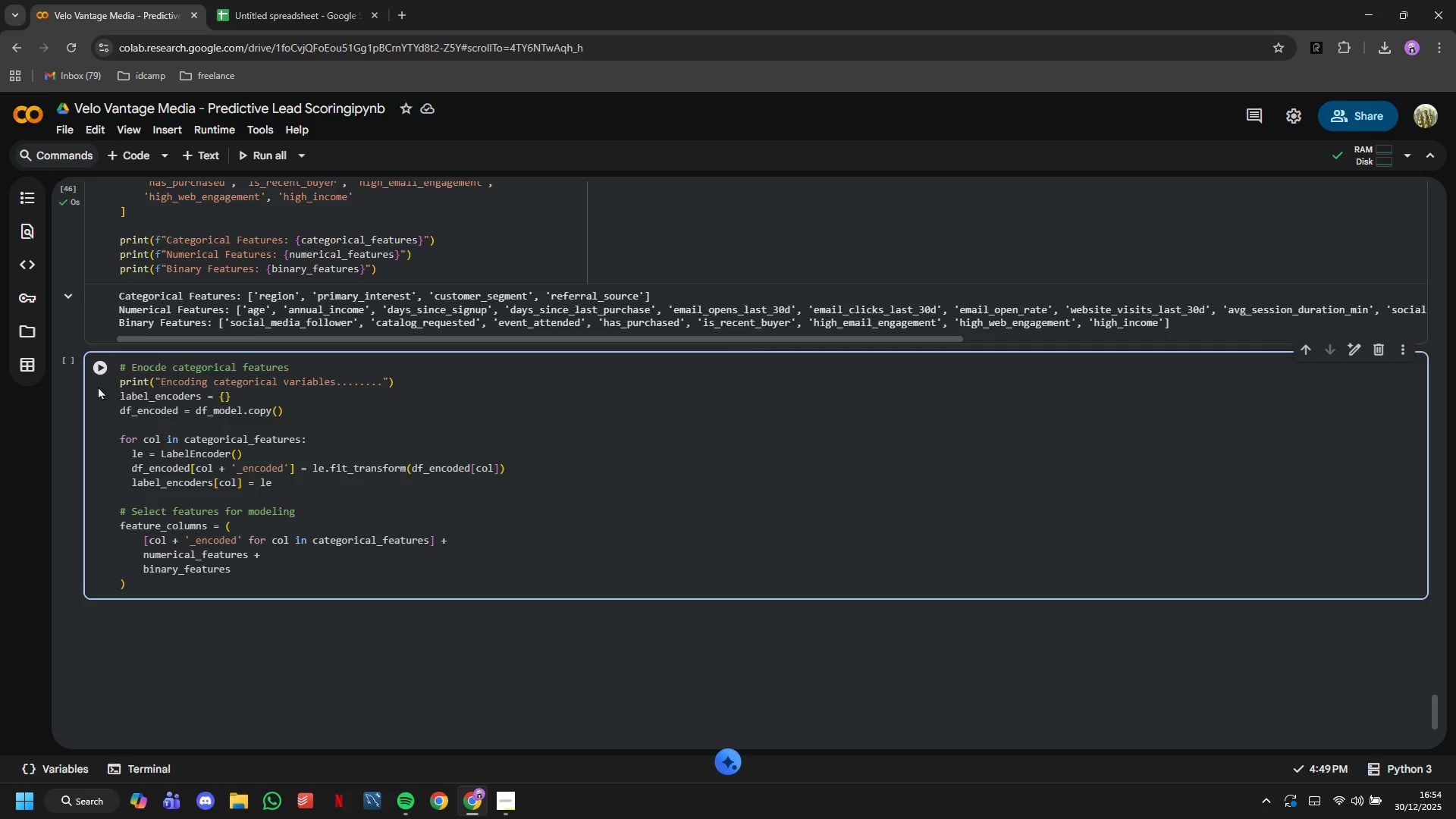 
left_click([97, 375])
 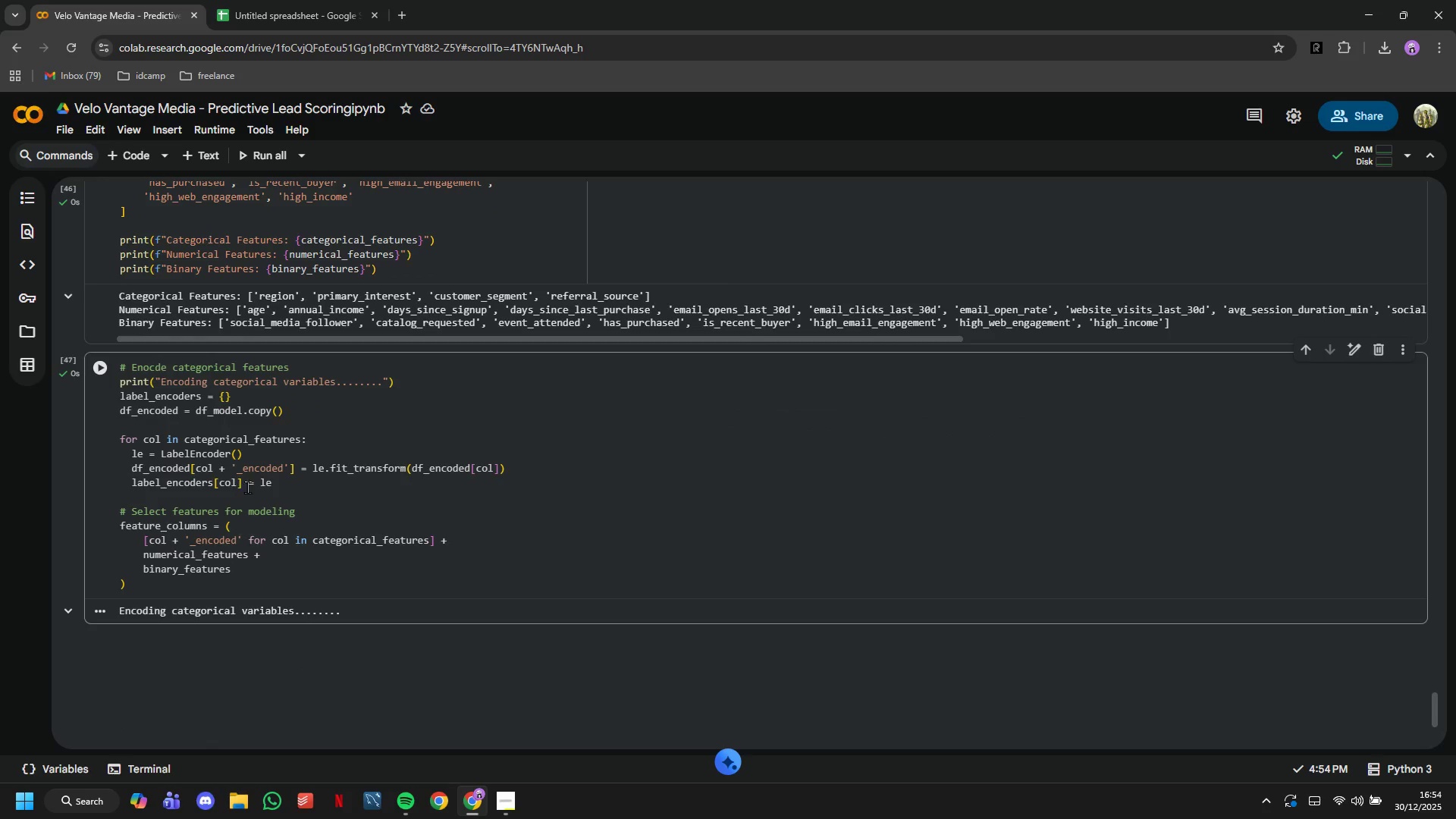 
scroll: coordinate [247, 487], scroll_direction: down, amount: 1.0
 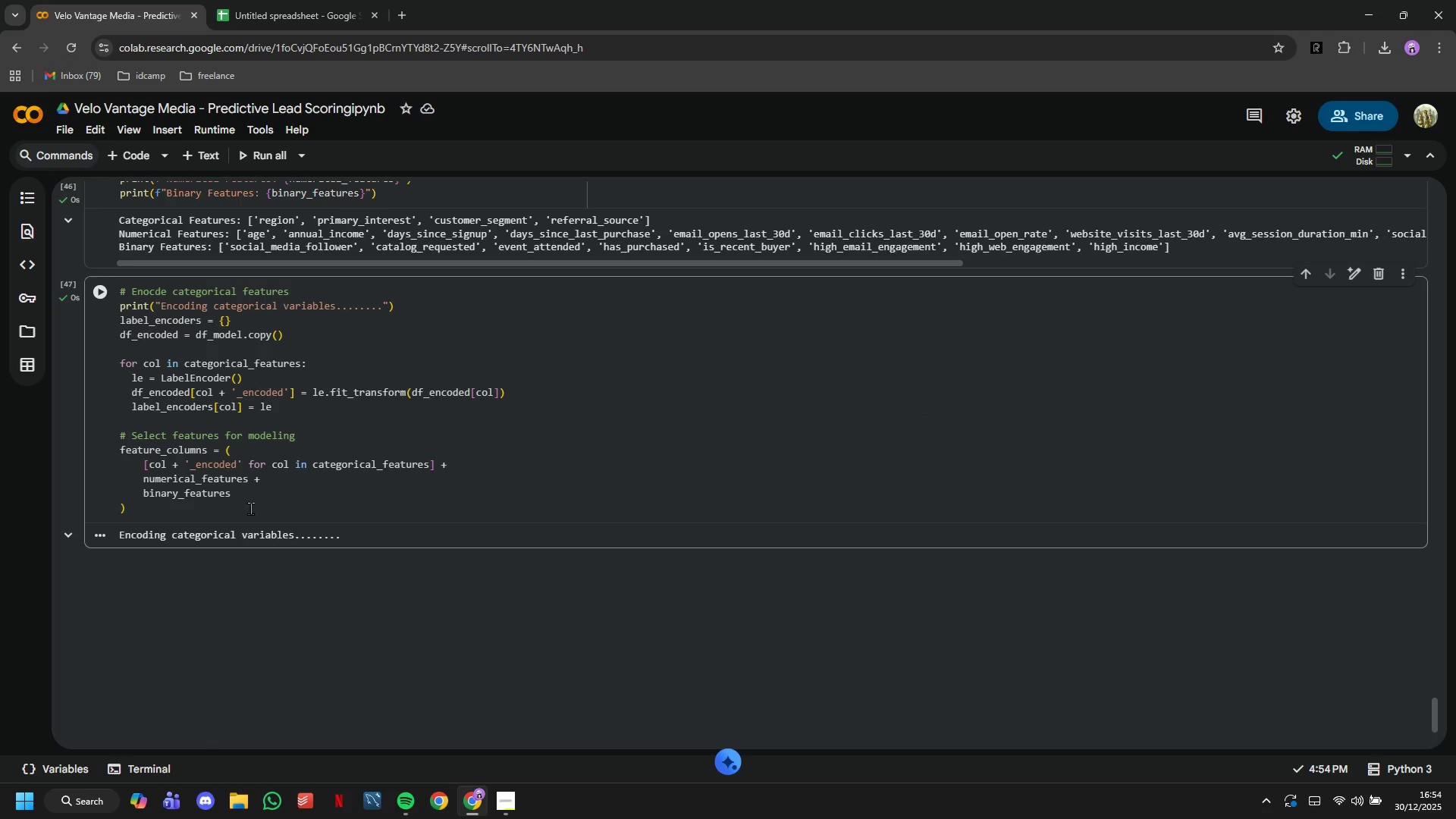 
left_click([250, 508])
 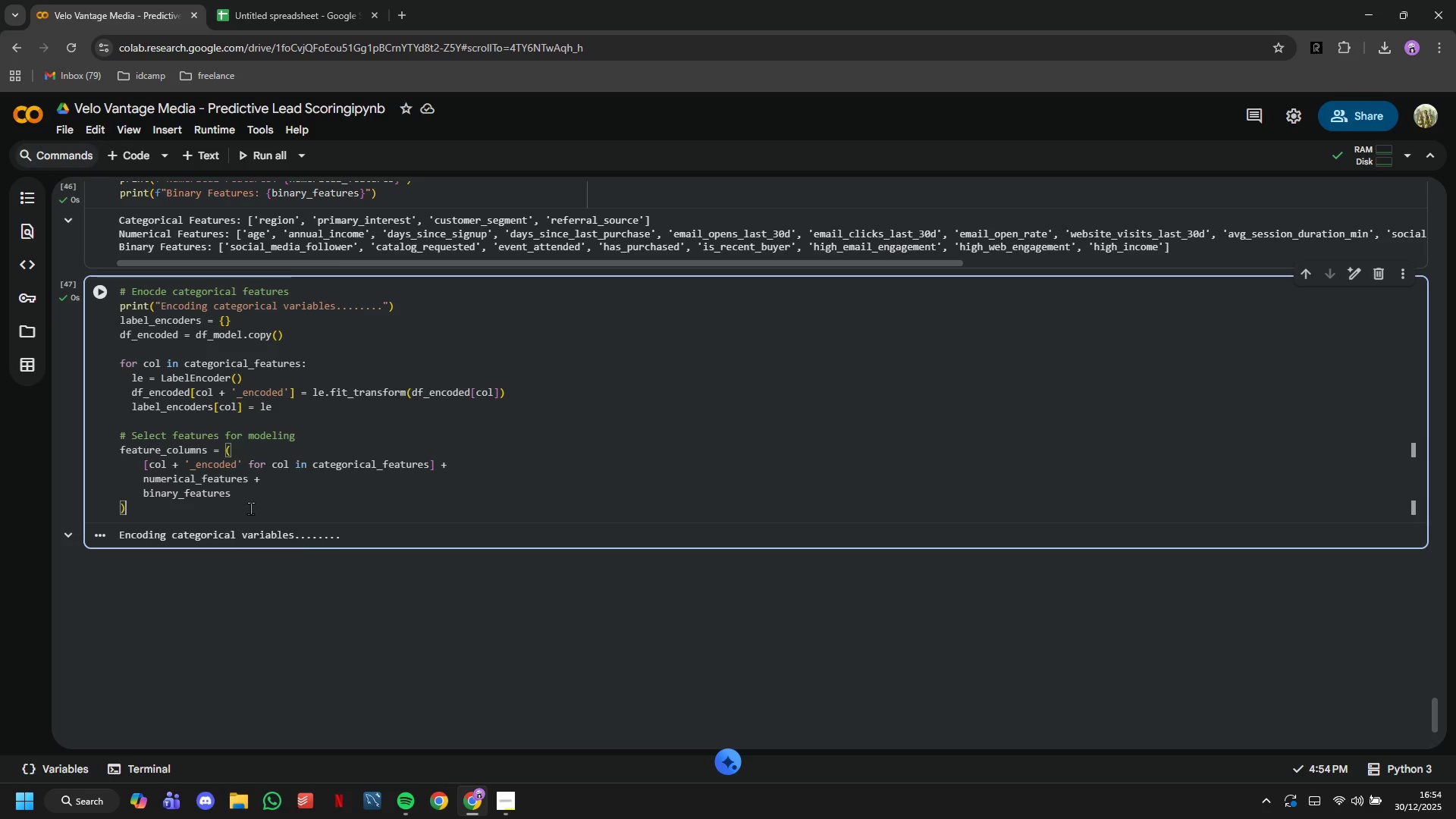 
key(Enter)
 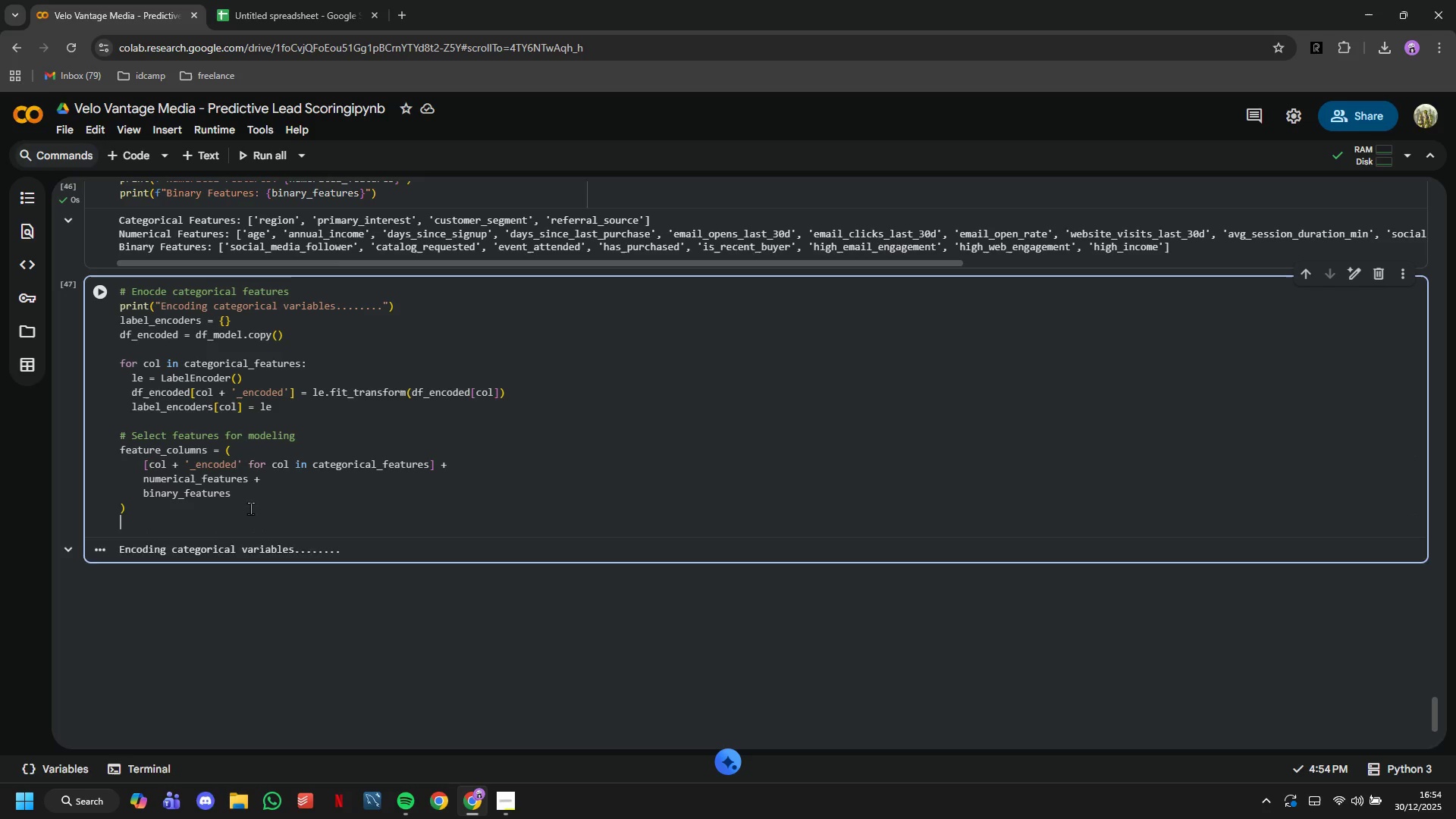 
key(Enter)
 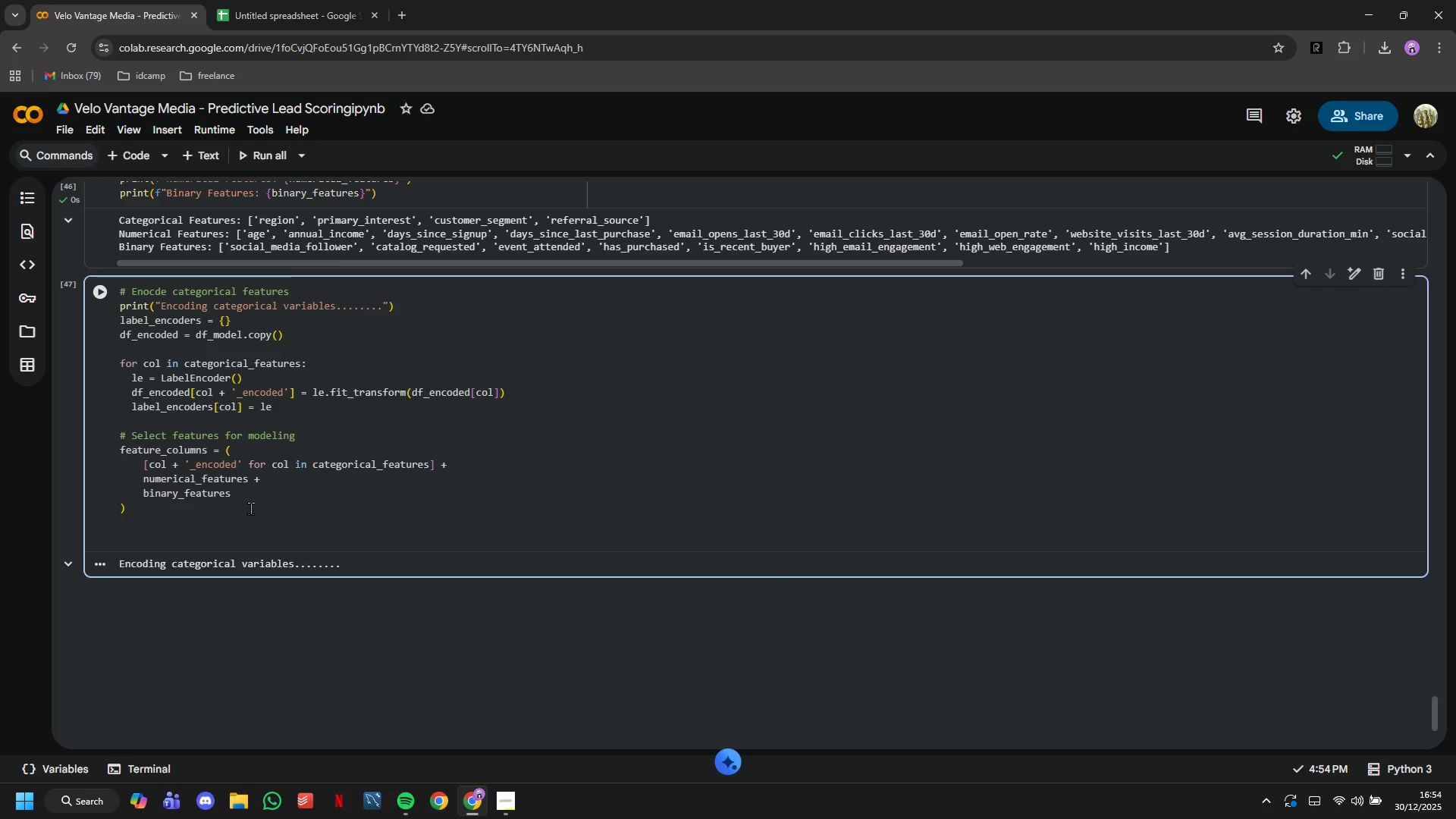 
type(X = df)
key(Tab)
key(Tab)
 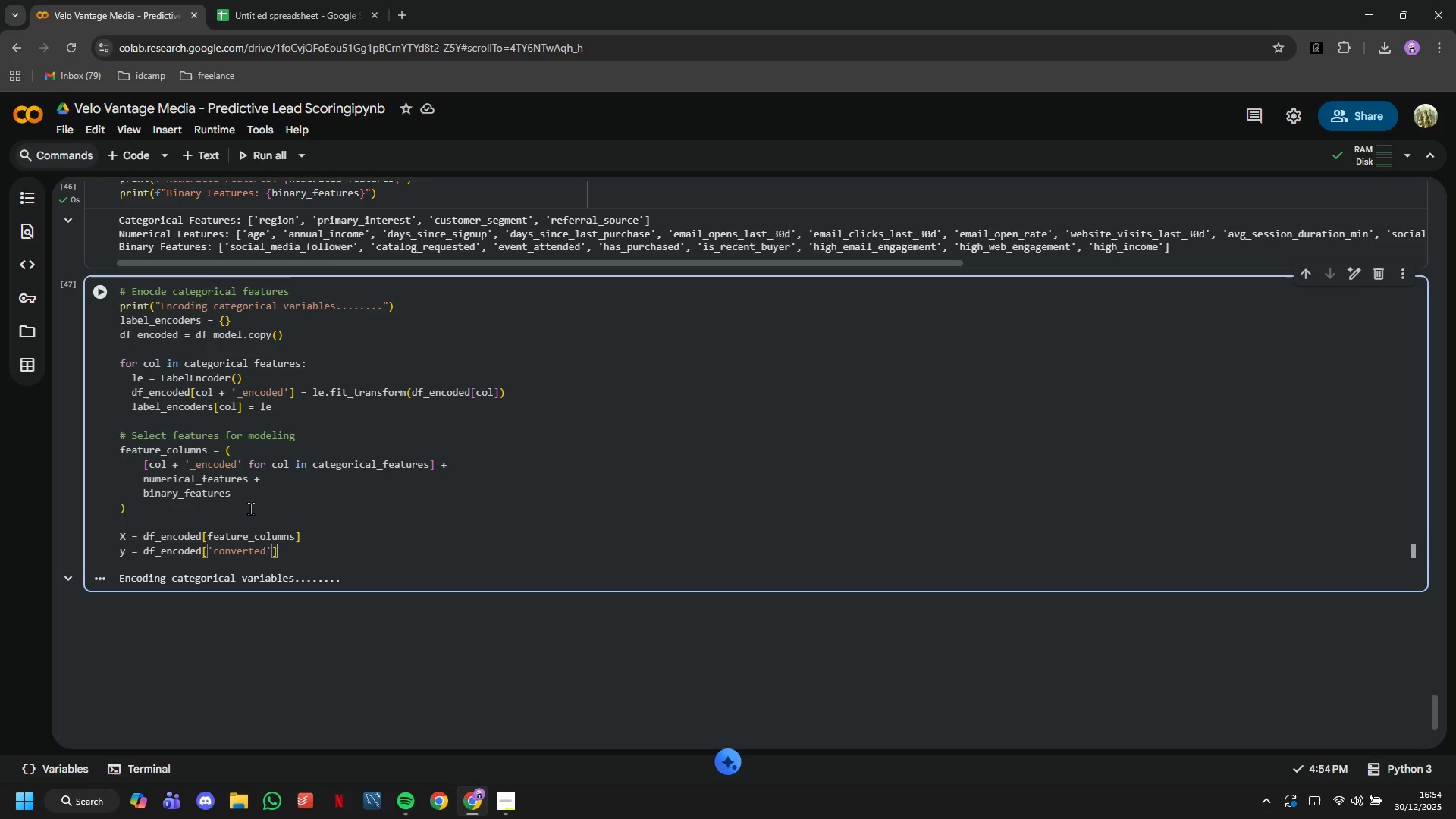 
key(Enter)
 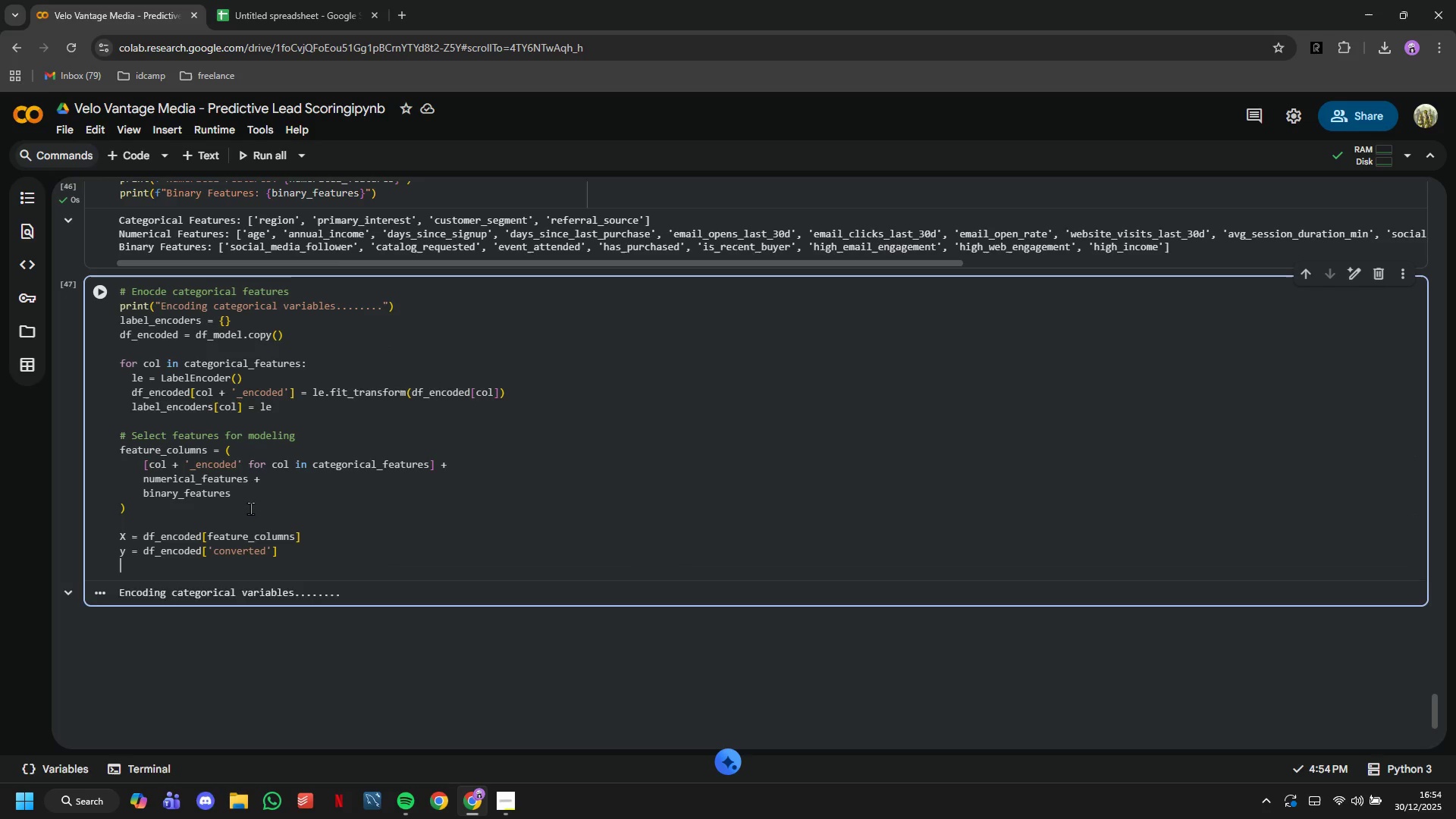 
key(Enter)
 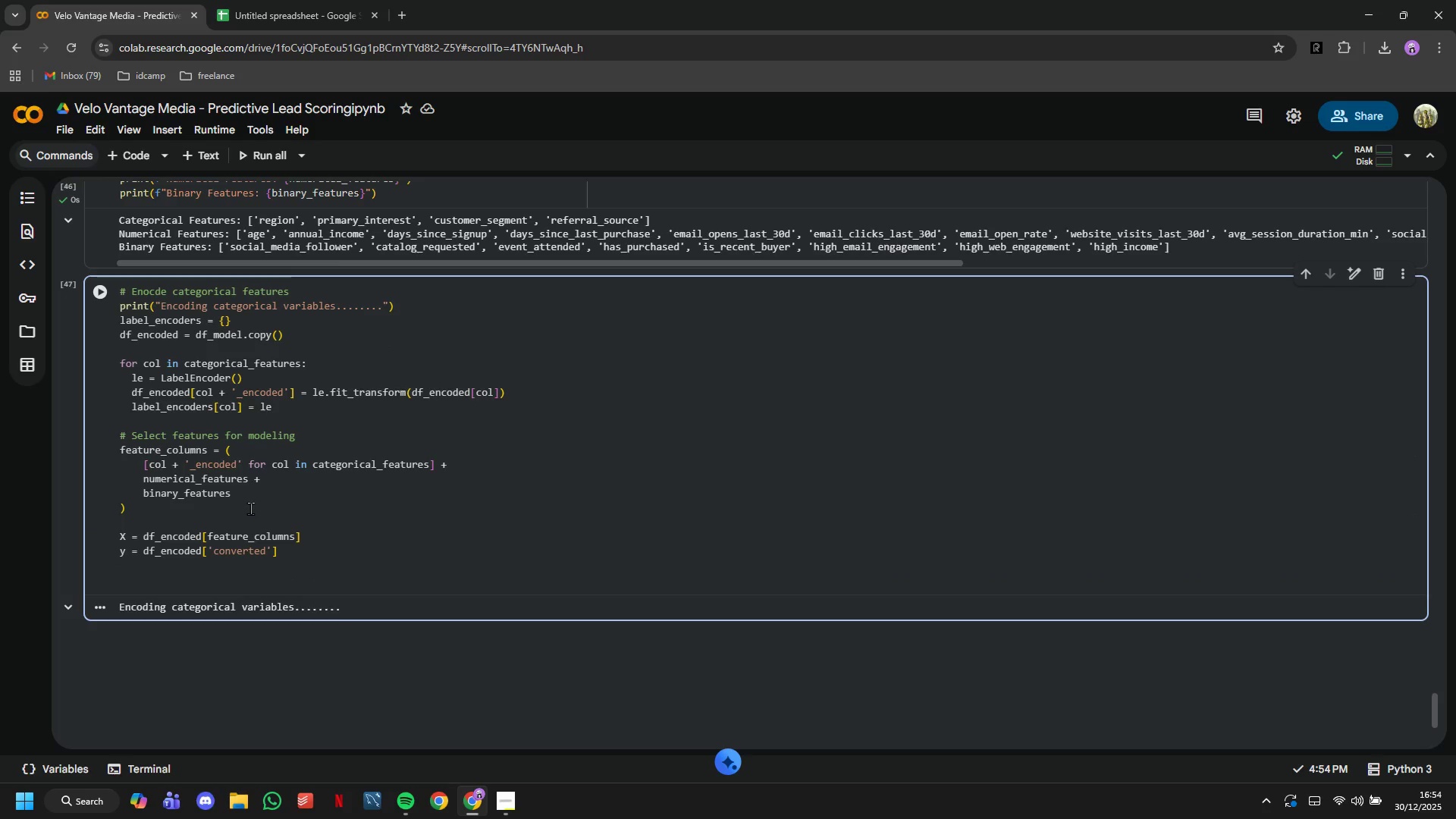 
type(print(")
 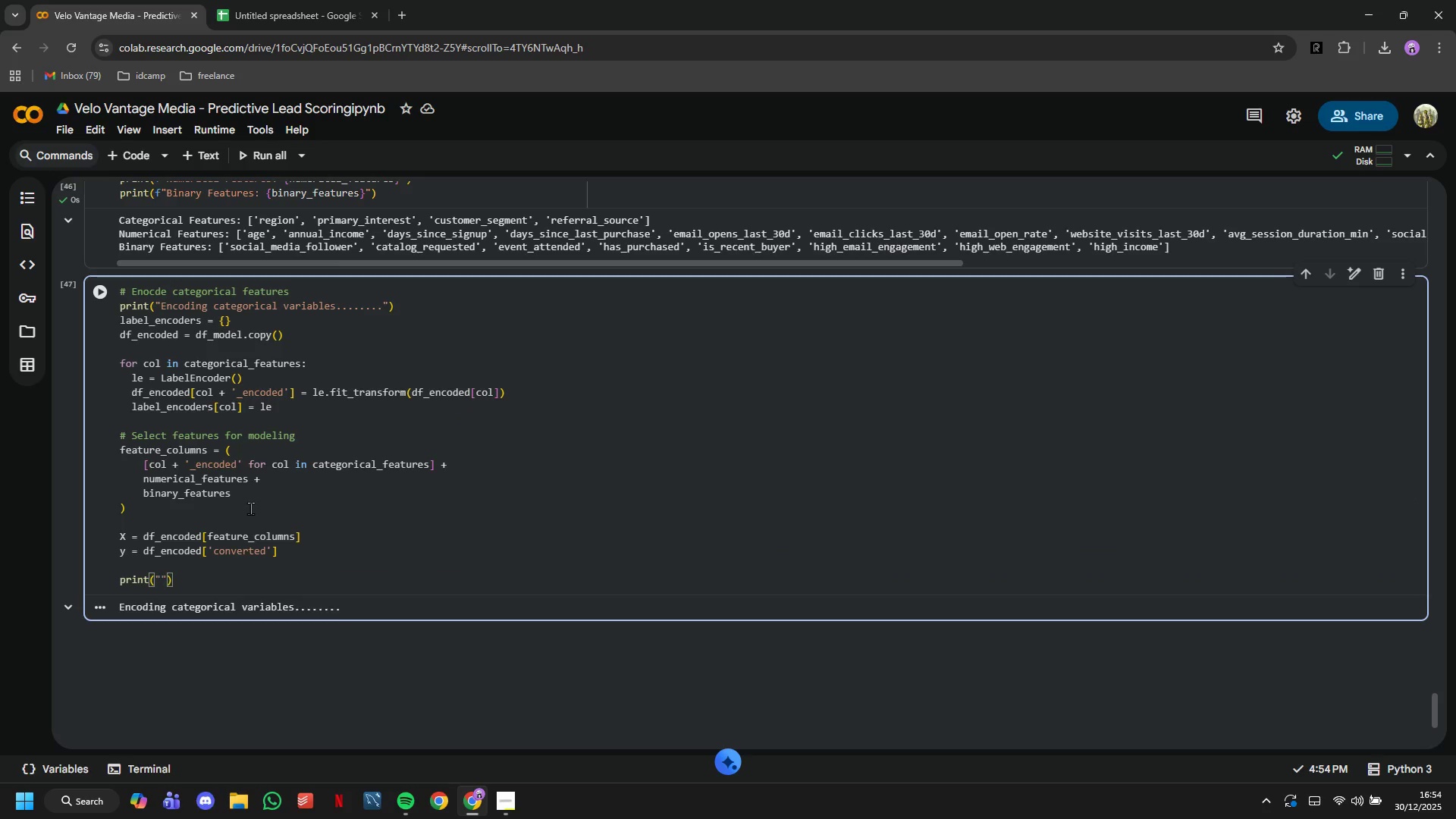 
key(ArrowLeft)
 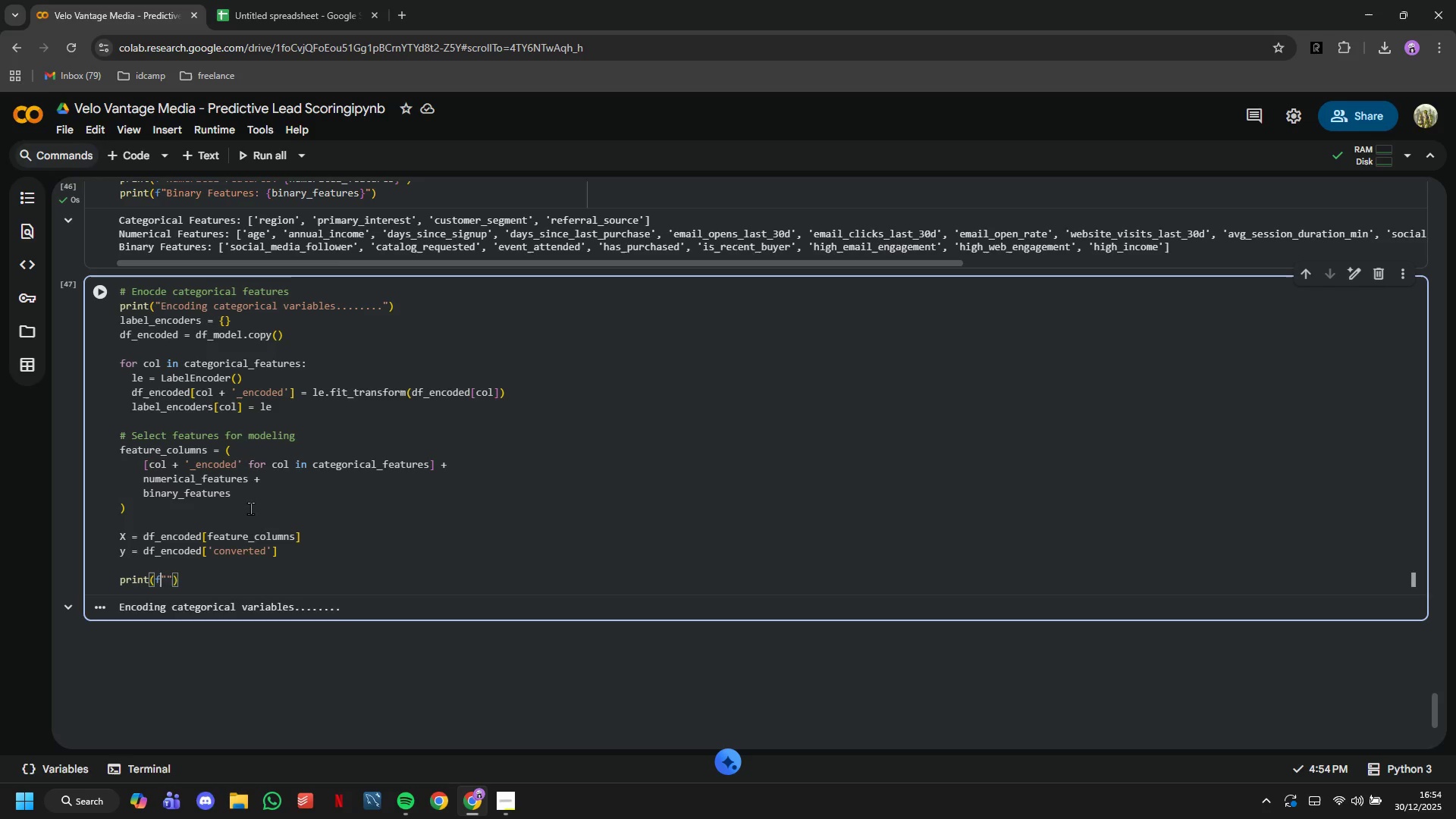 
key(F)
 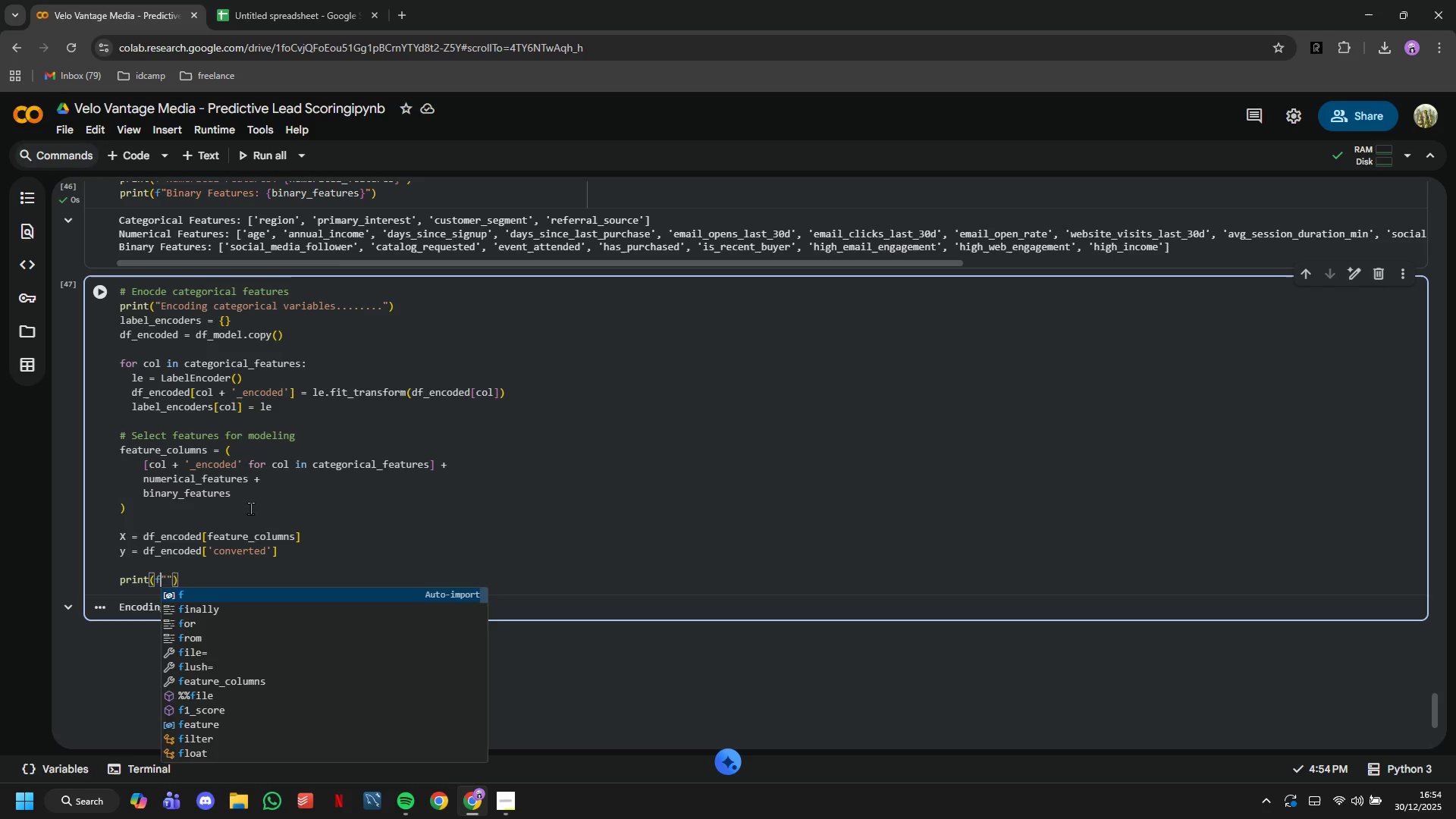 
key(ArrowRight)
 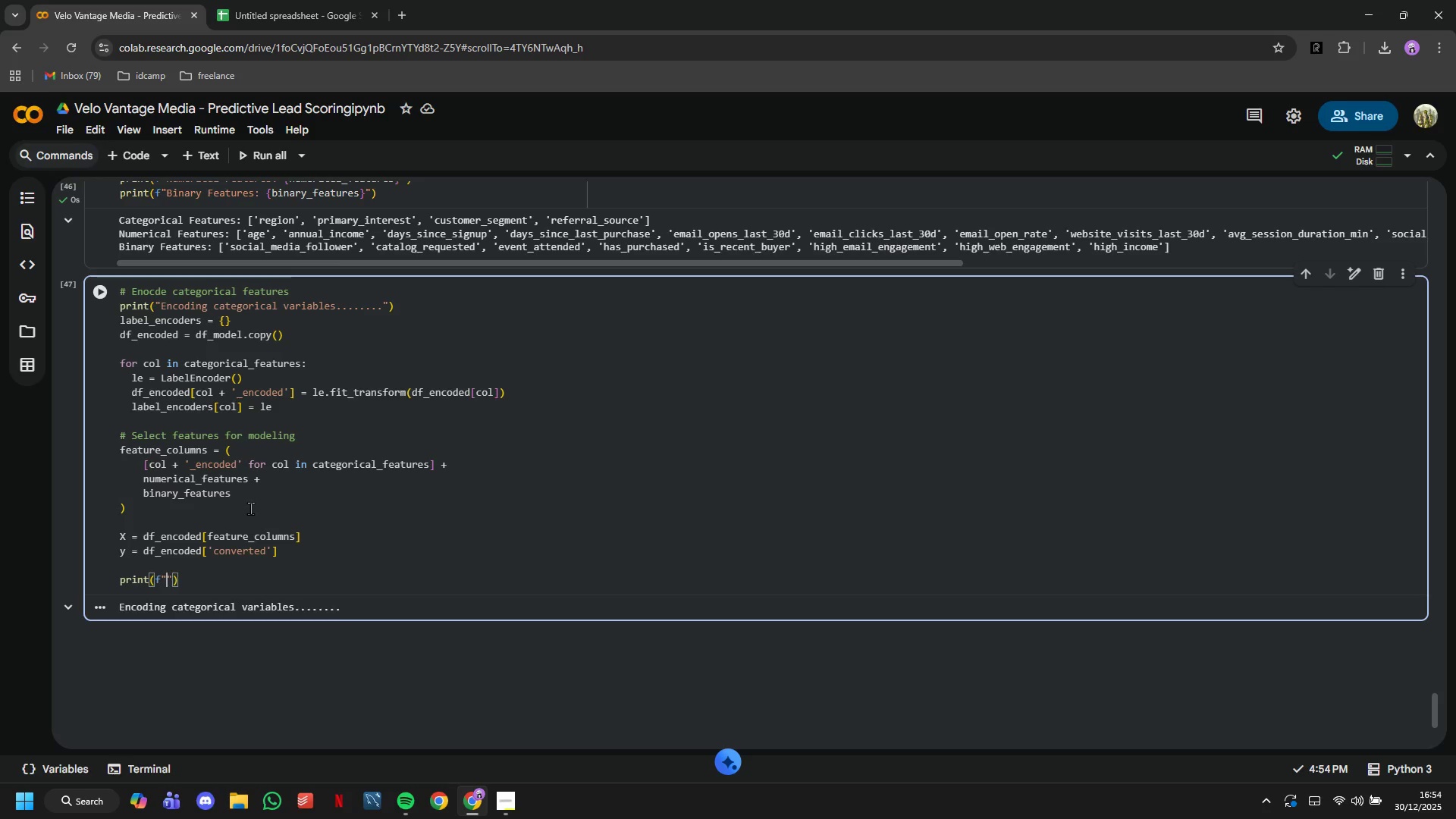 
key(ArrowRight)
 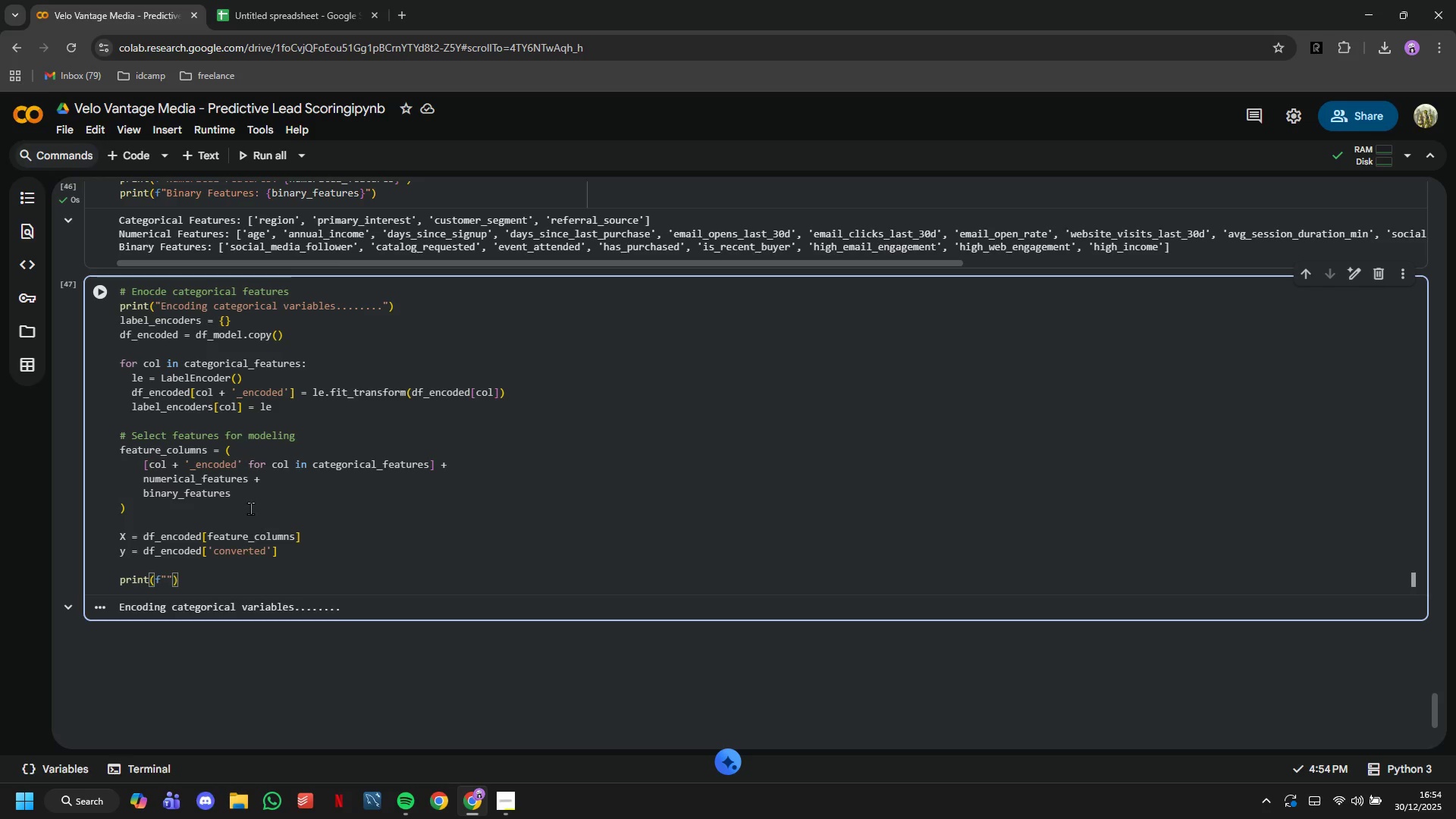 
key(ArrowLeft)
 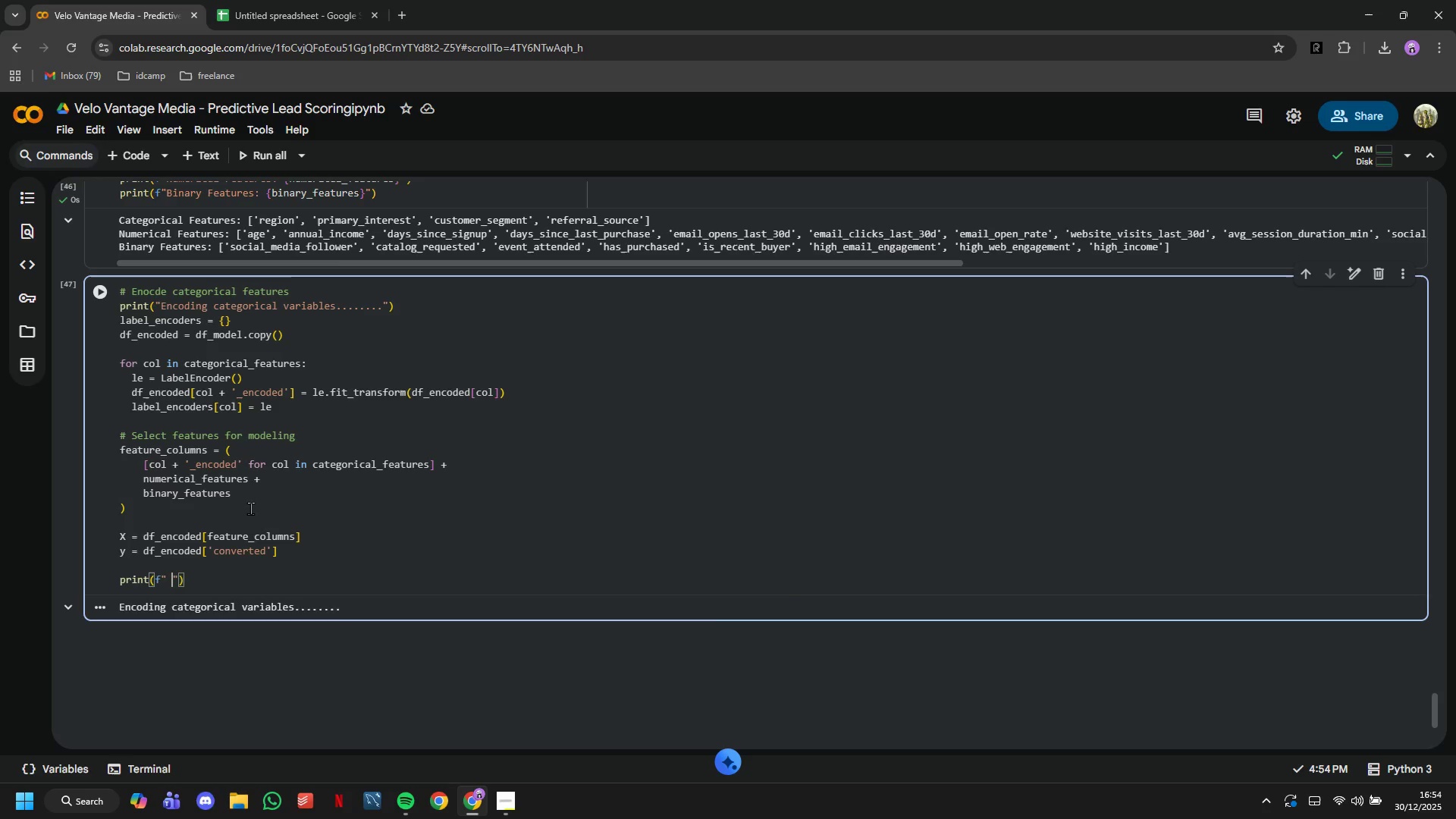 
type( Final feature matrix)
key(Tab)
 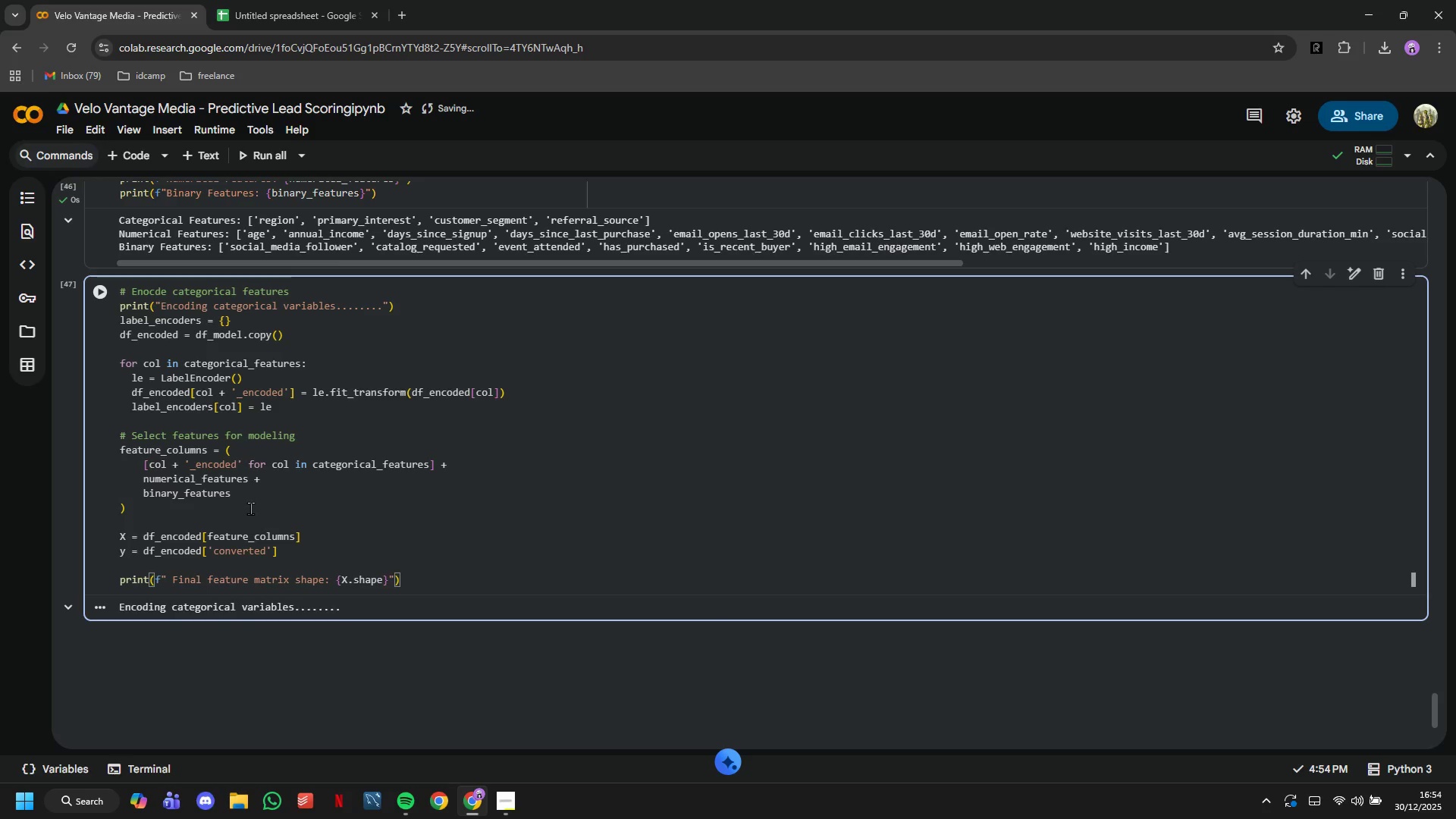 
key(Enter)
 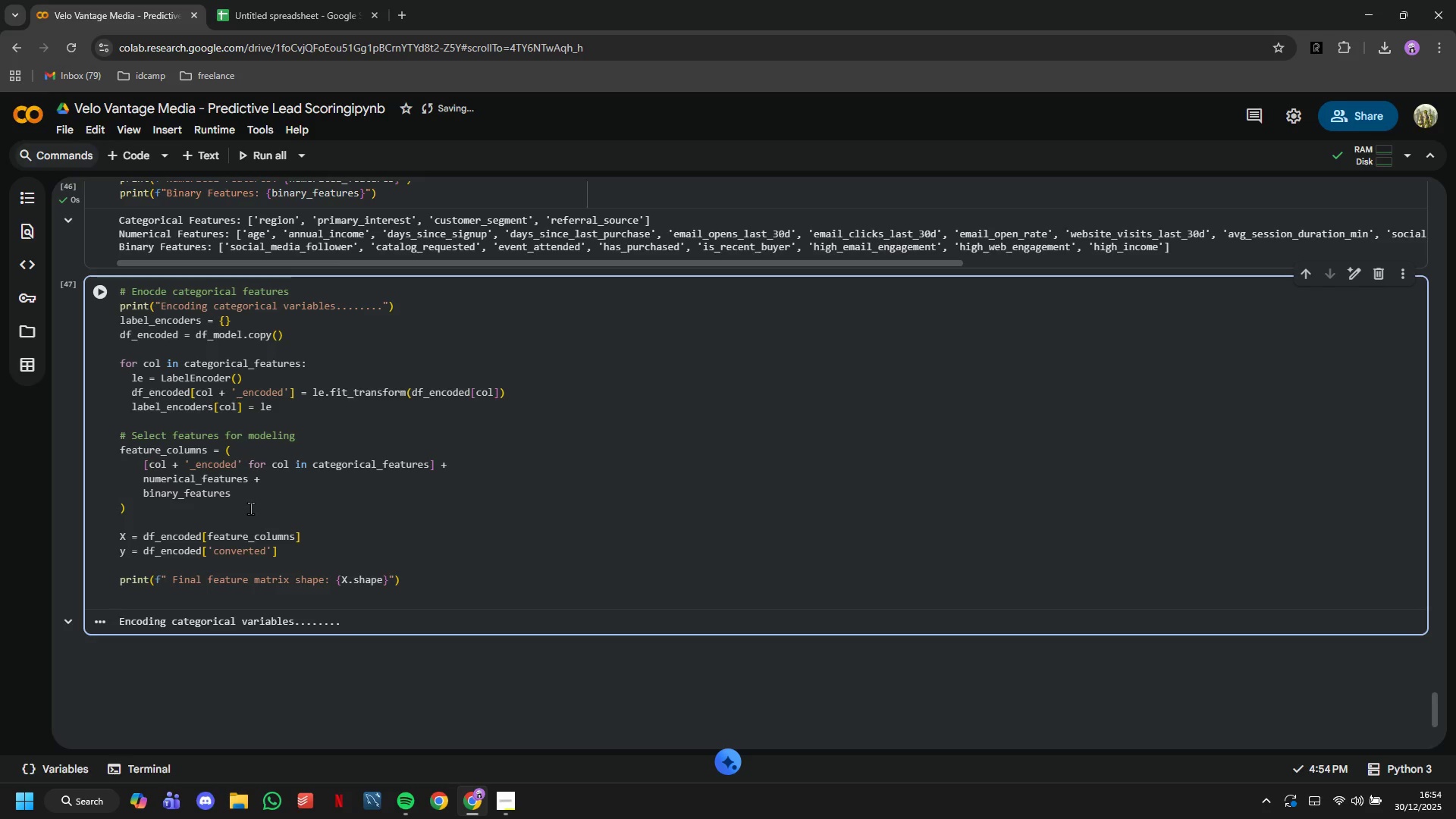 
type(print(f" Target vectorL )
key(Backspace)
key(Backspace)
type(: {)
key(Tab)
 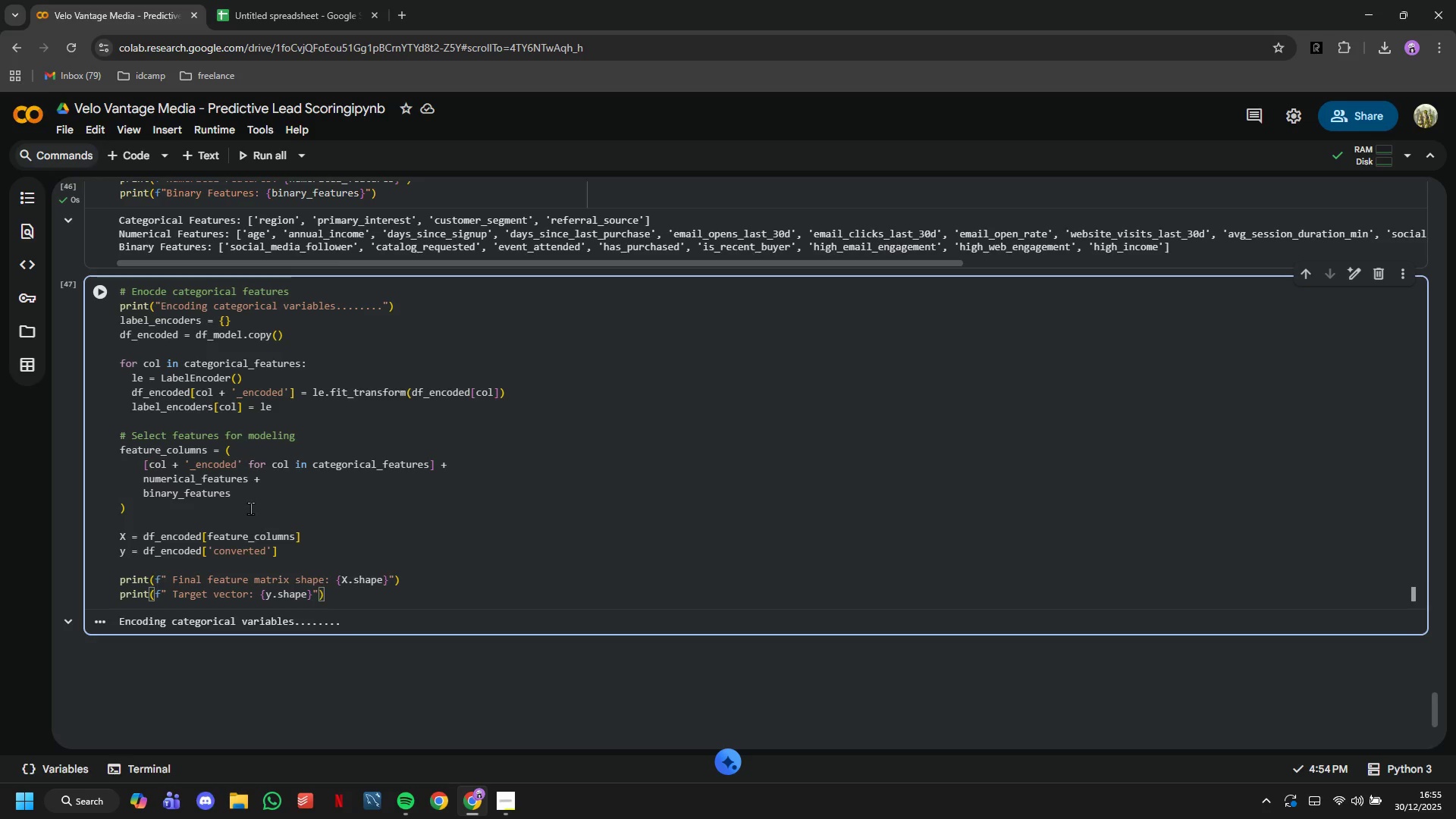 
scroll: coordinate [250, 508], scroll_direction: down, amount: 2.0
 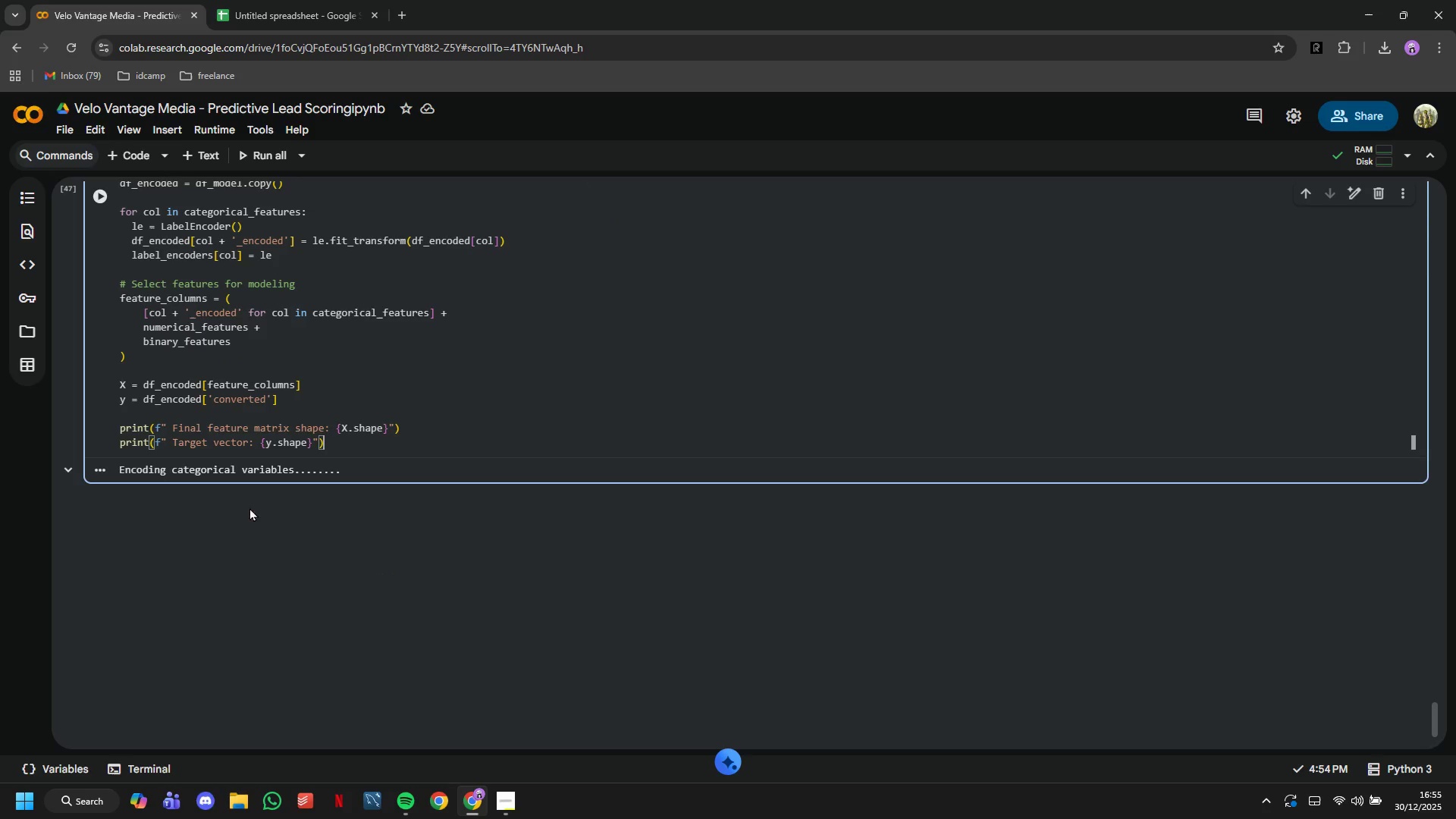 
left_click([99, 196])
 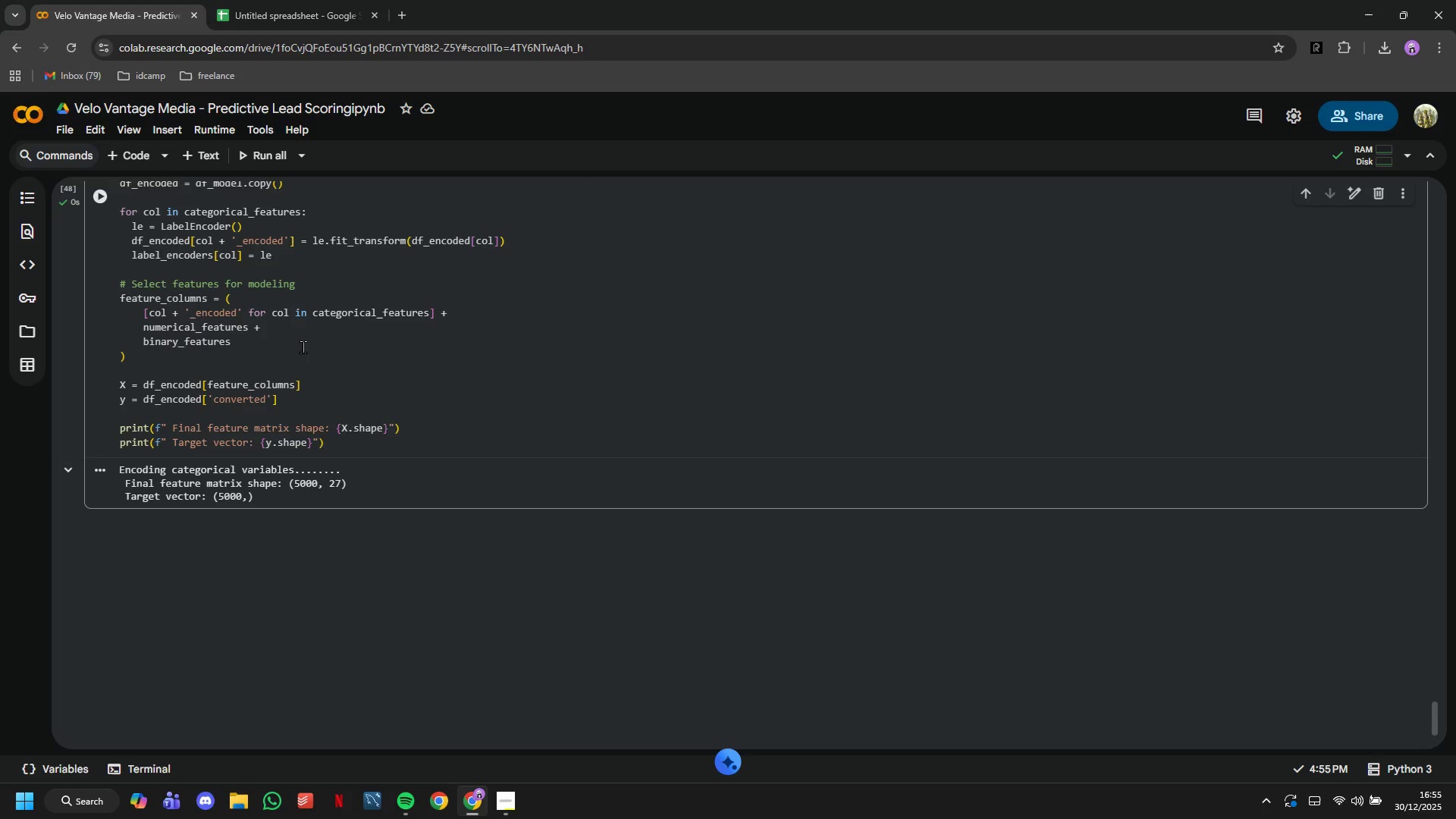 
scroll: coordinate [309, 352], scroll_direction: up, amount: 4.0
 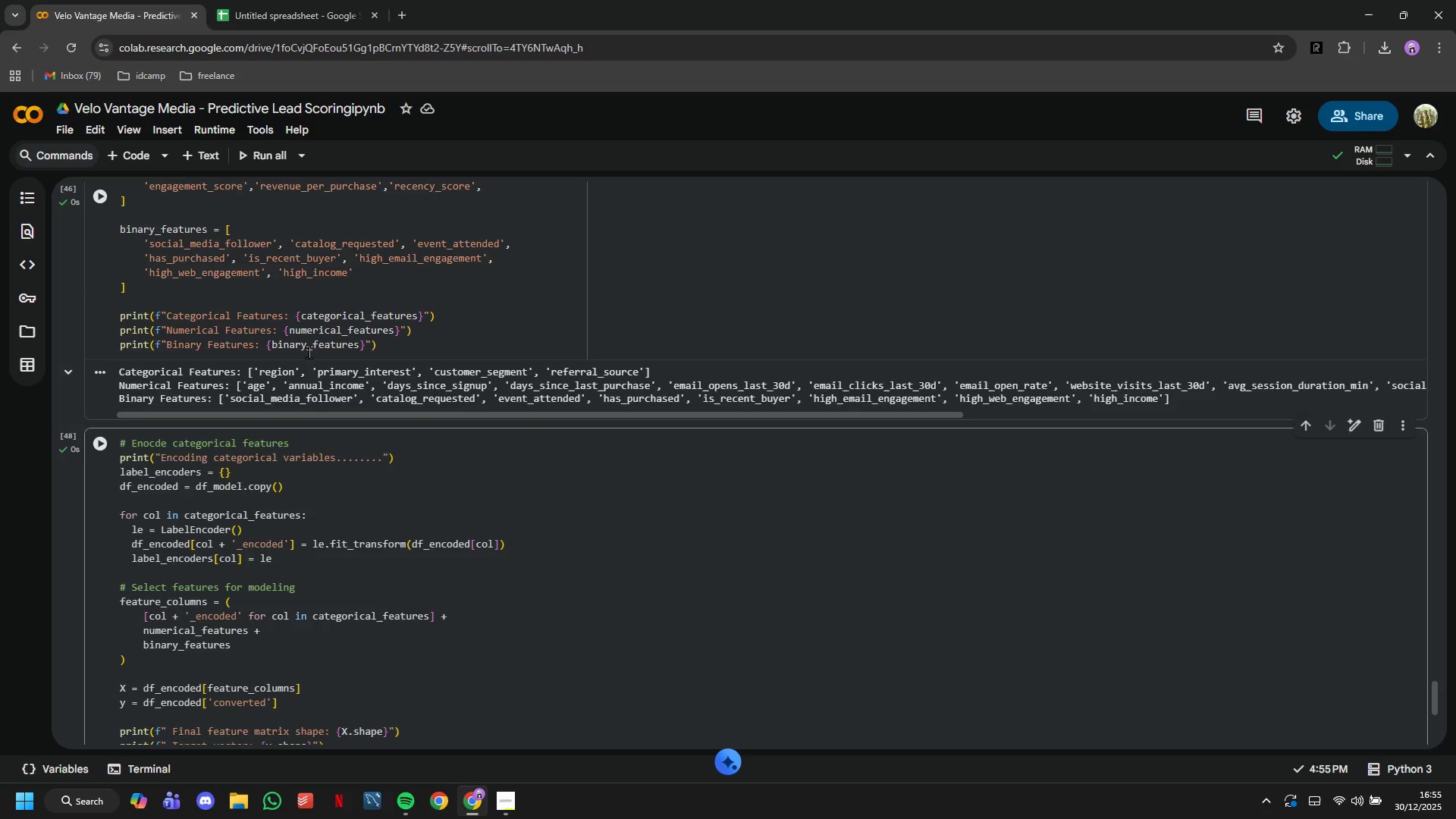 
scroll: coordinate [309, 352], scroll_direction: down, amount: 1.0
 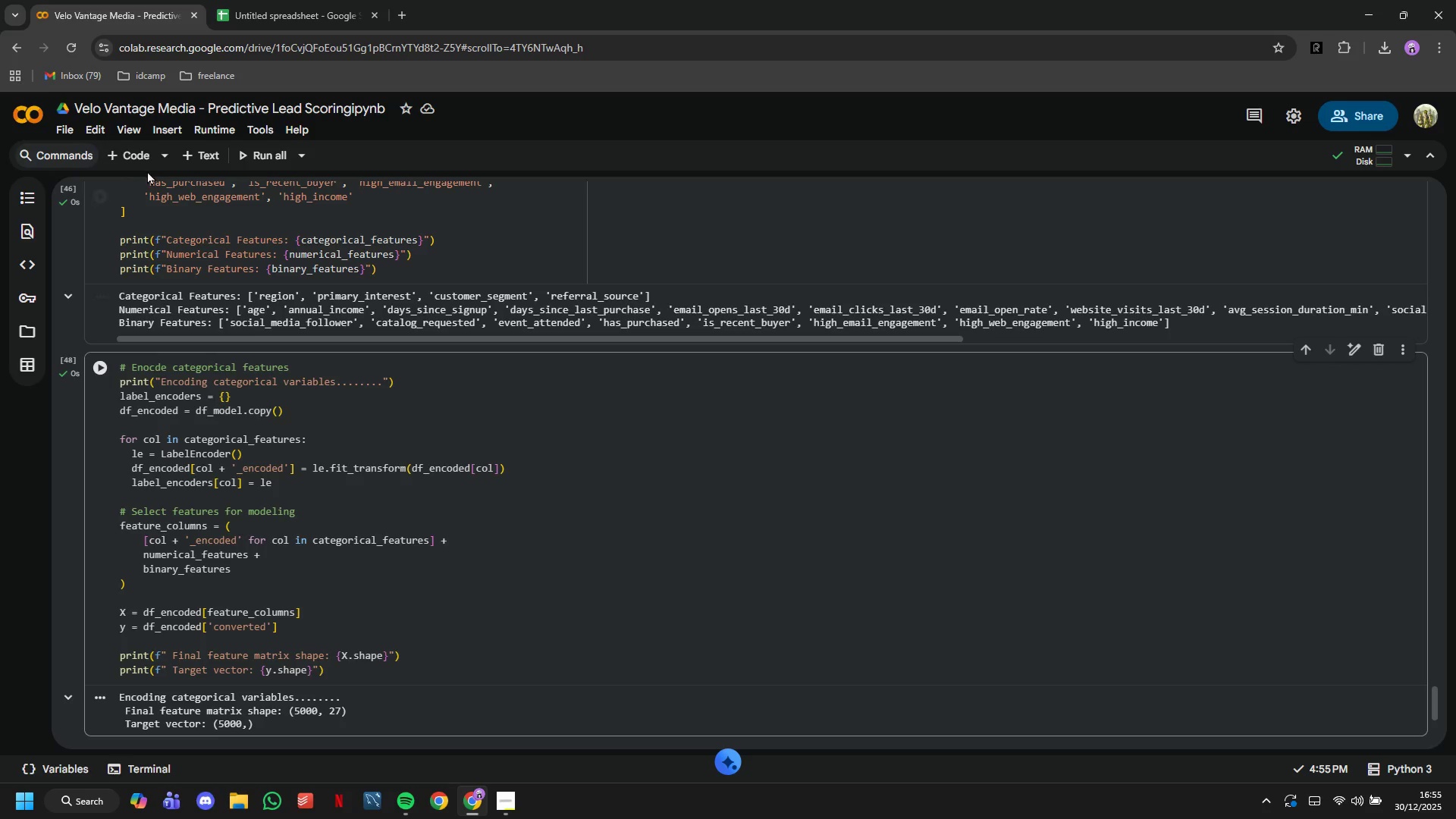 
left_click([140, 150])
 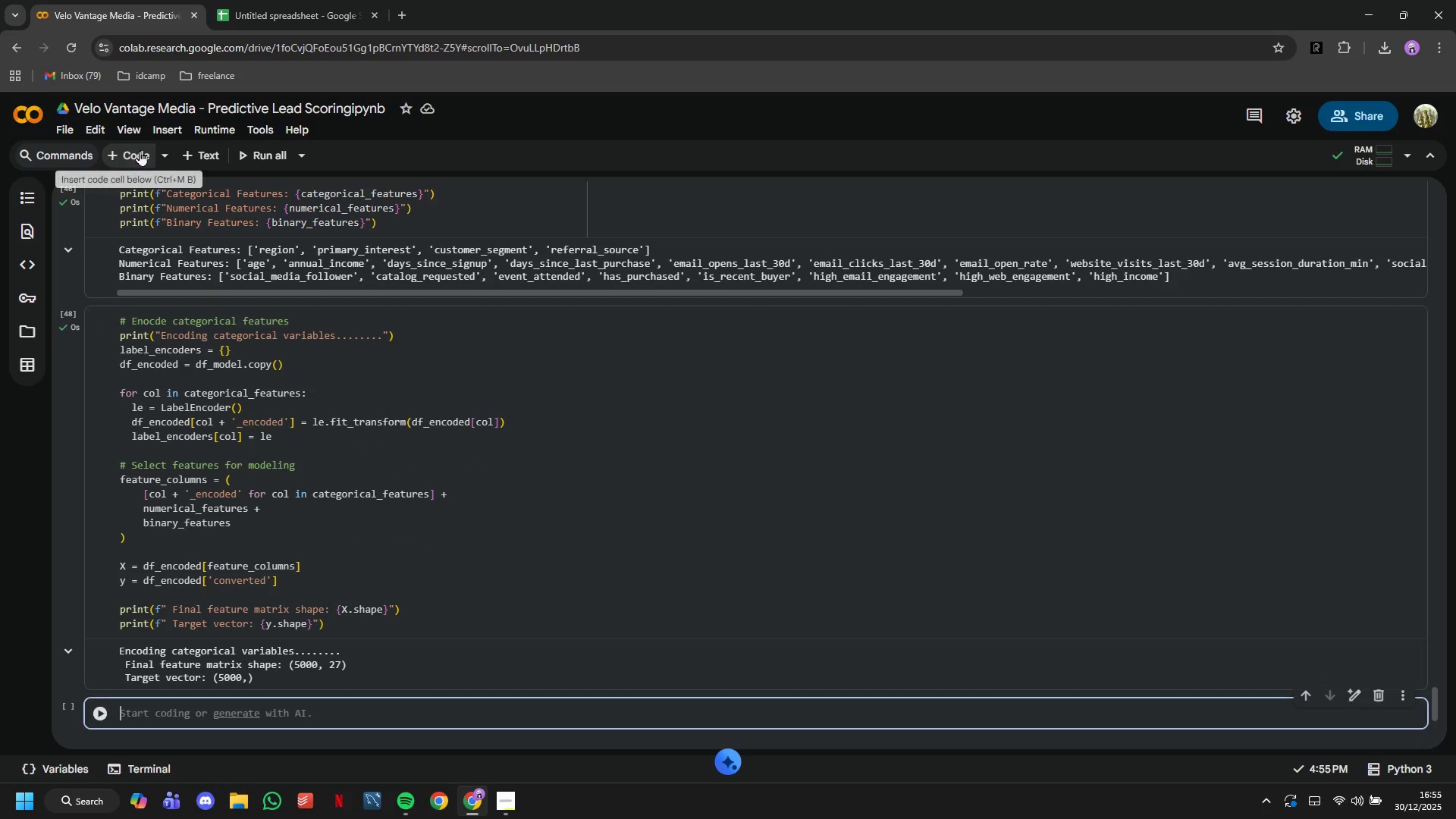 
scroll: coordinate [346, 470], scroll_direction: up, amount: 7.0
 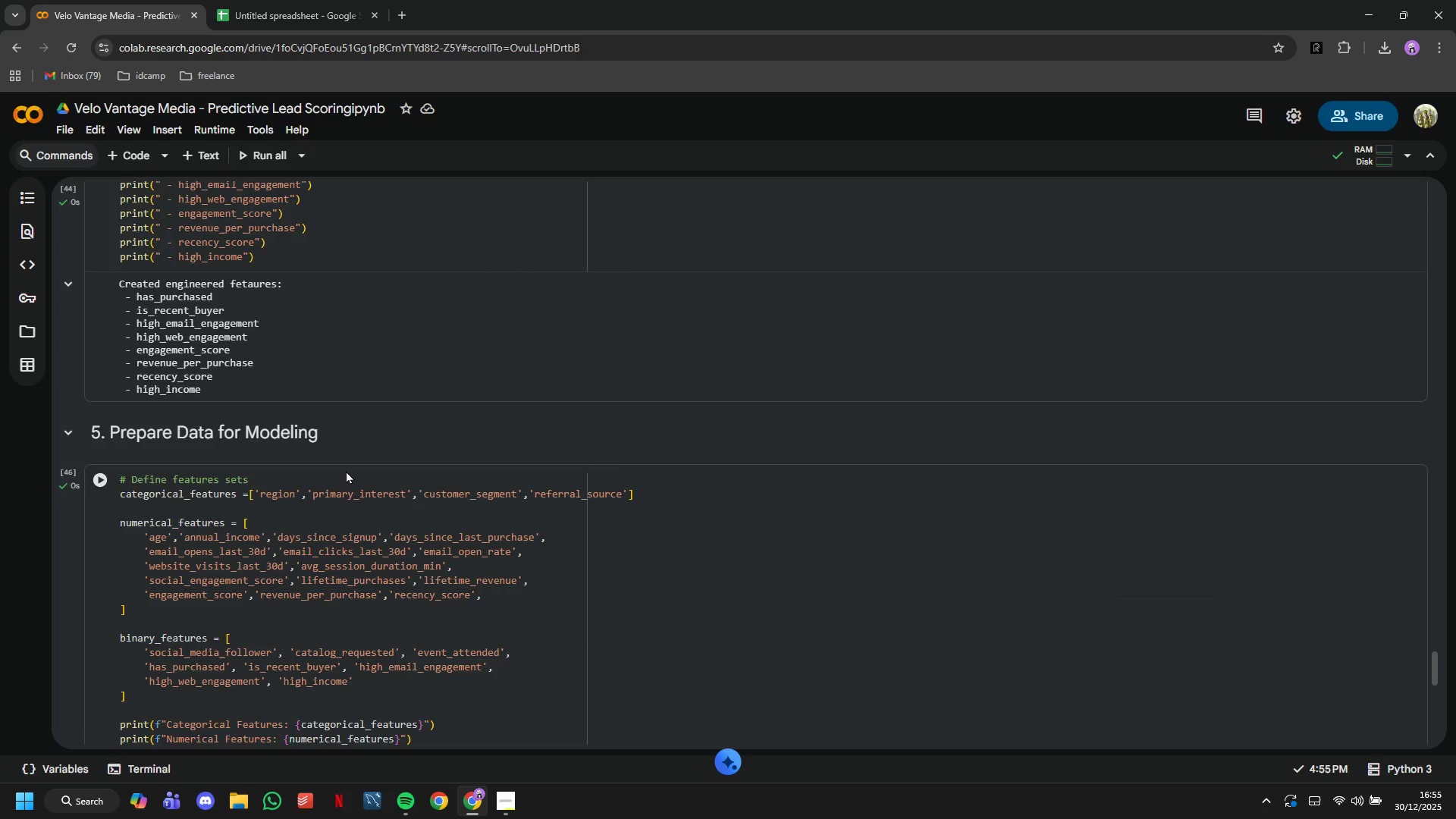 
scroll: coordinate [346, 471], scroll_direction: down, amount: 8.0
 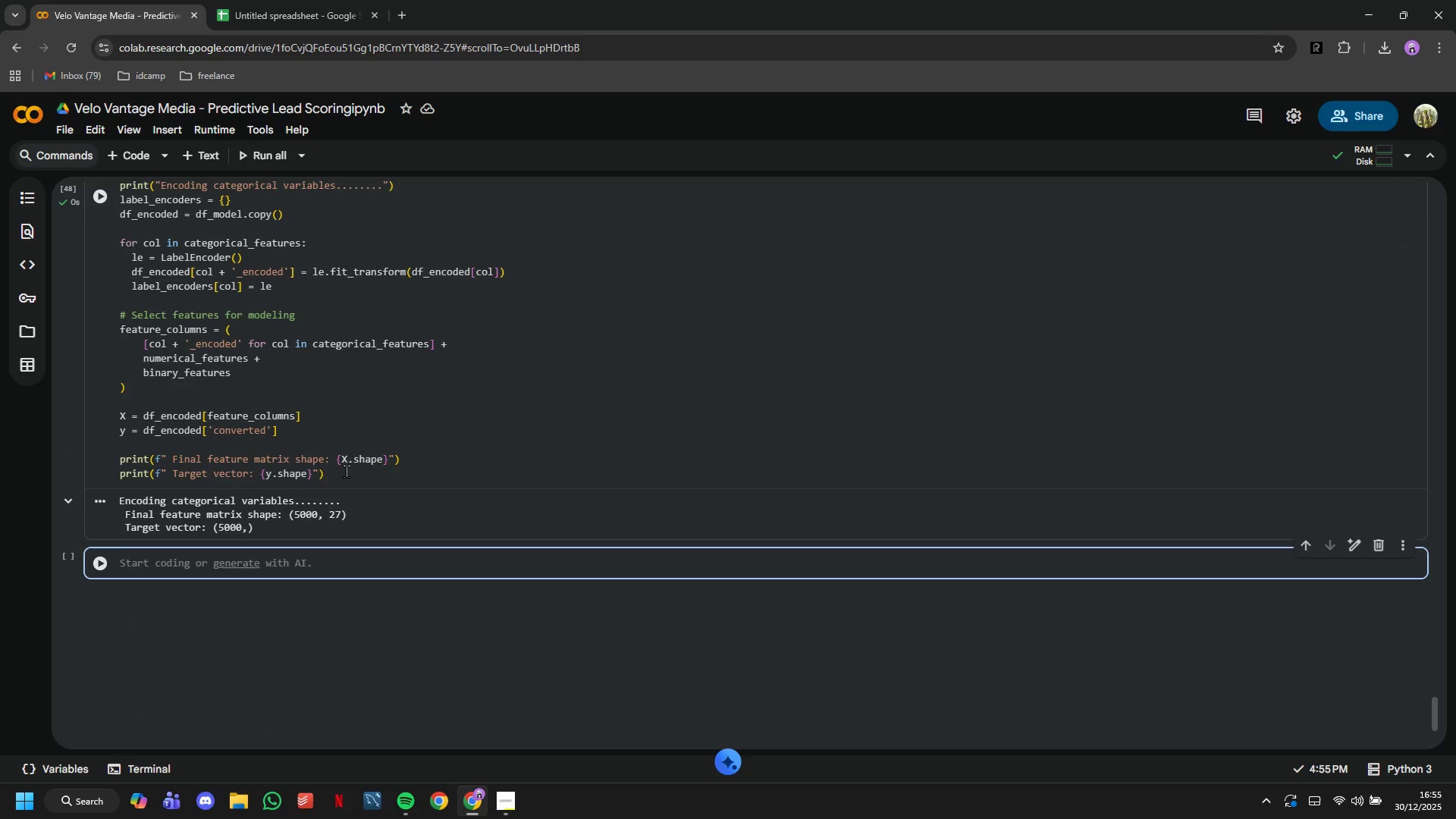 
type(# Trau)
key(Backspace)
type(in/tet)
key(Backspace)
type(st split (80/20)
 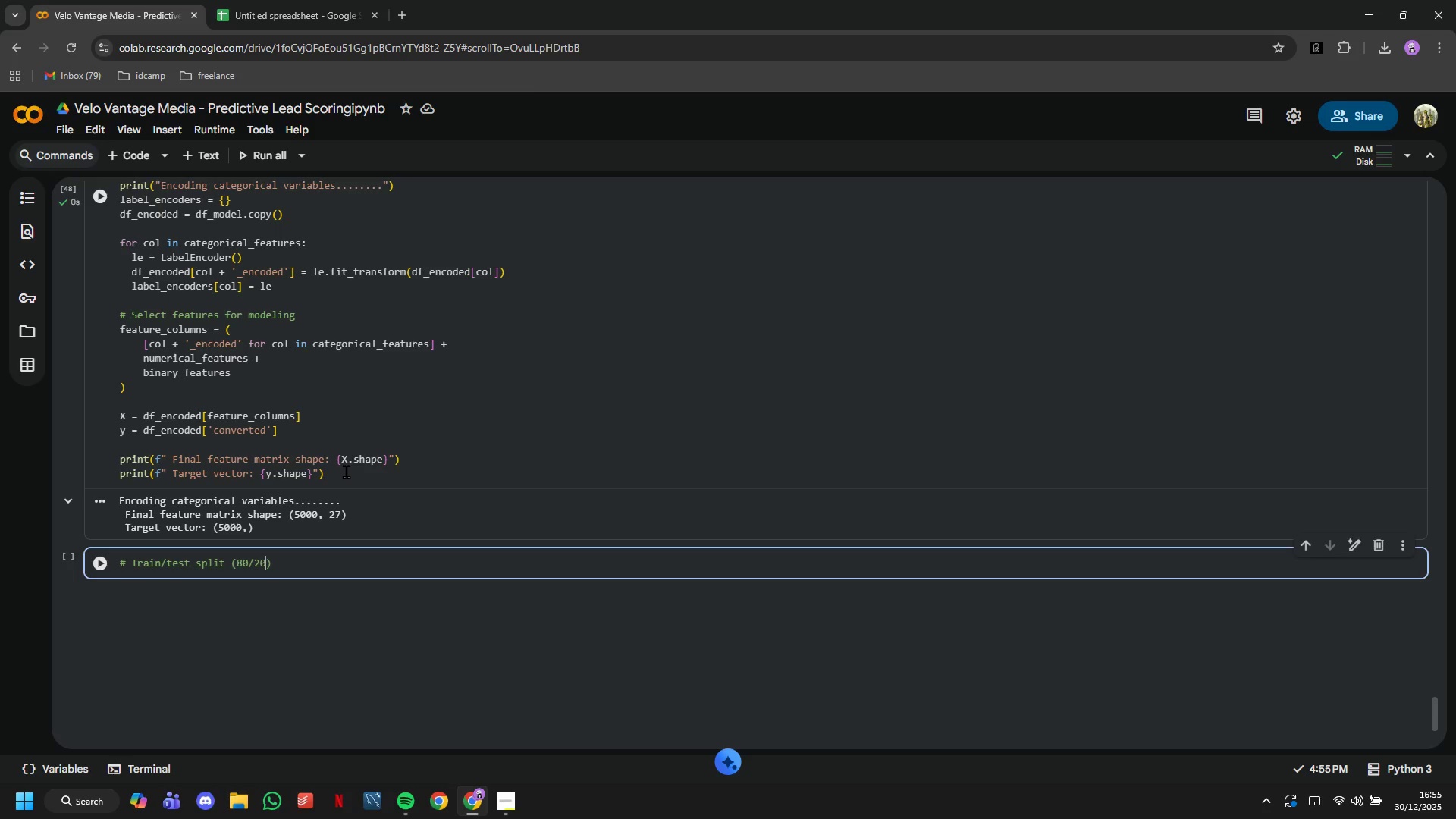 
key(ArrowRight)
 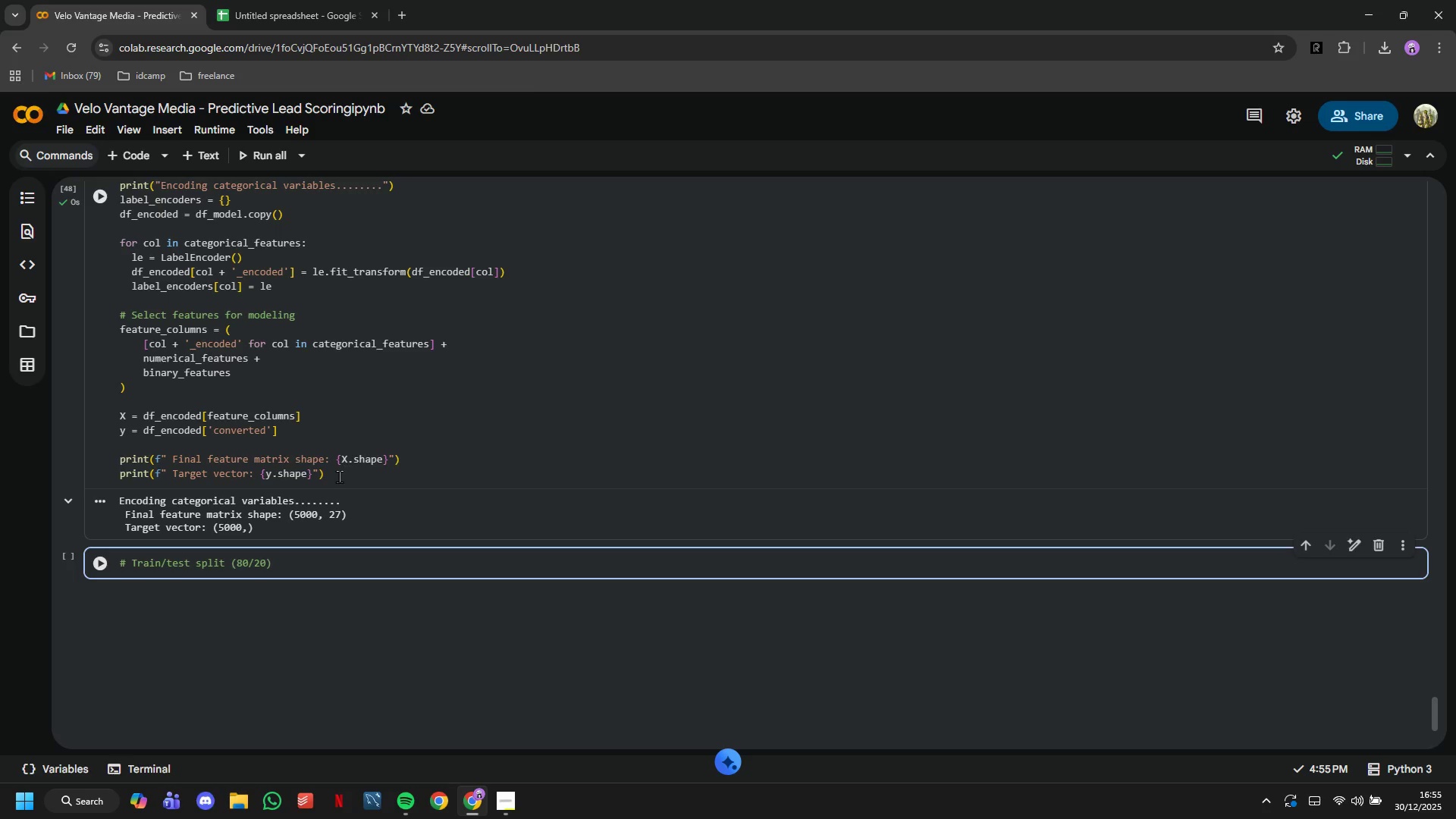 
key(Enter)
 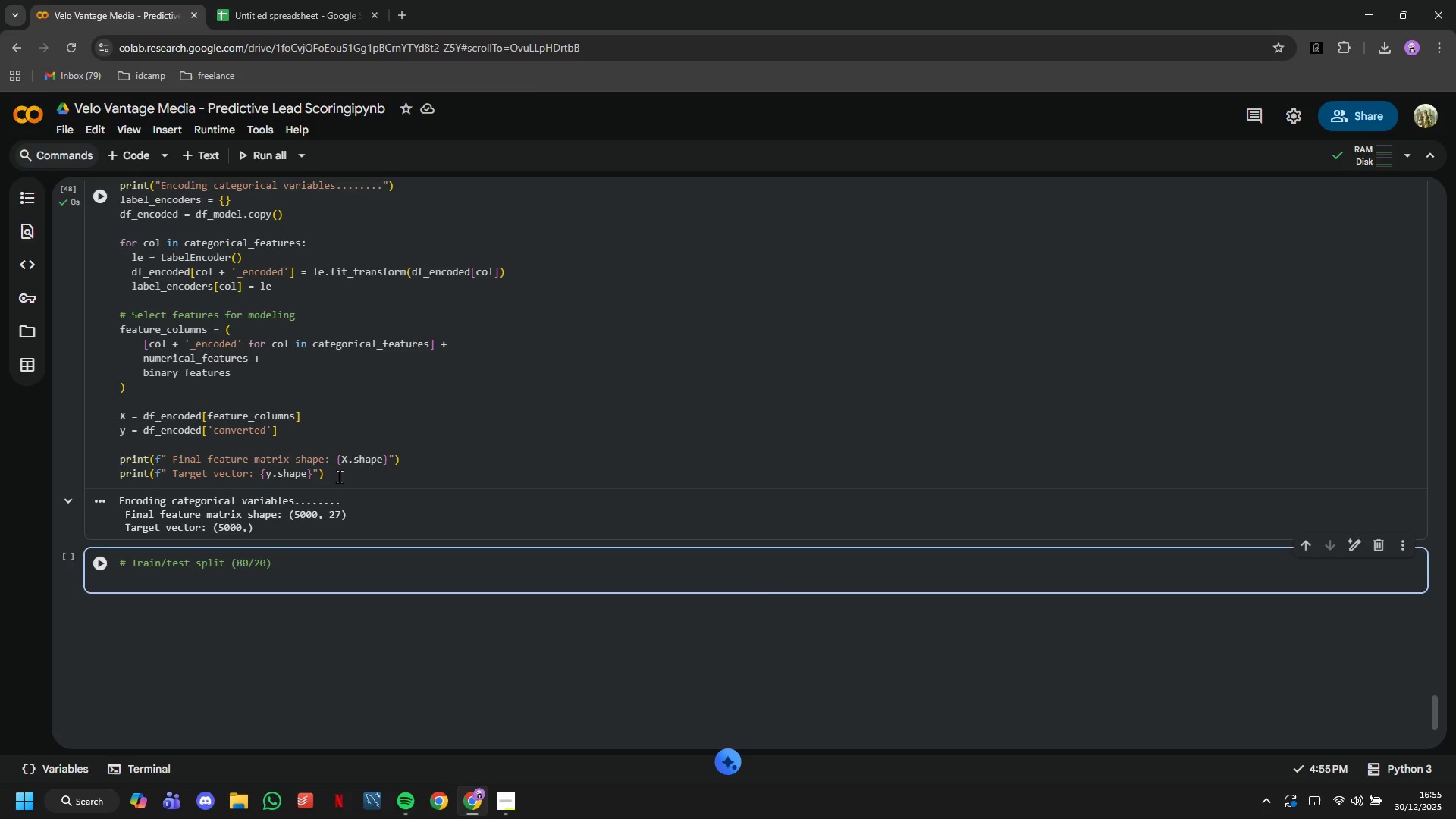 
type(X_train, X_test, y_train, y_test = )
 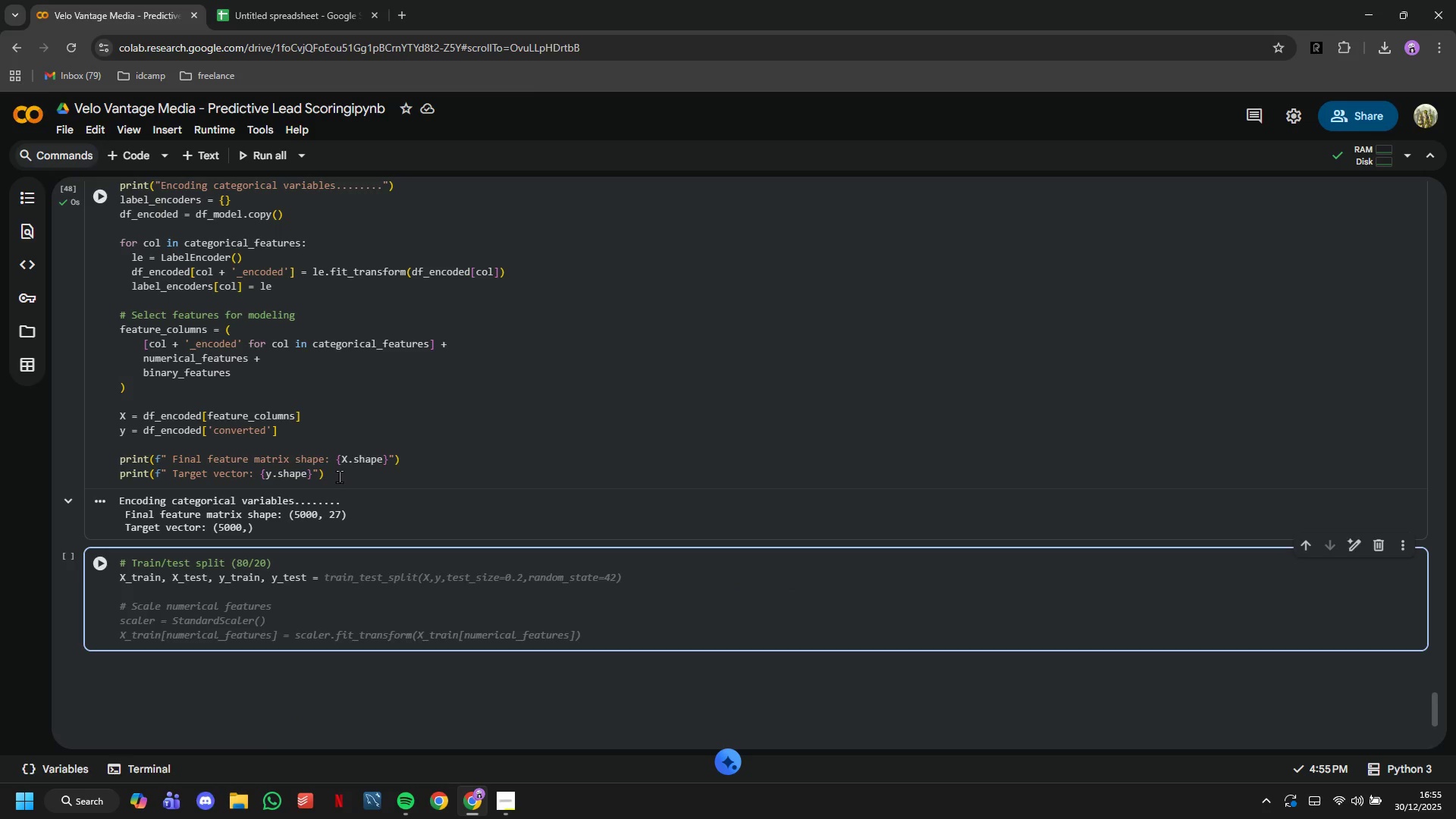 
type(train_test_split(X, y, test_size=0.2, random_State=42, stratify=y)
 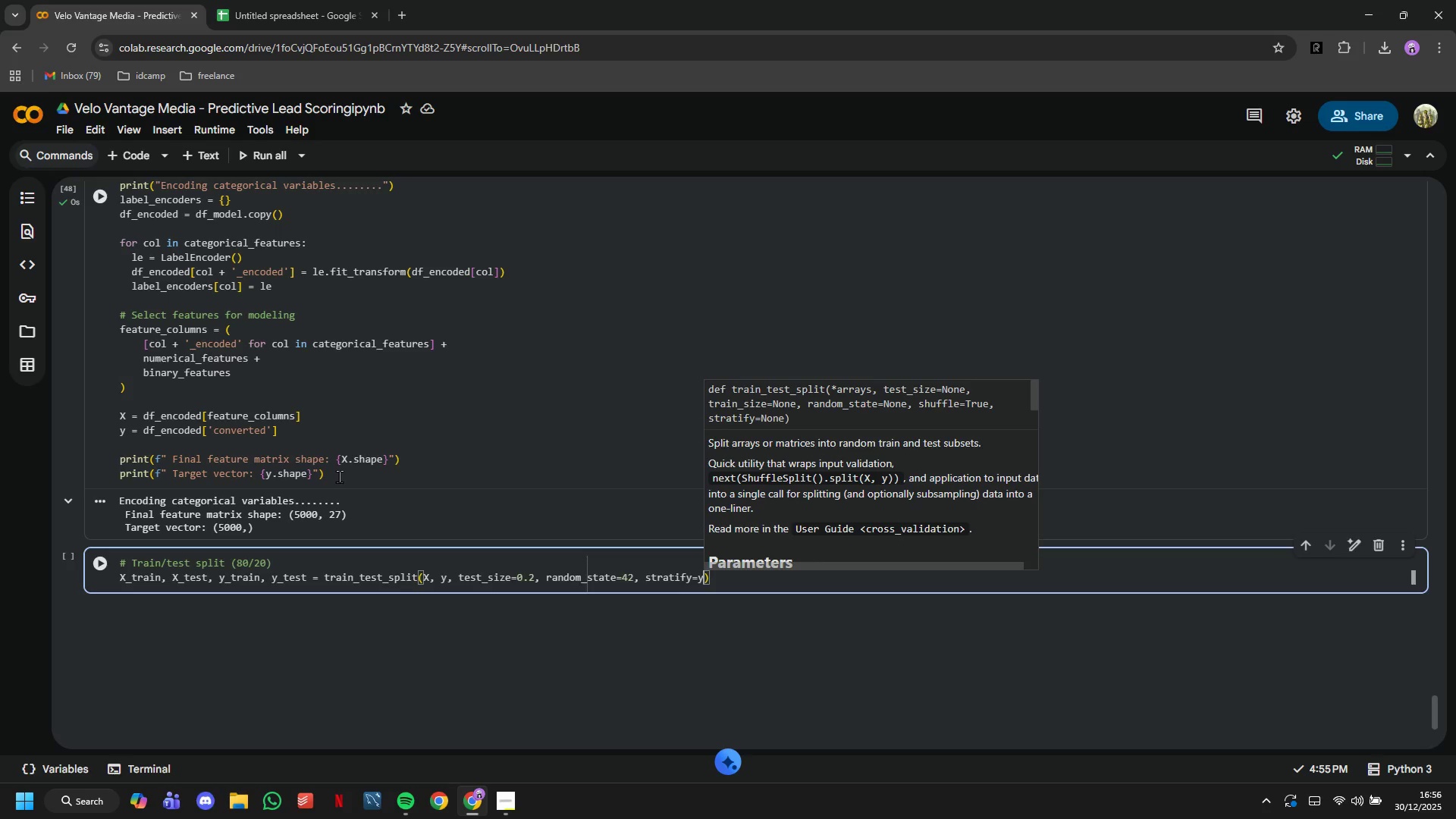 
wait(44.41)
 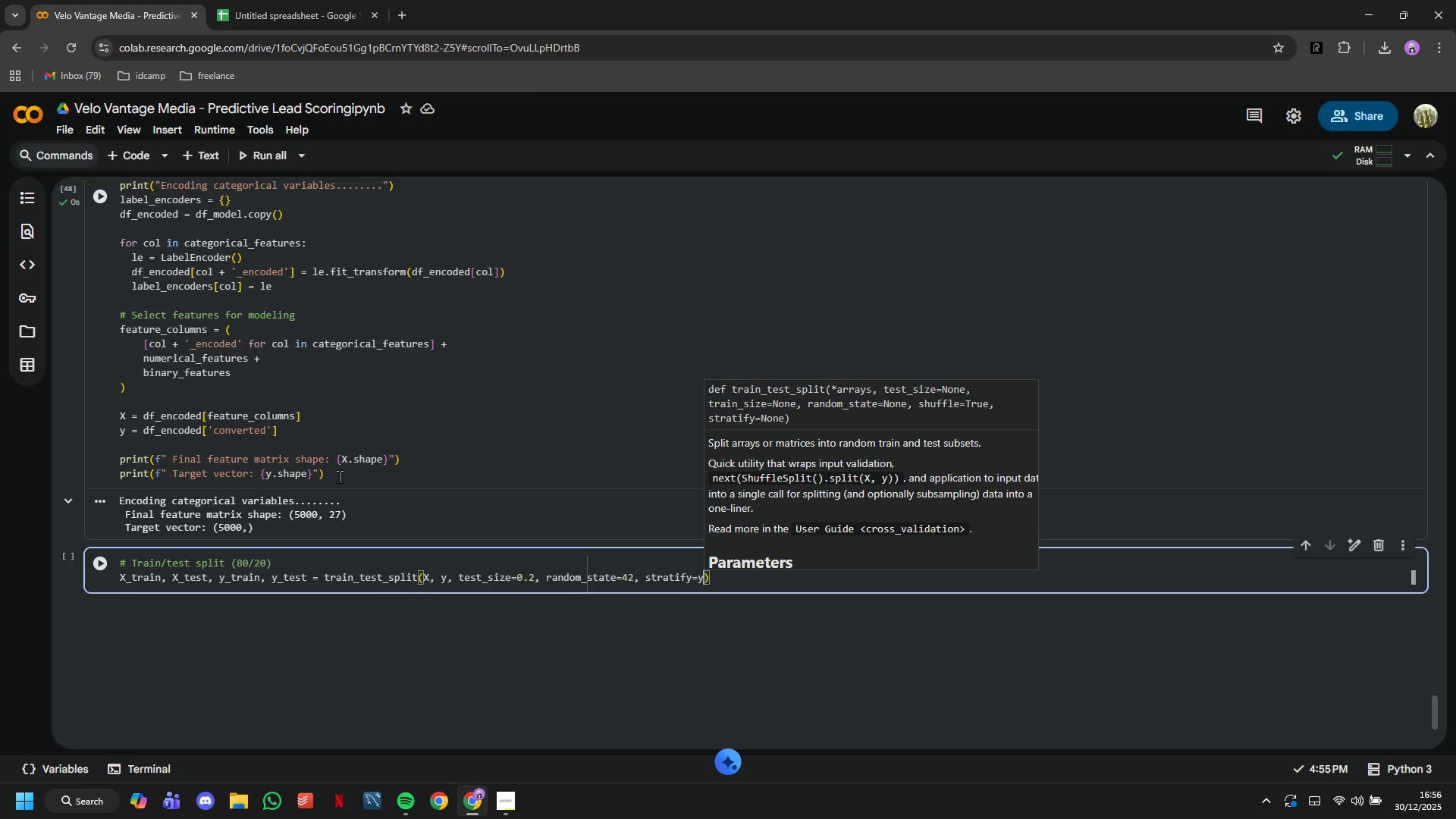 
left_click_drag(start_coordinate=[339, 476], to_coordinate=[354, 545])
 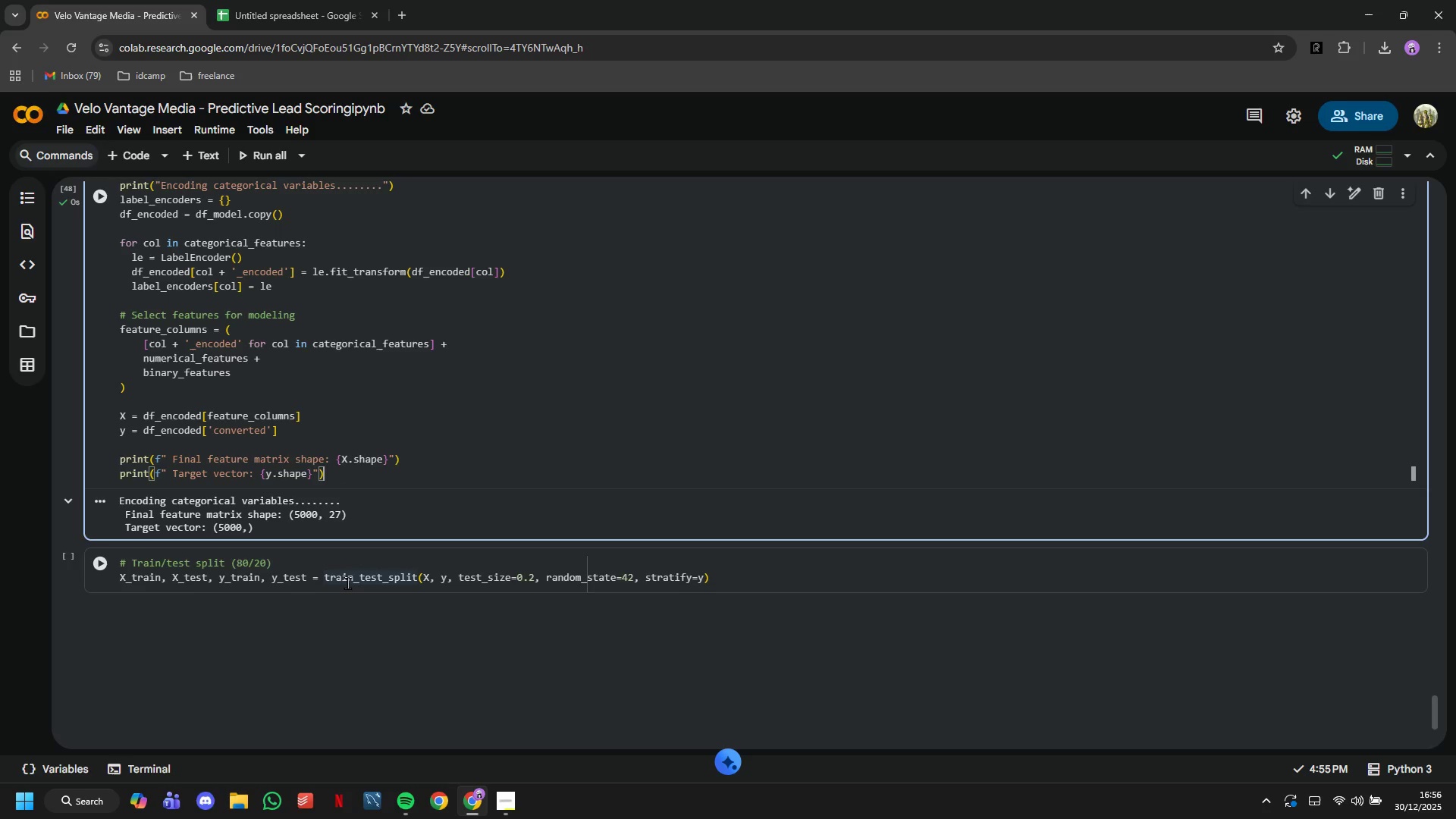 
wait(10.11)
 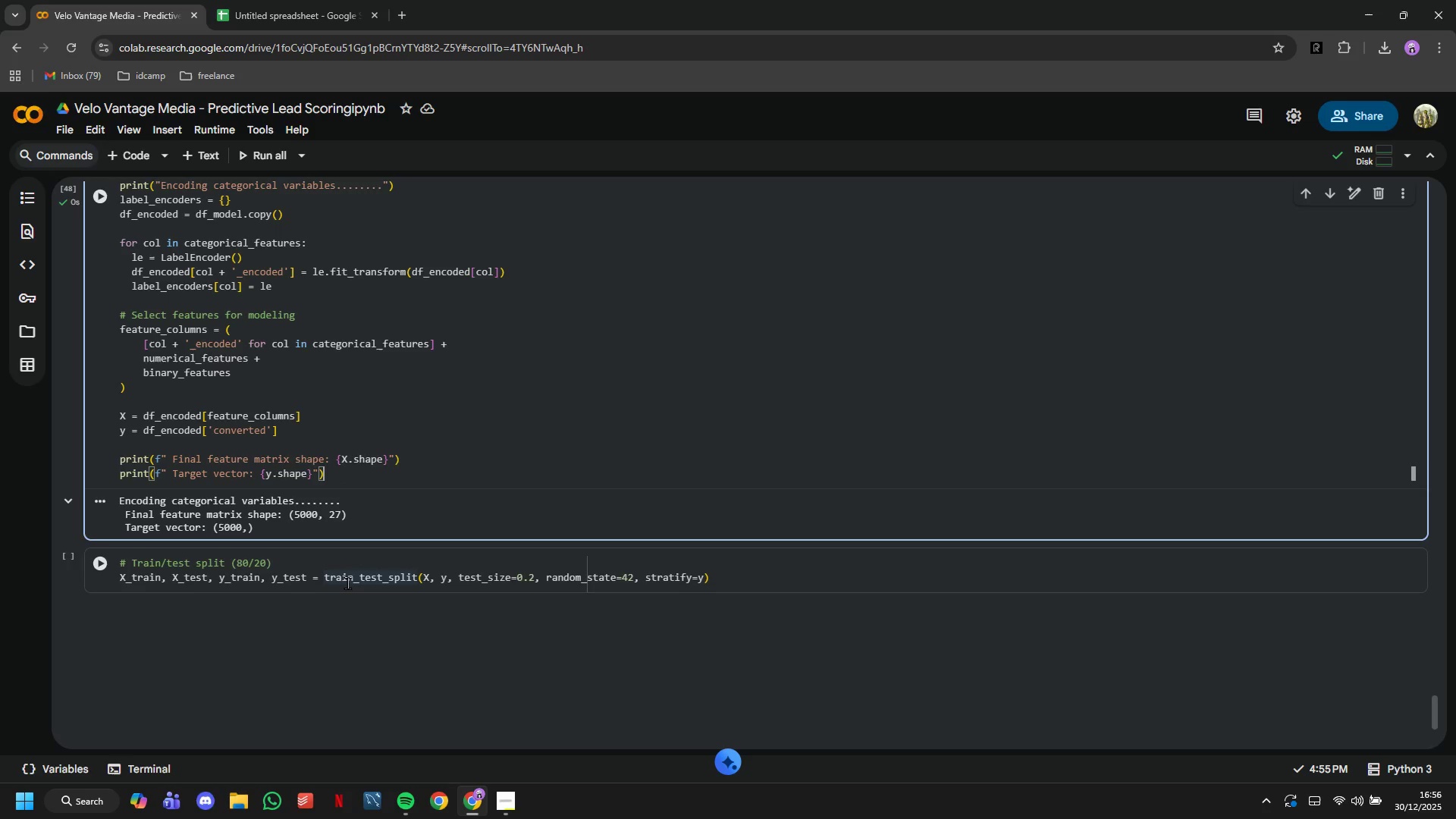 
left_click([742, 569])
 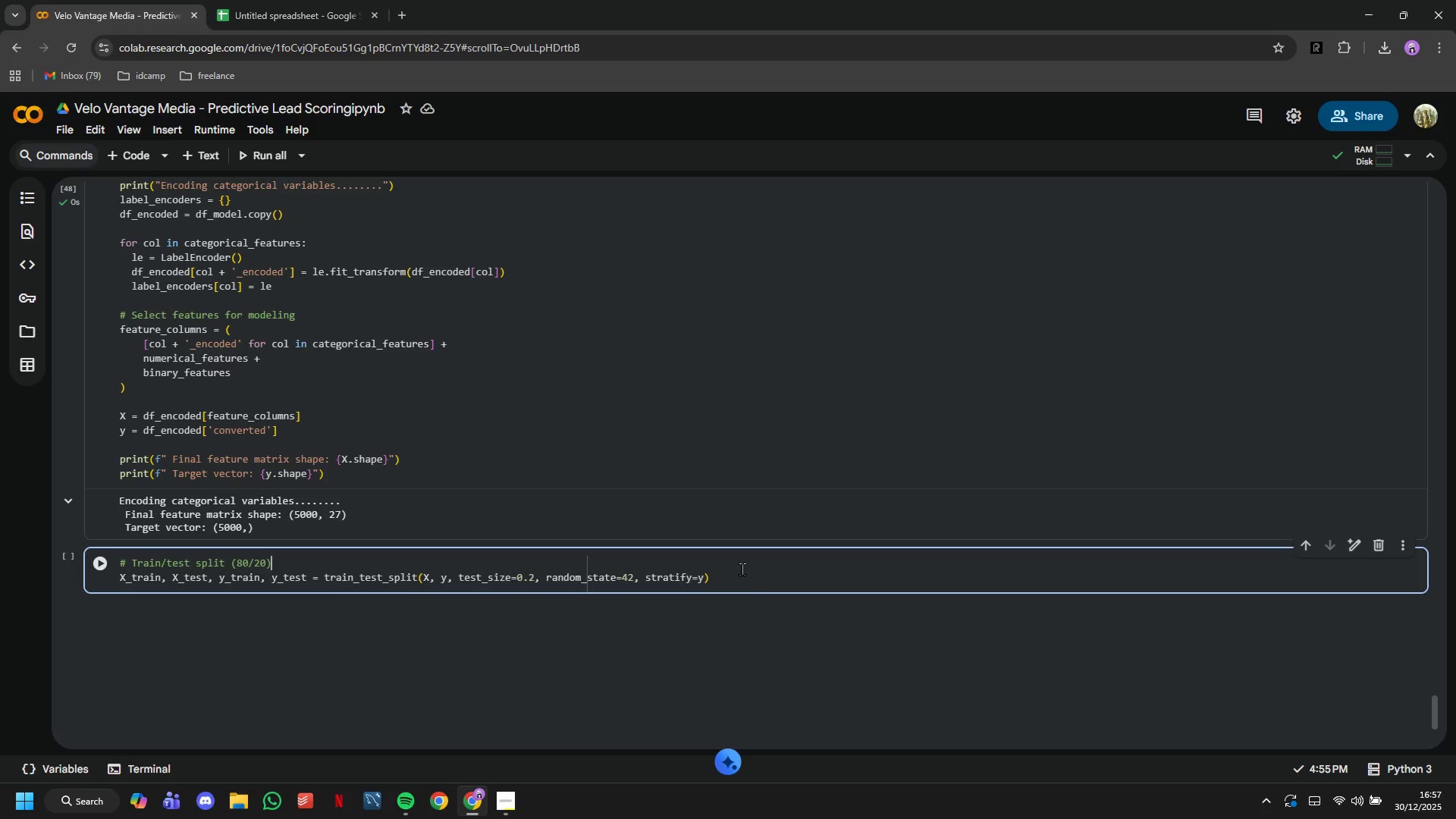 
left_click([751, 579])
 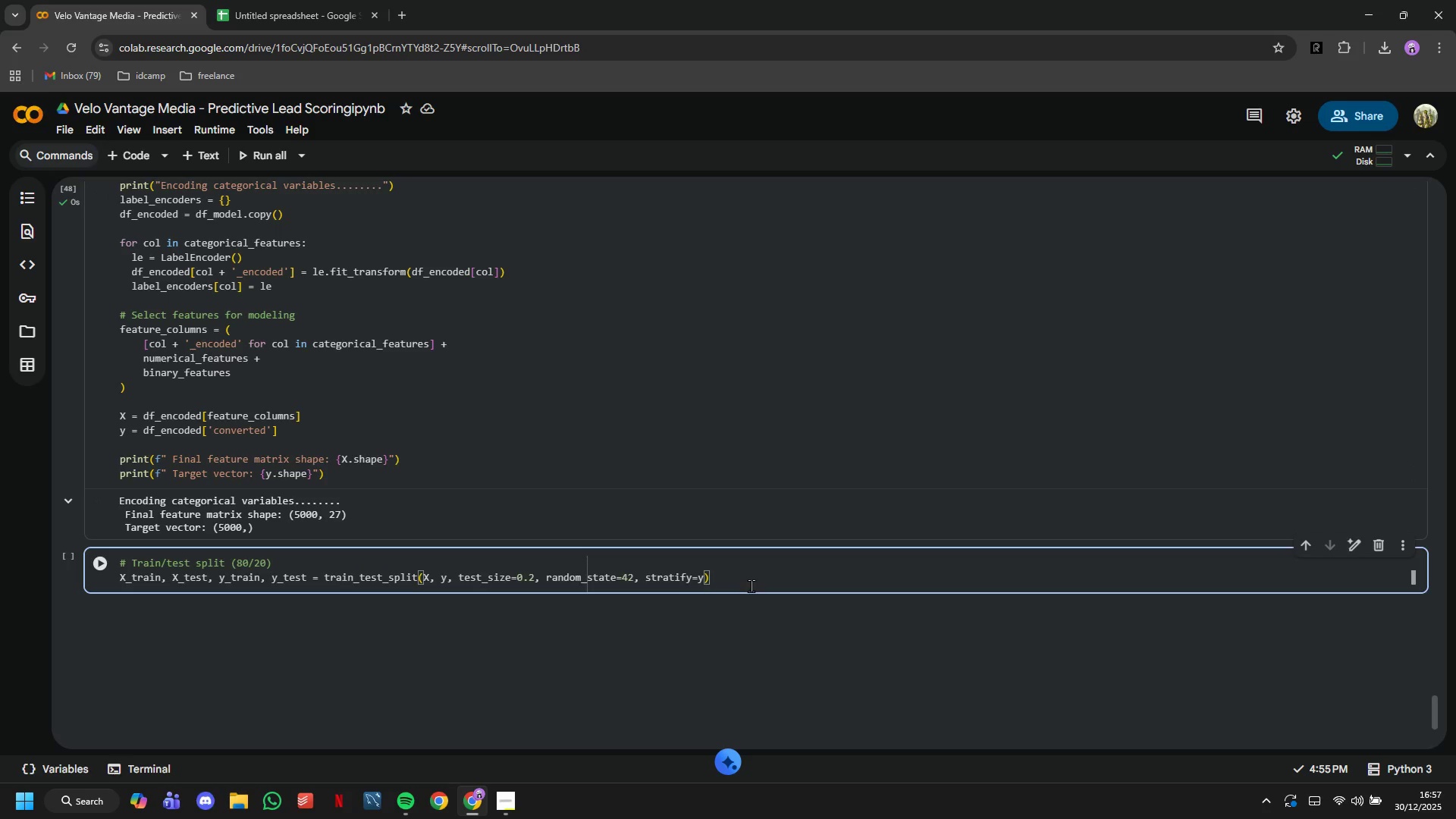 
key(Enter)
 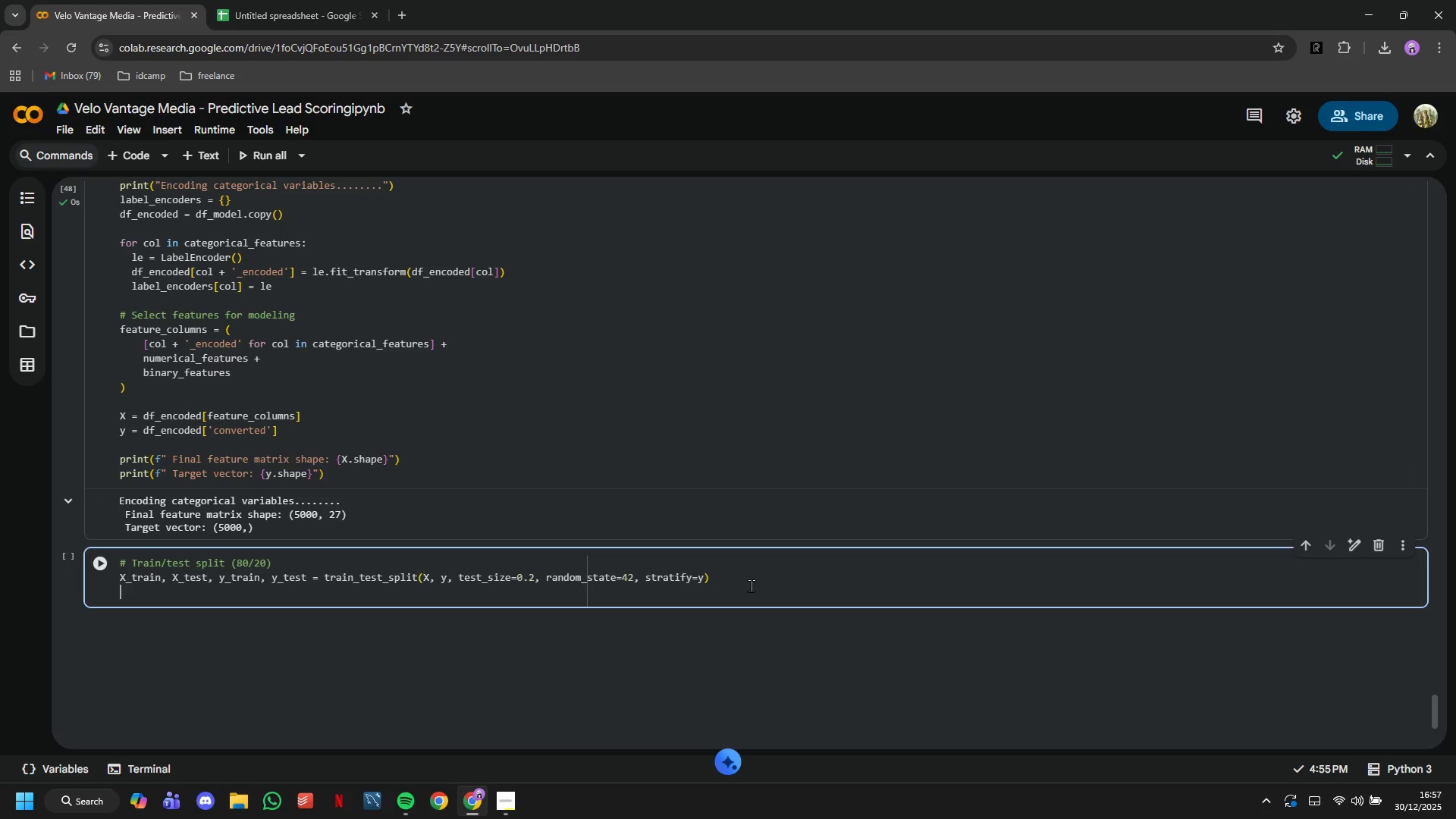 
key(Enter)
 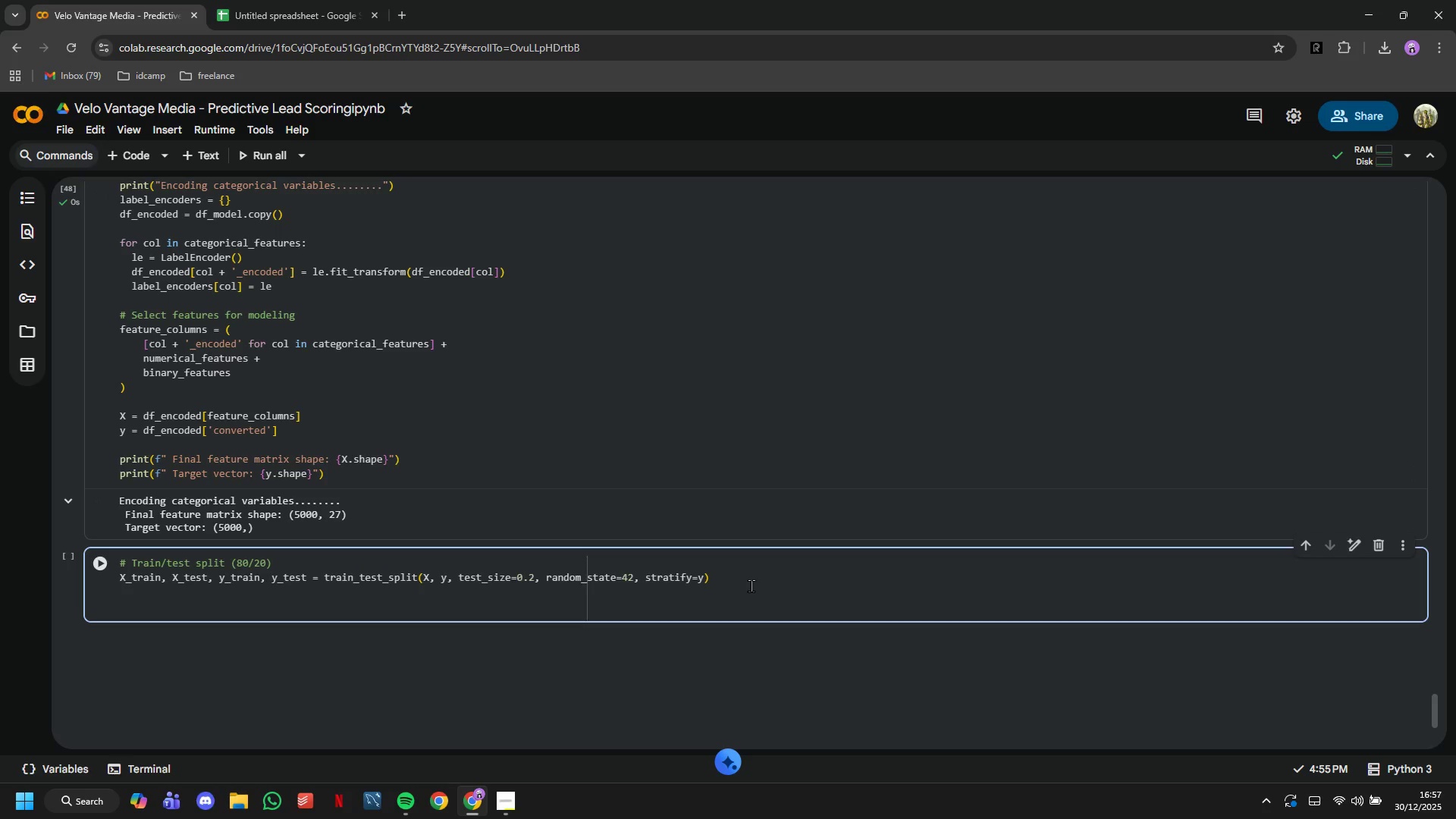 
type(print(")
 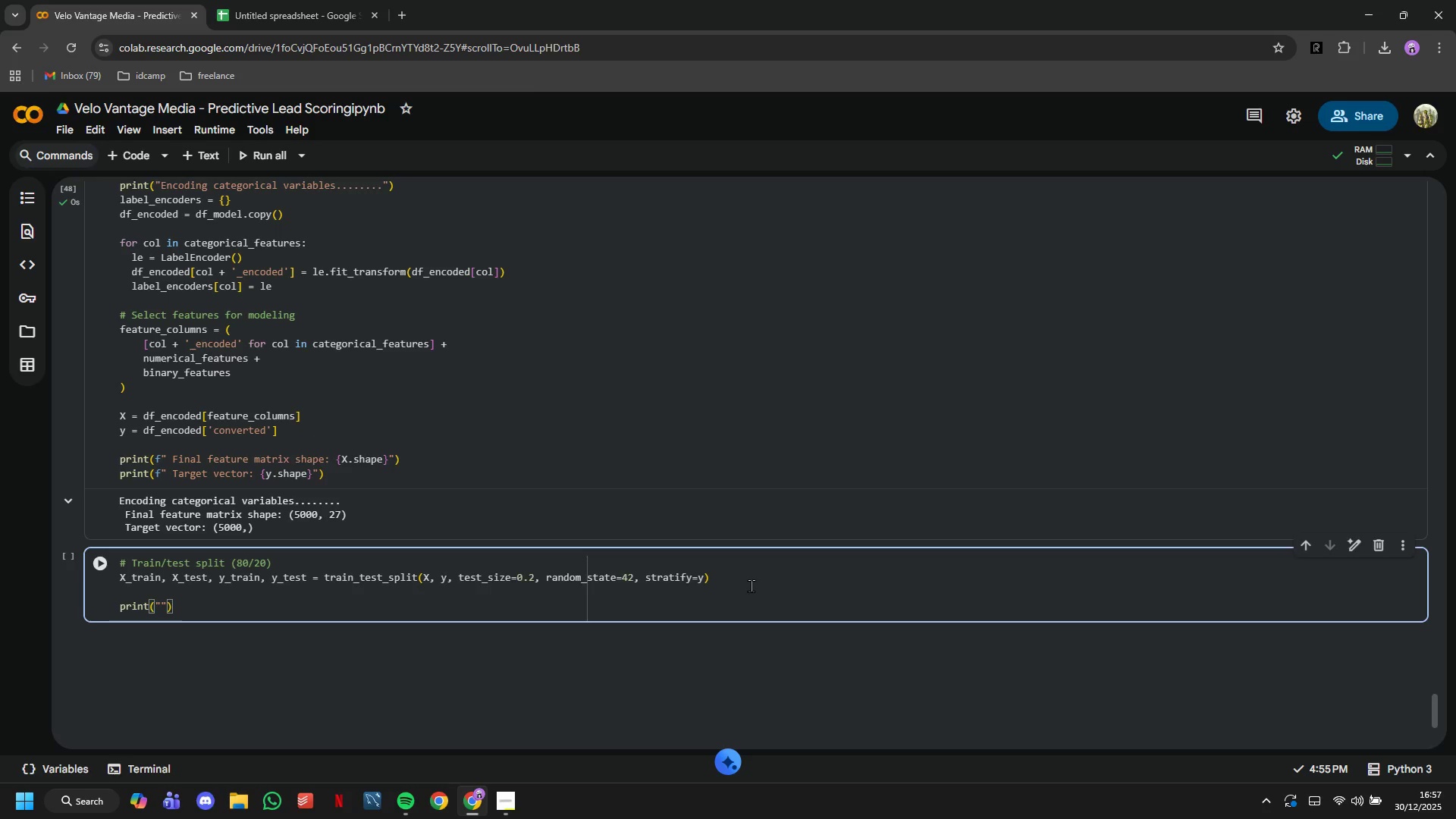 
key(ArrowLeft)
 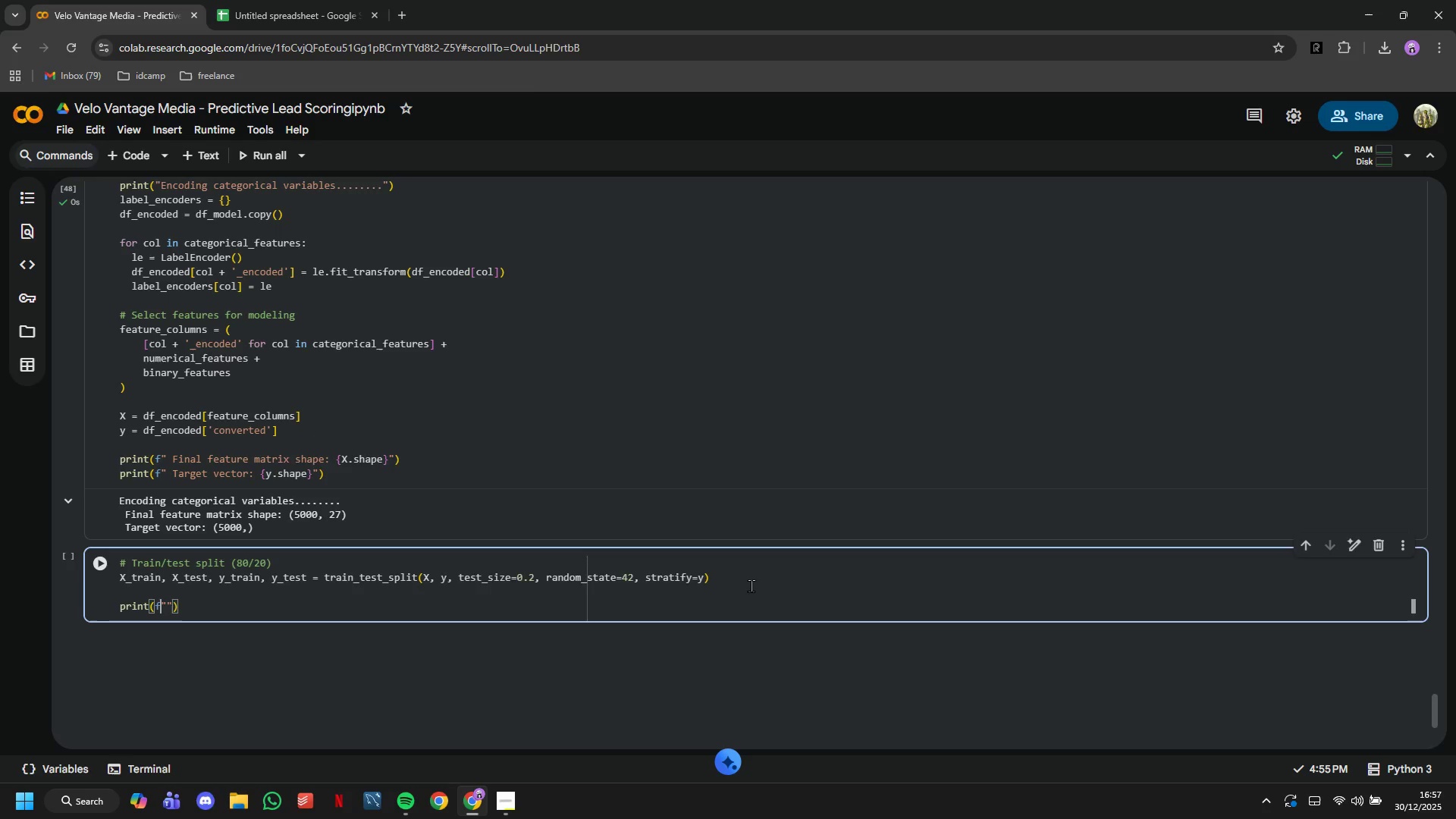 
key(F)
 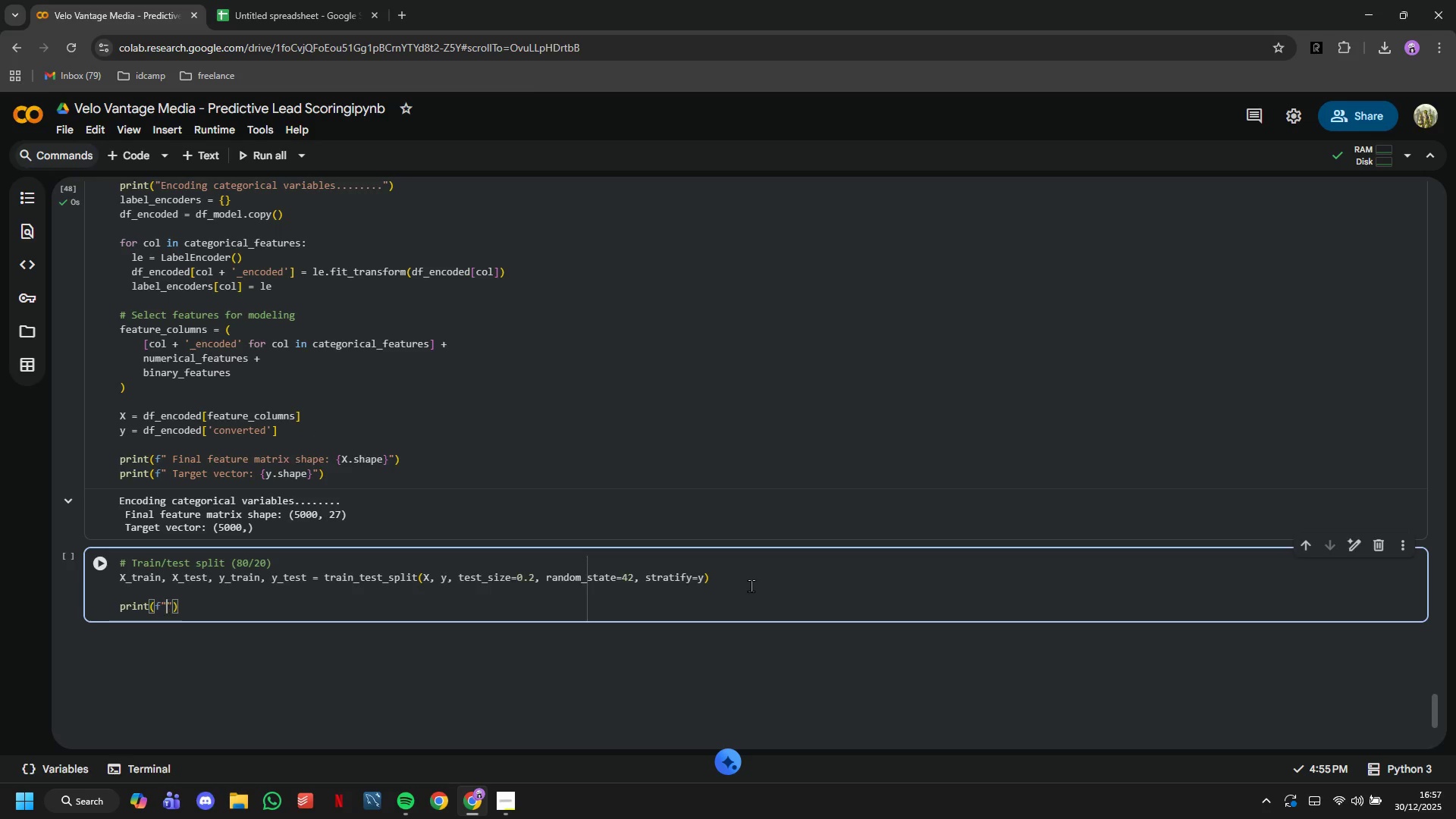 
key(ArrowRight)
 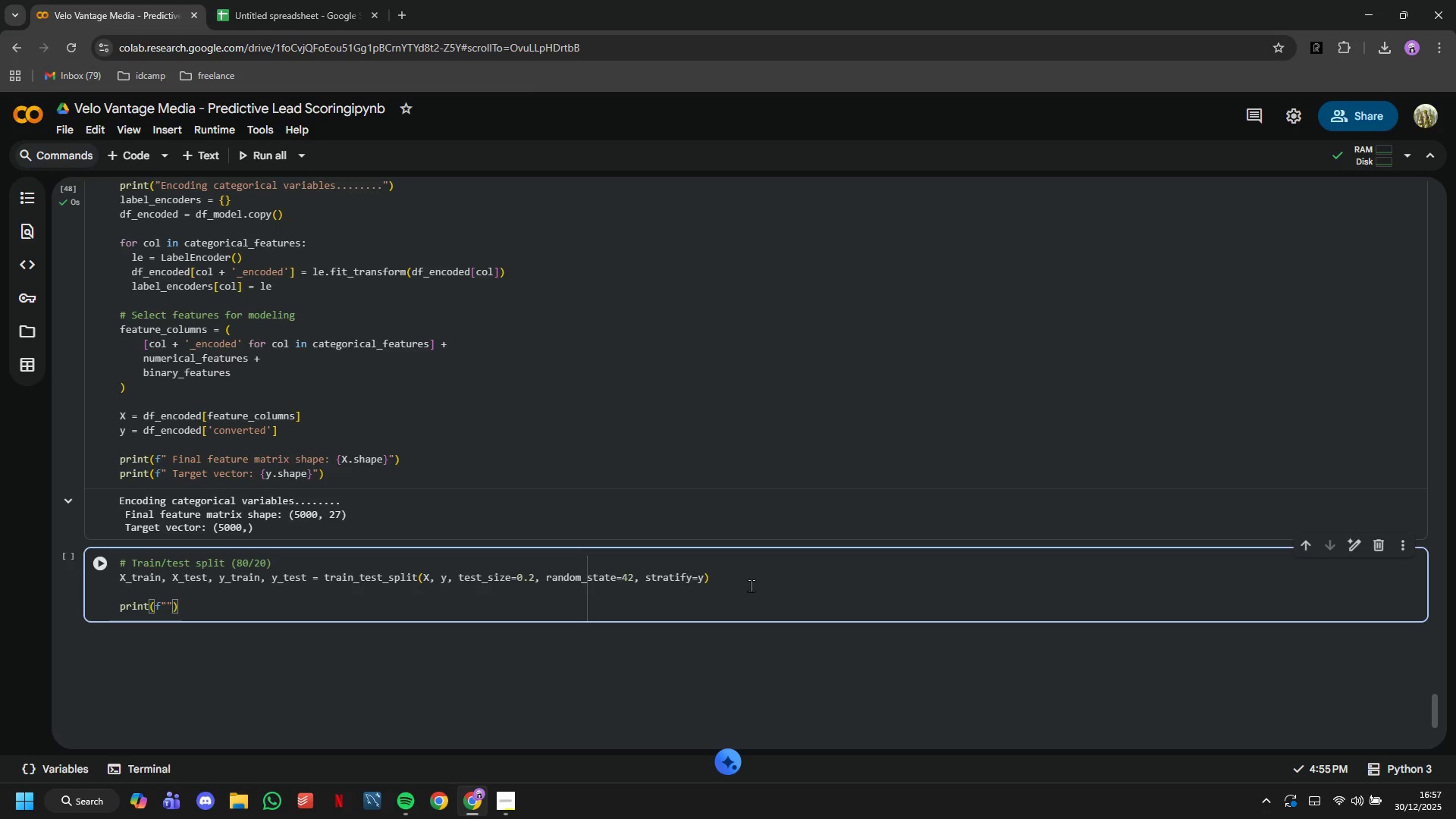 
type( Train set: )
key(Tab)
 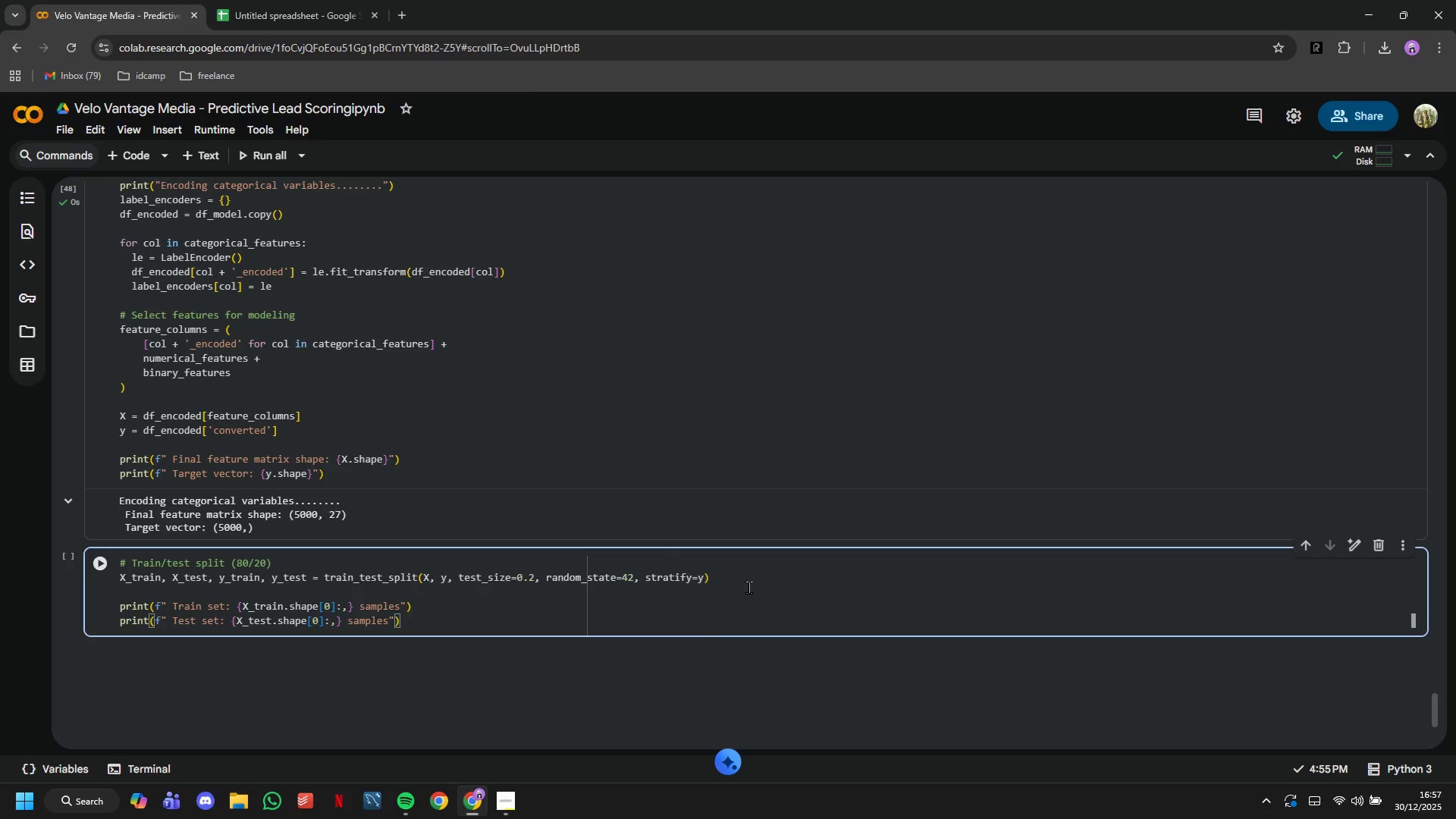 
left_click([102, 563])
 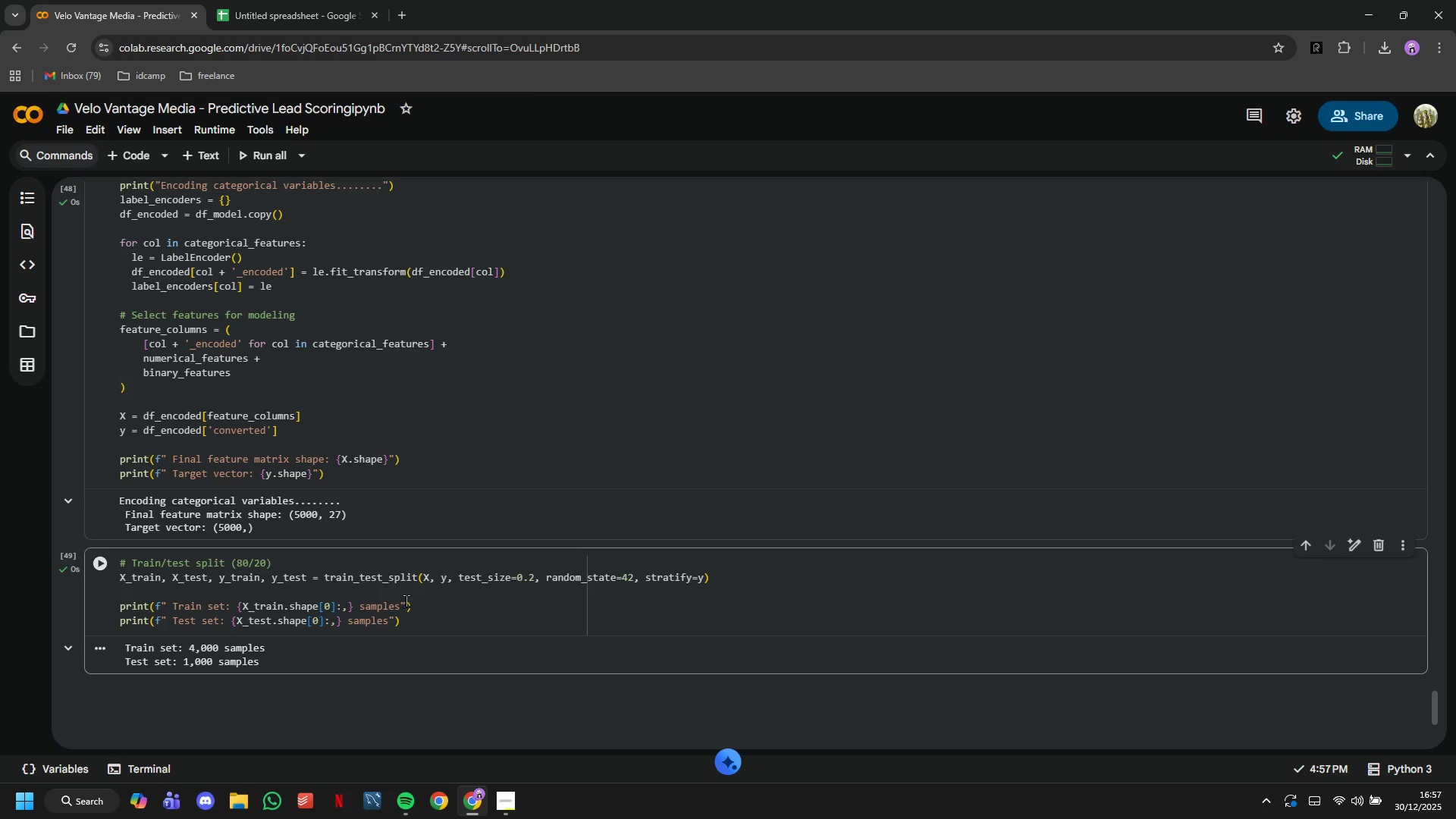 
left_click([398, 601])
 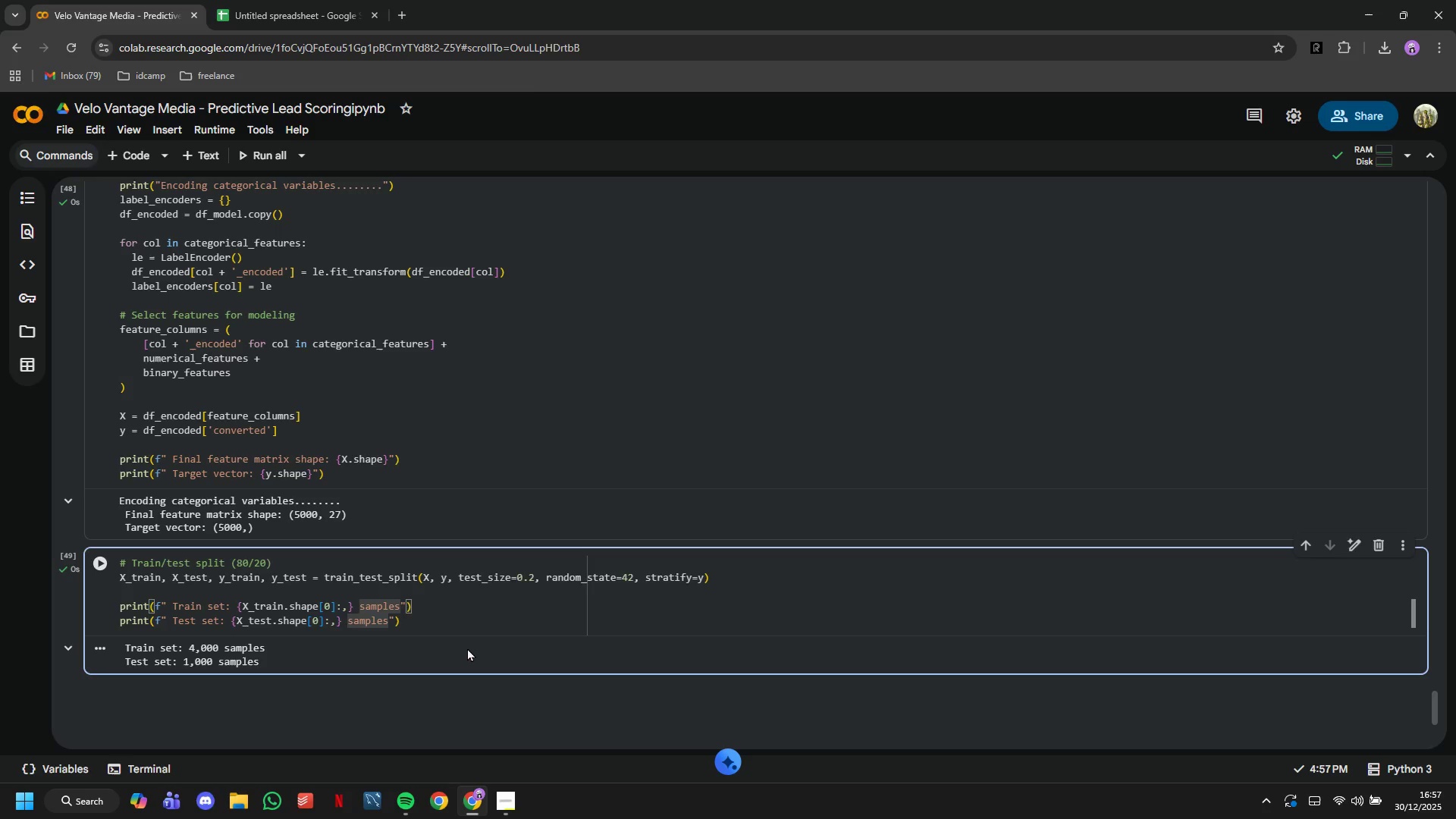 
key(Backspace)
key(Backspace)
key(Backspace)
key(Backspace)
key(Backspace)
key(Backspace)
key(Backspace)
type(leads)
 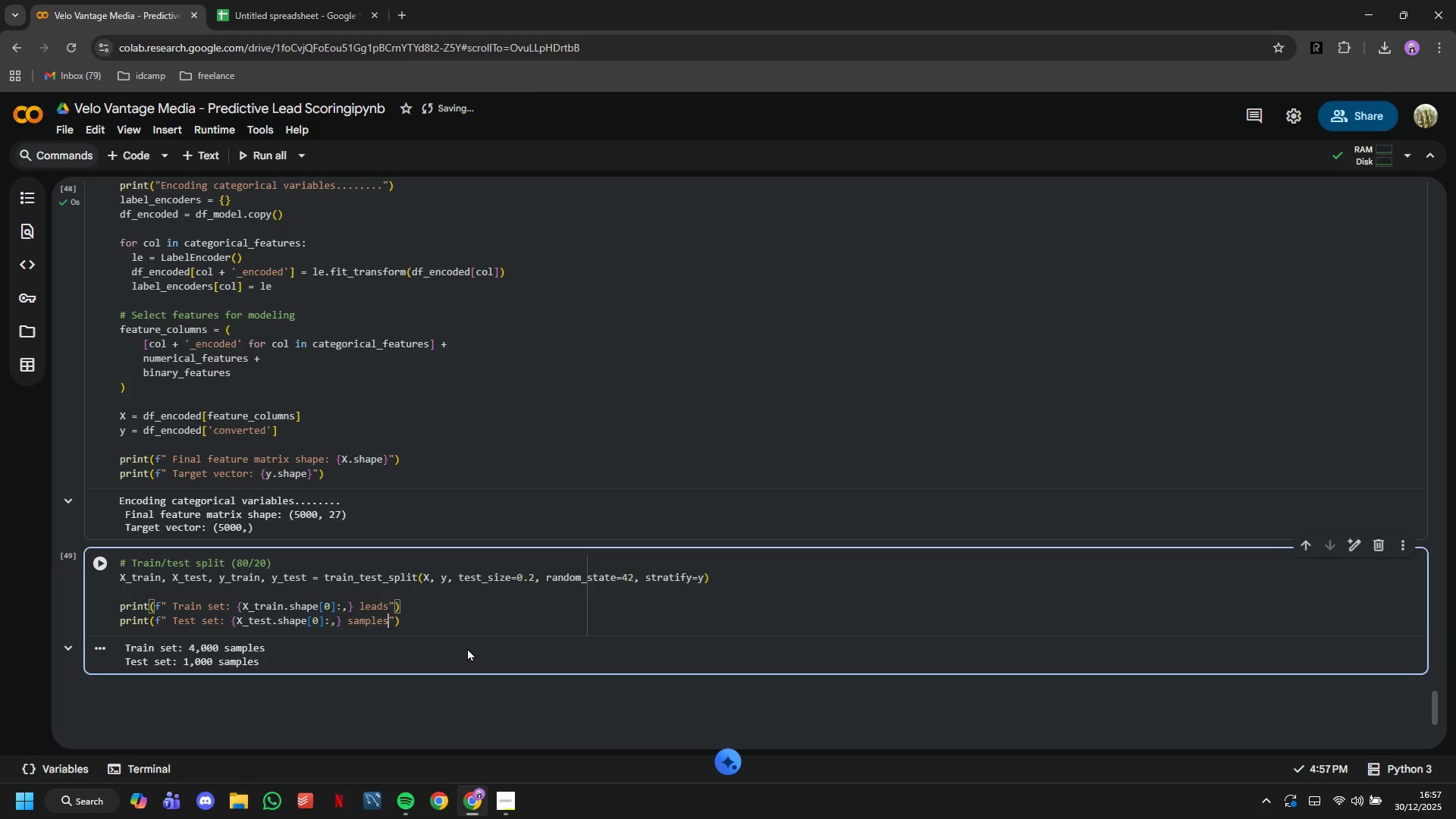 
key(ArrowDown)
 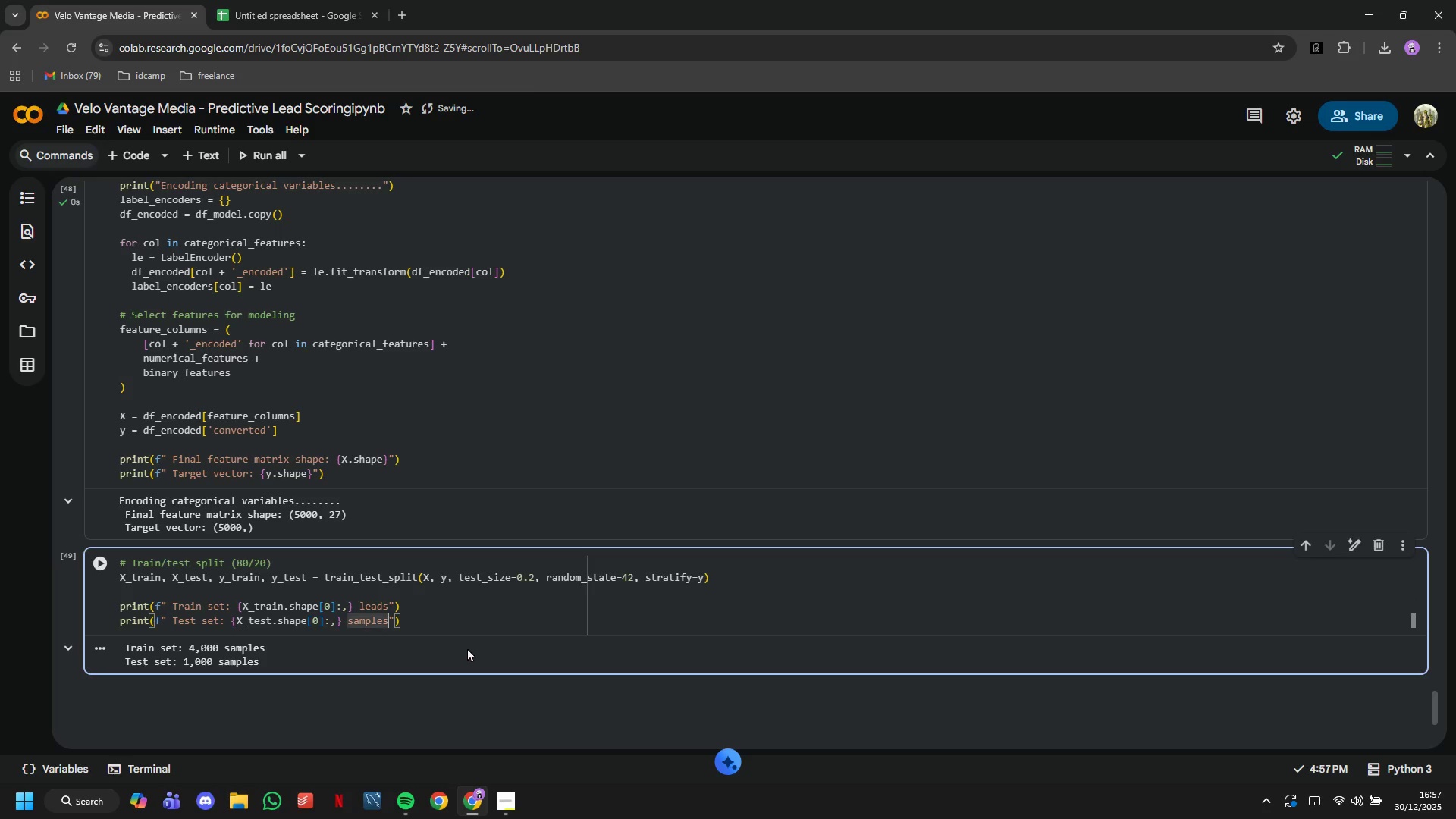 
key(ArrowLeft)
 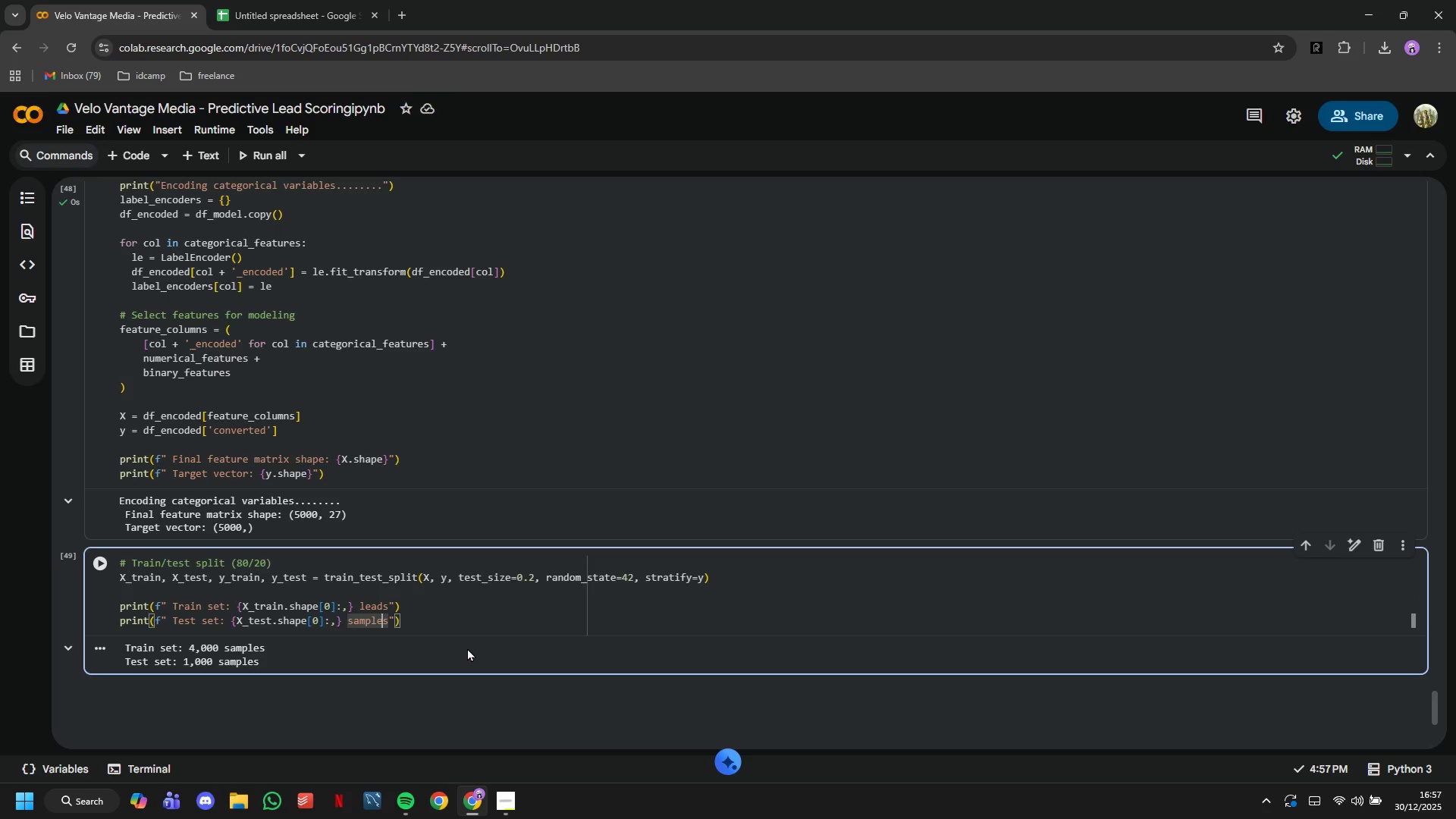 
key(ArrowRight)
 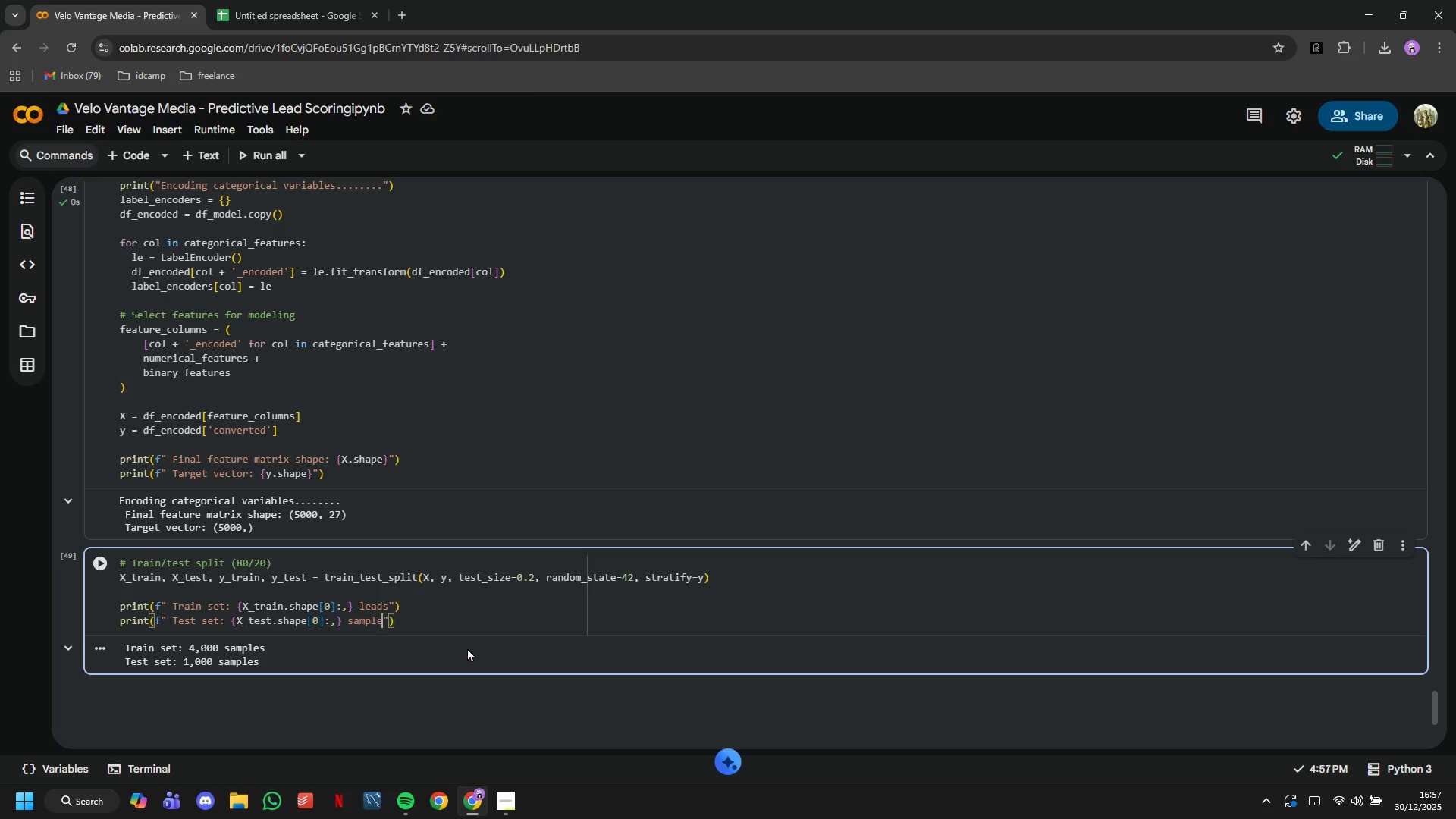 
key(Backspace)
key(Backspace)
key(Backspace)
key(Backspace)
key(Backspace)
key(Backspace)
key(Backspace)
type(leads)
 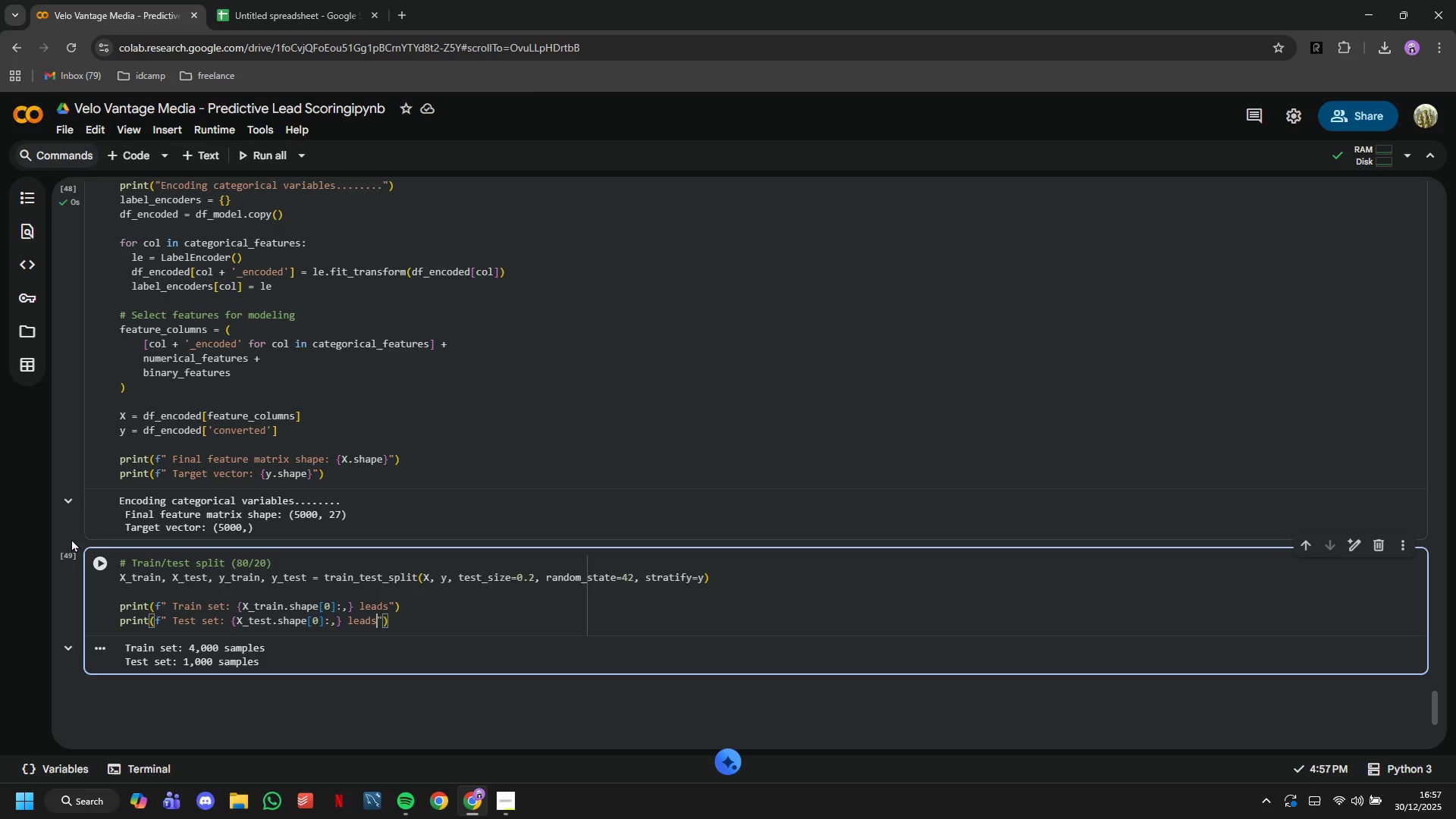 
left_click([92, 551])
 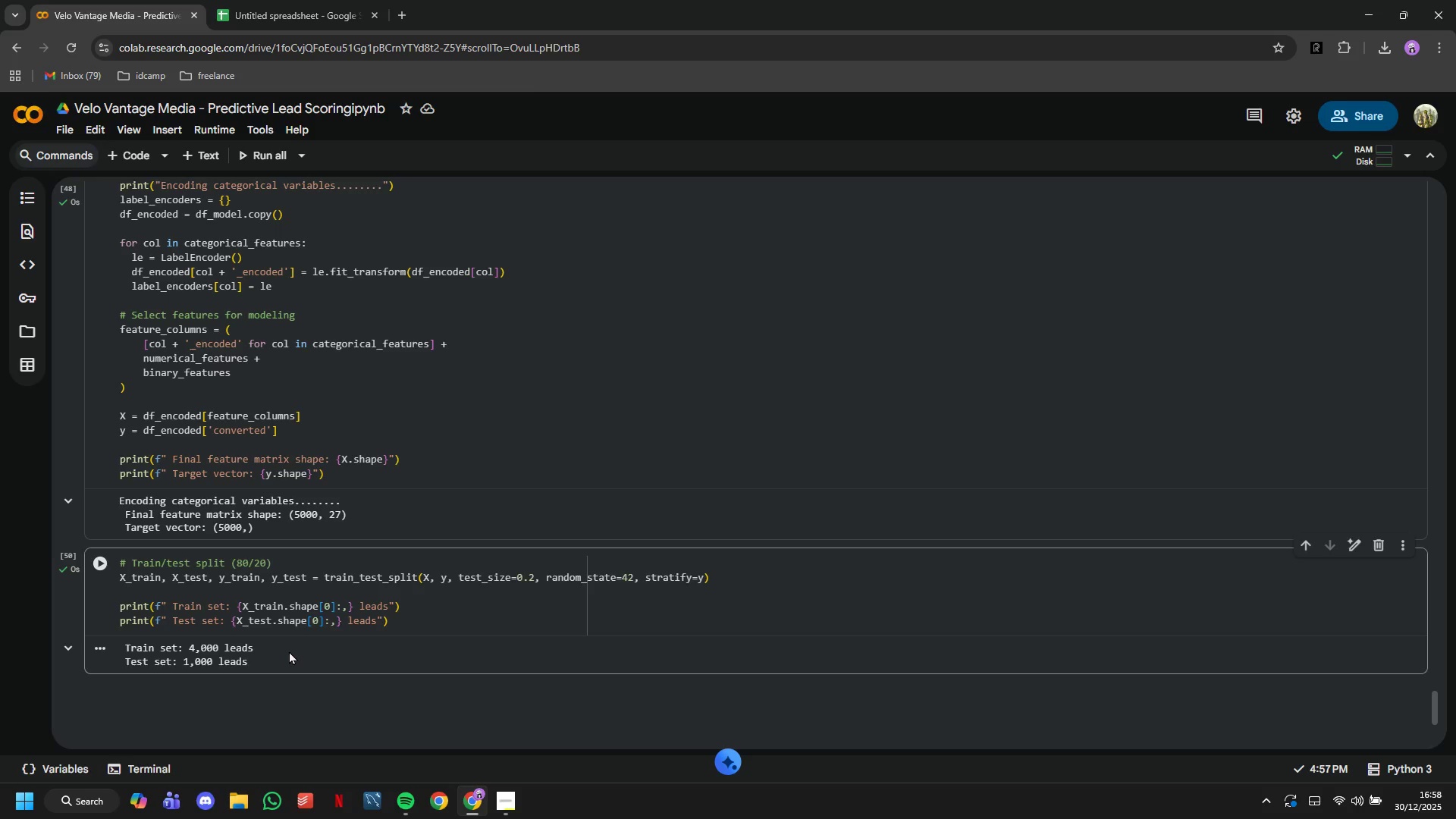 
wait(46.48)
 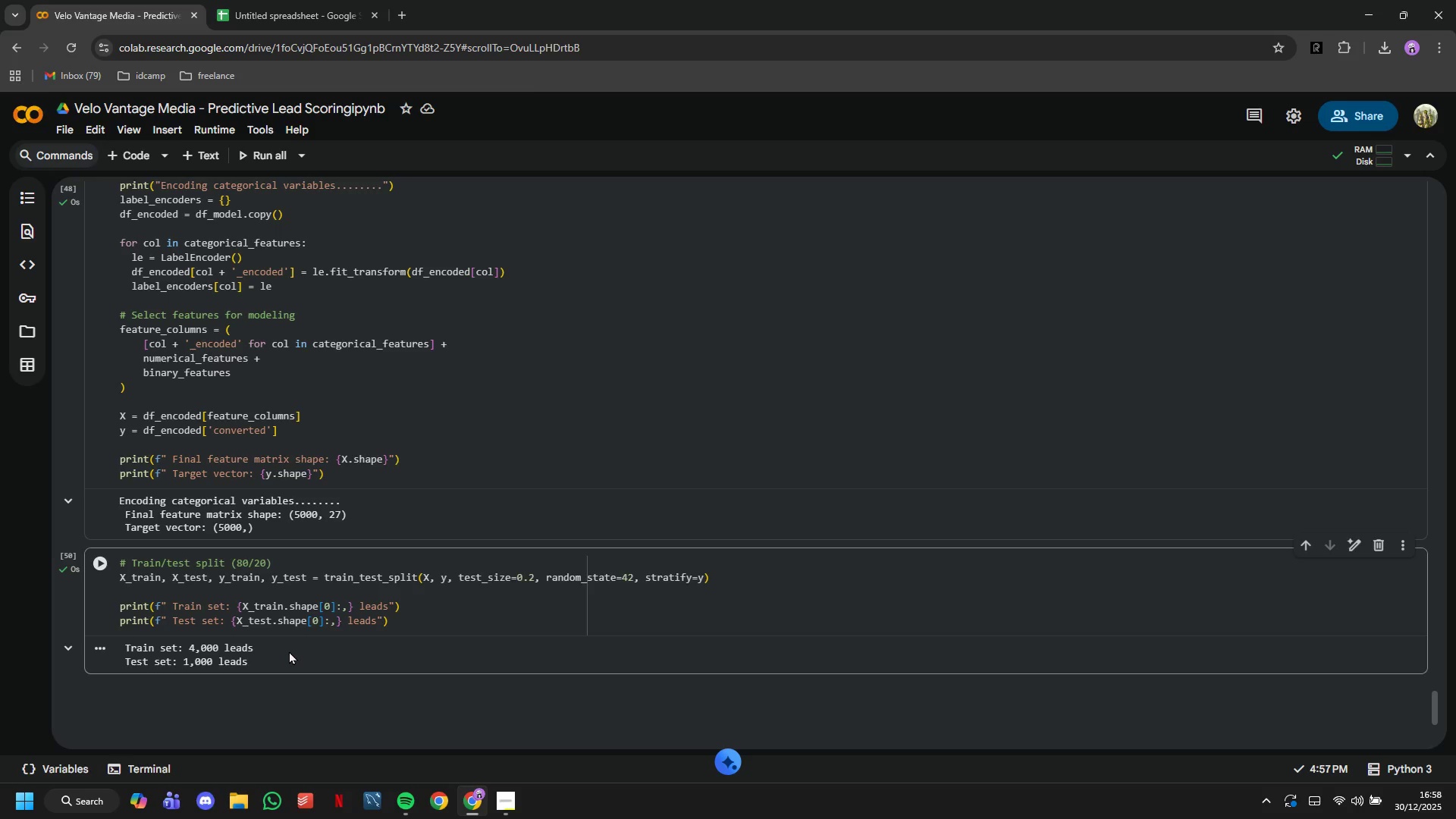 
left_click([453, 620])
 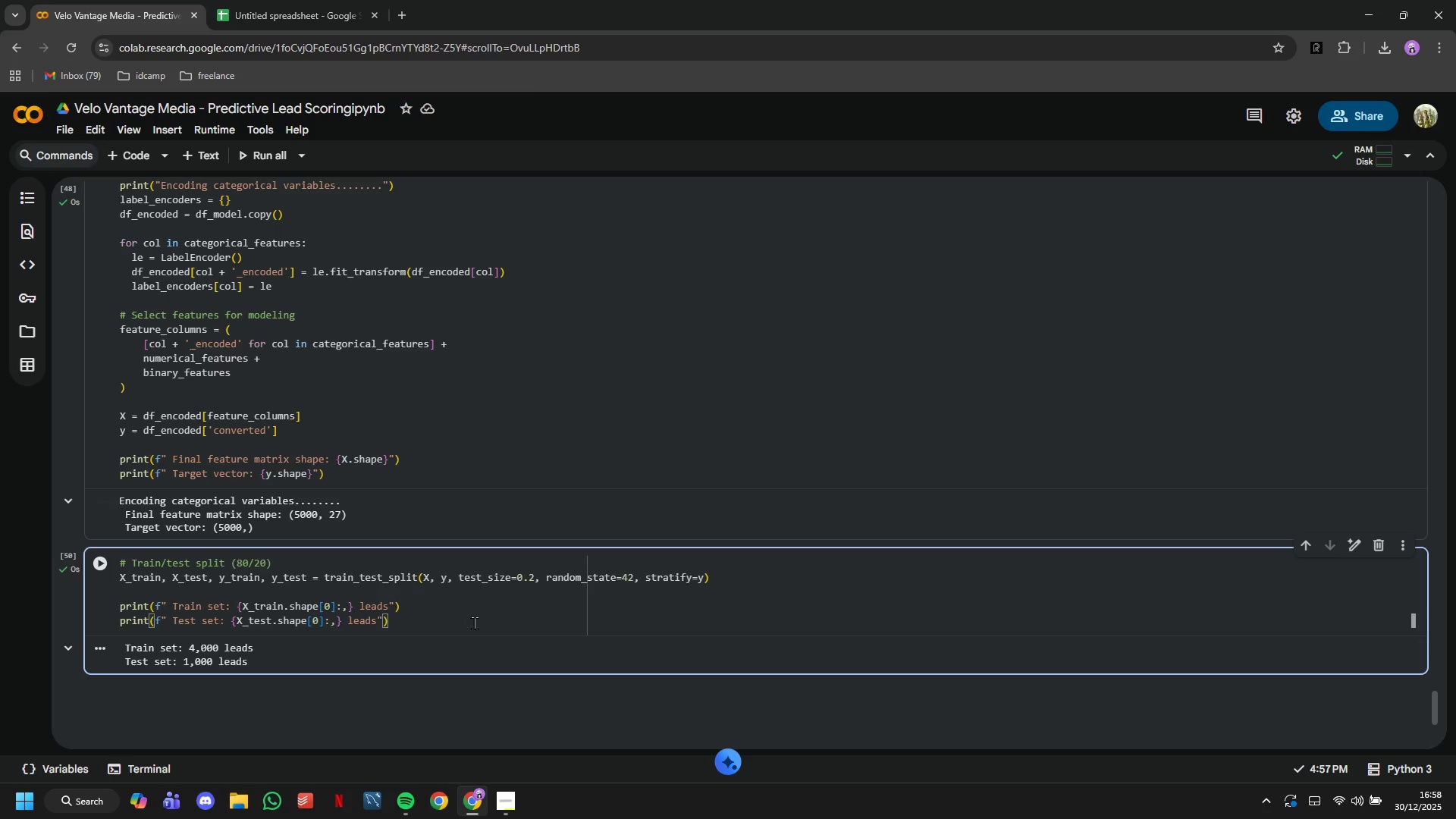 
key(Enter)
 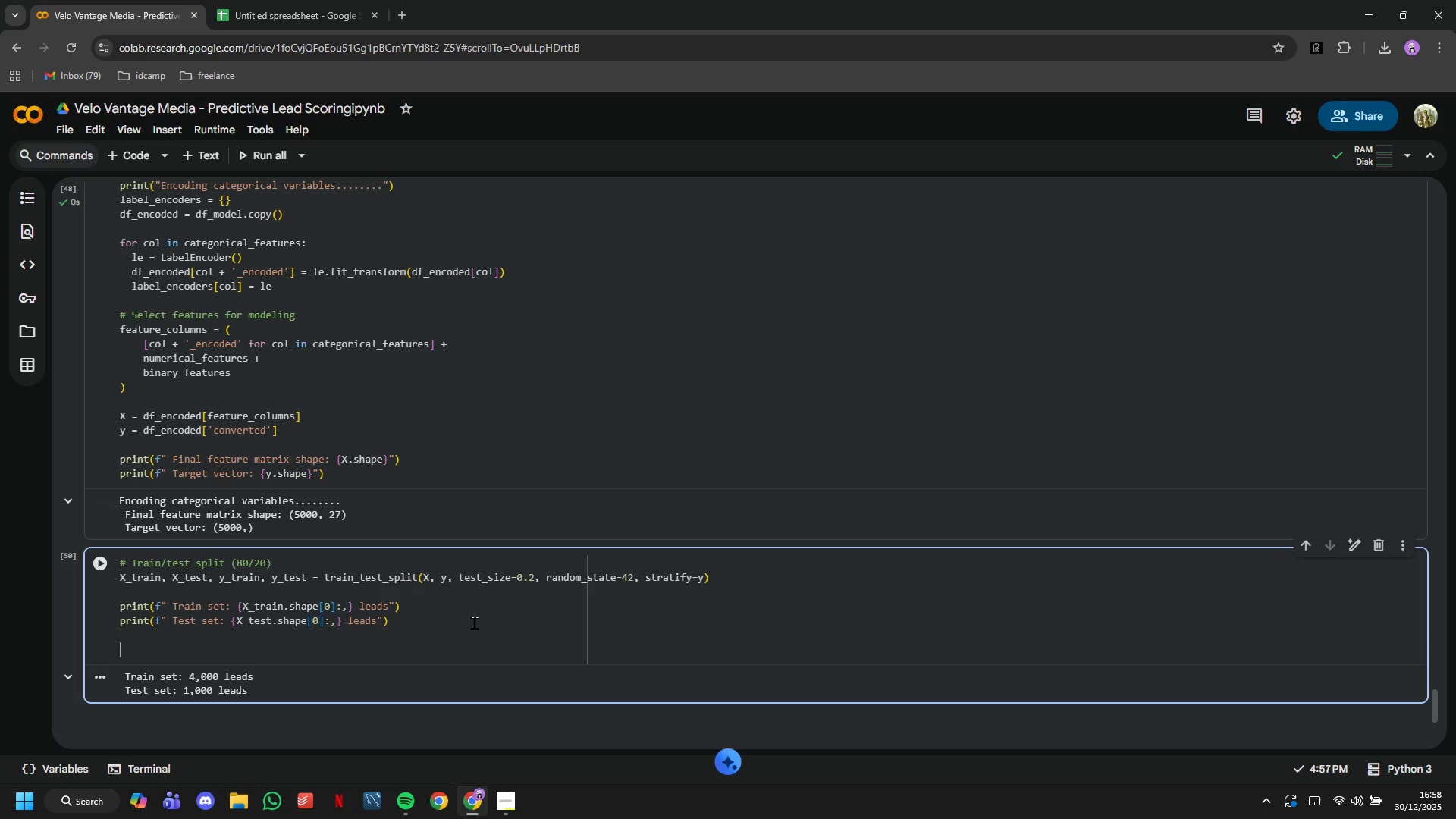 
key(Enter)
 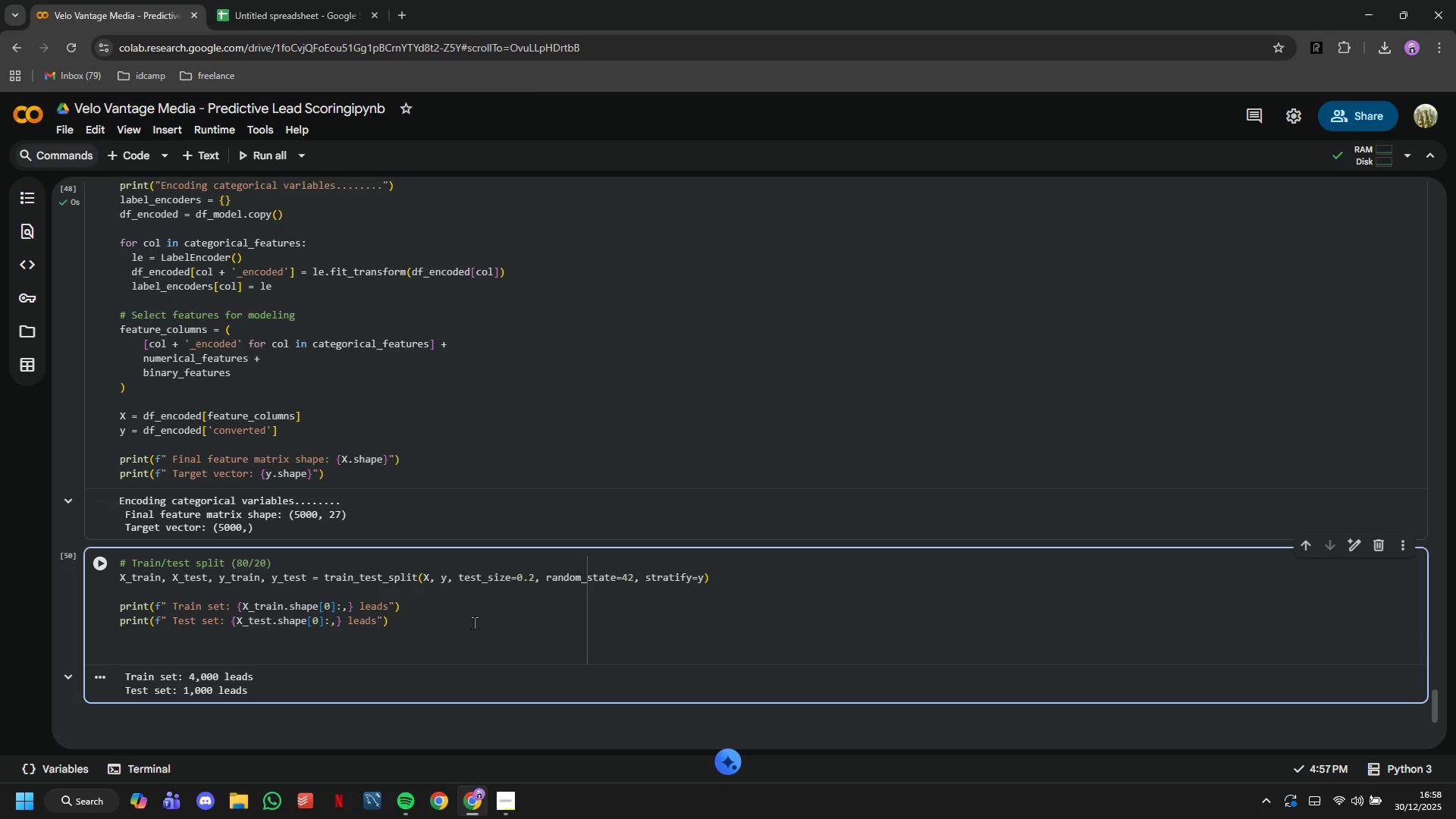 
type(print("\nClass Distribution in train:)
 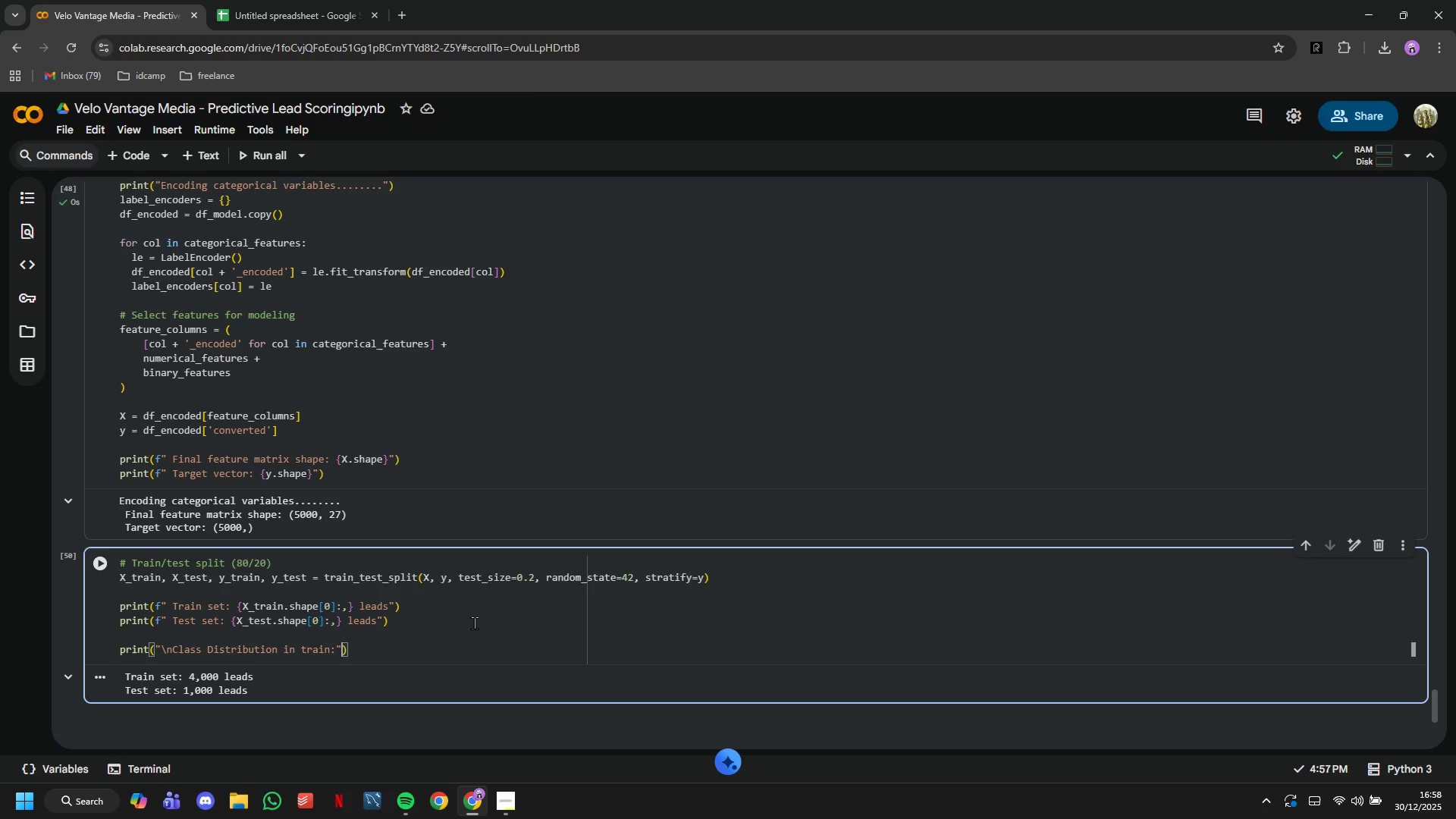 
 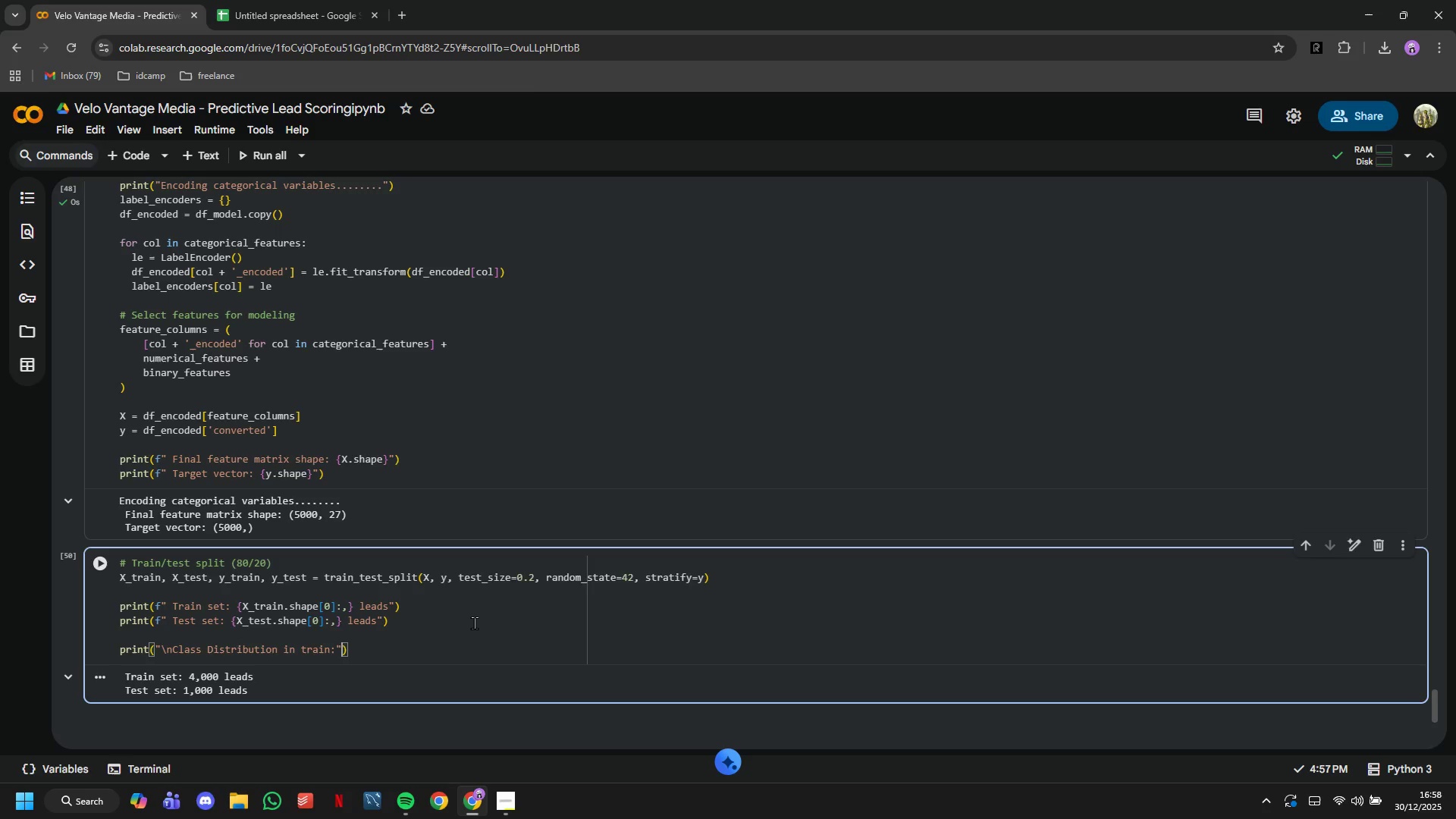 
key(ArrowRight)
 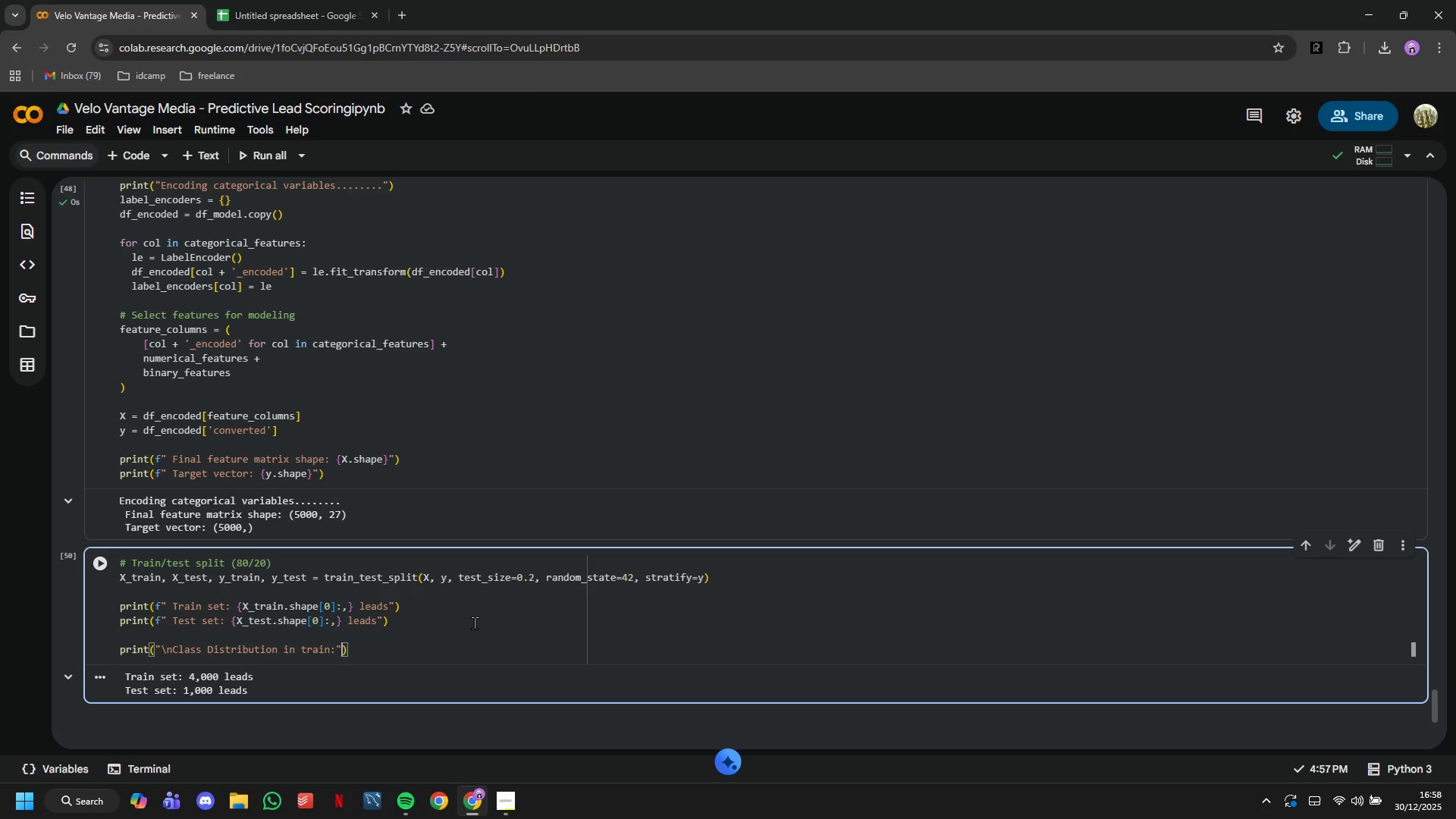 
key(ArrowRight)
 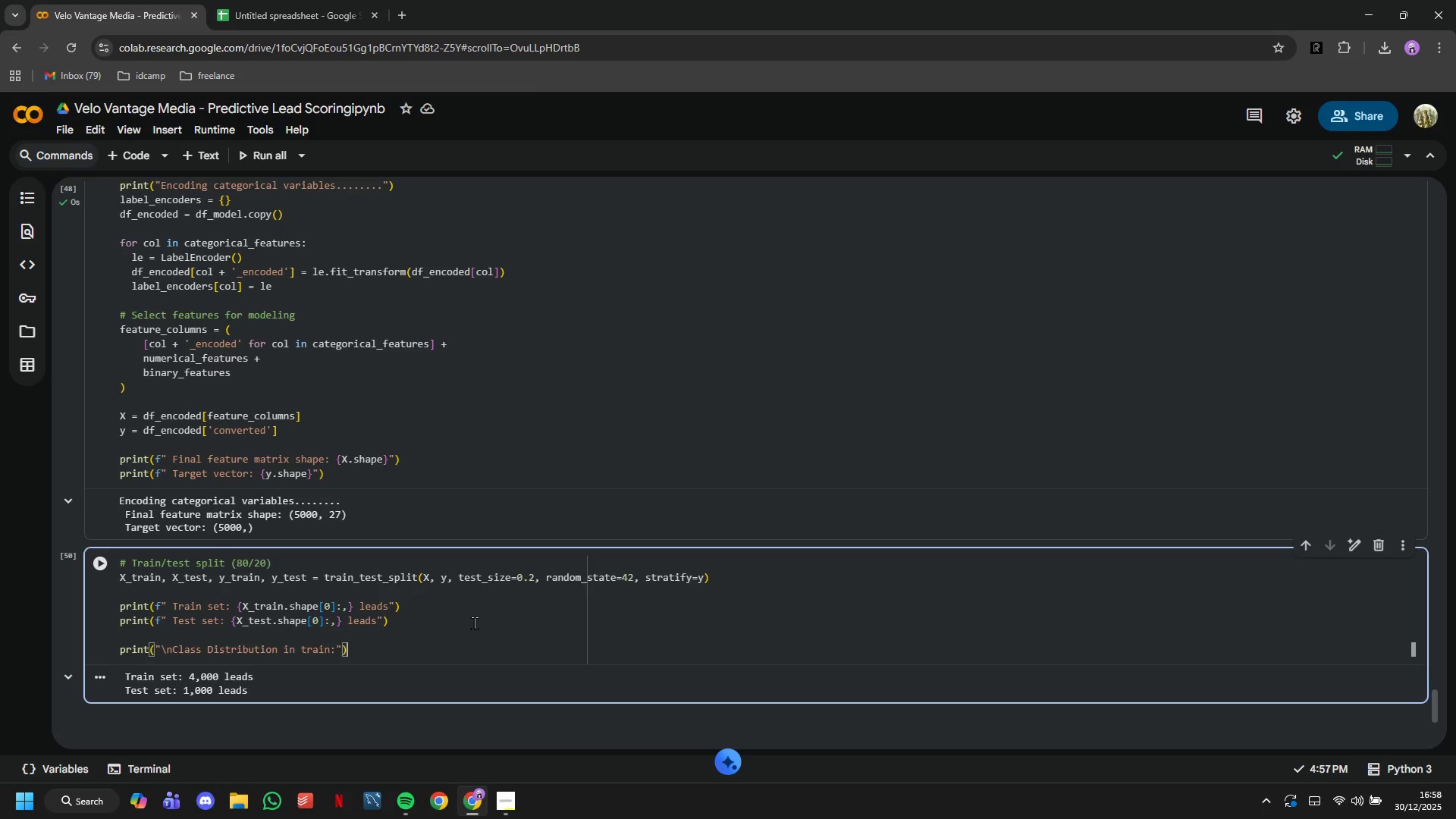 
key(Enter)
 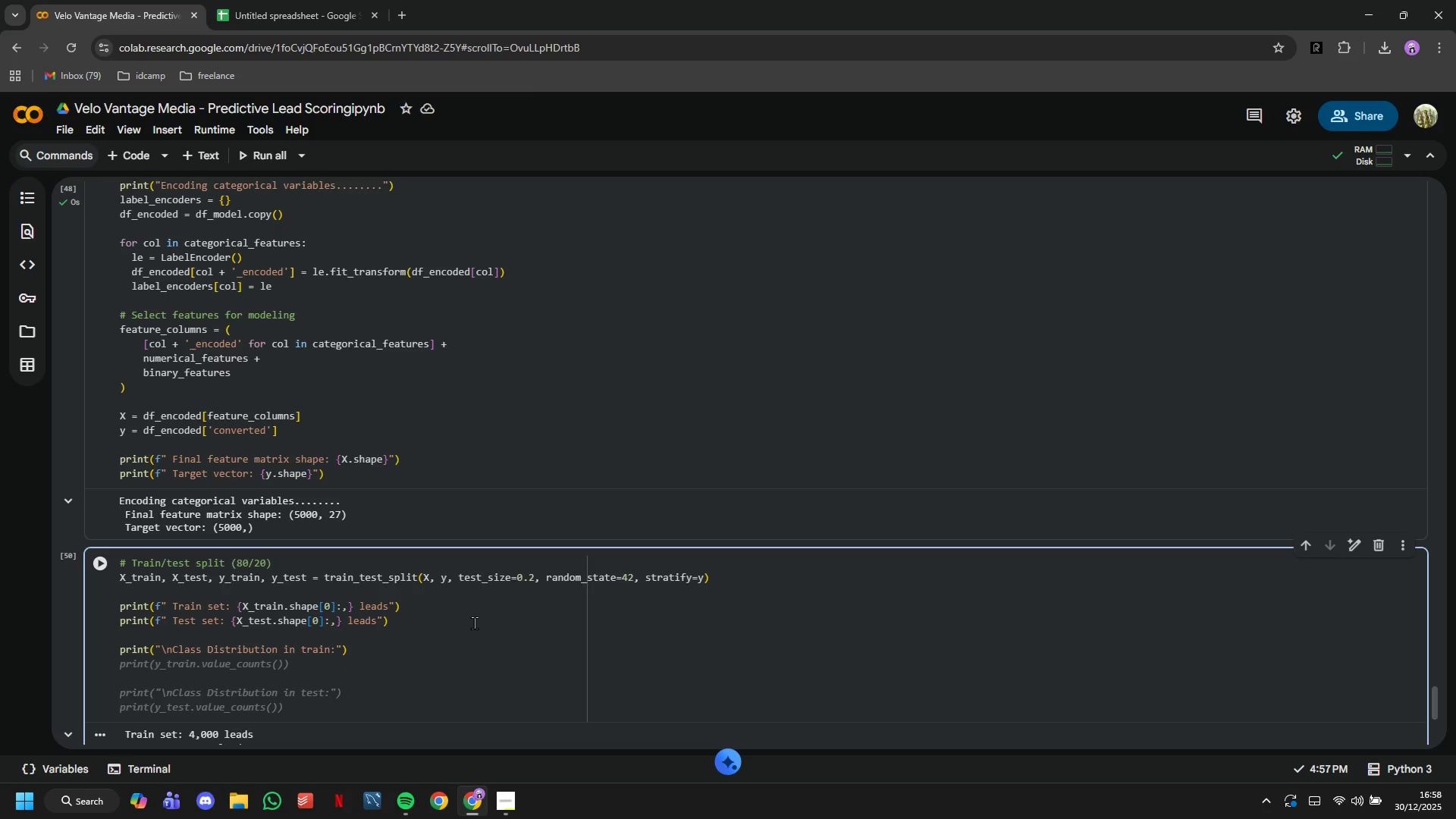 
wait(8.3)
 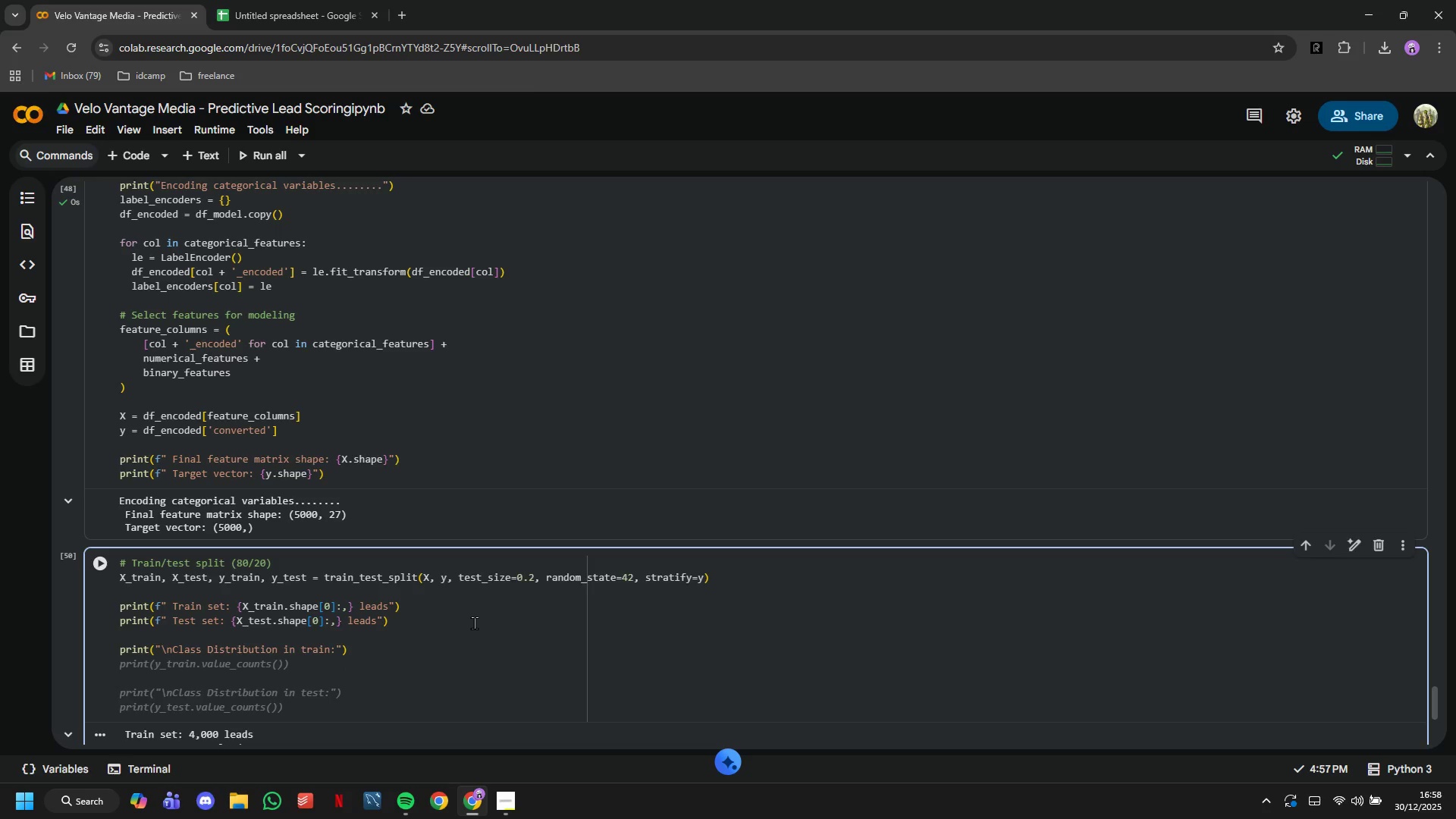 
key(Tab)
 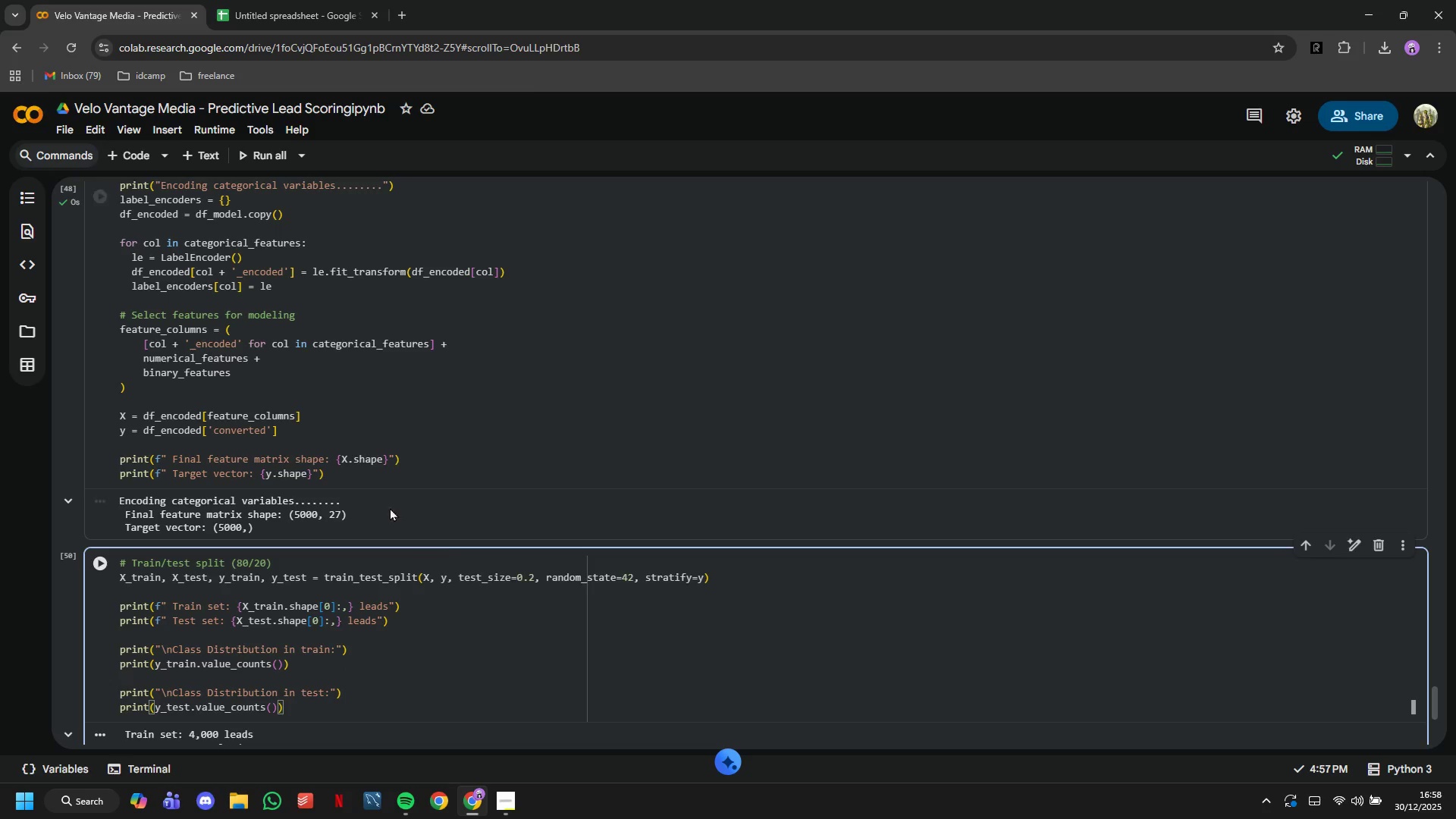 
scroll: coordinate [381, 505], scroll_direction: down, amount: 1.0
 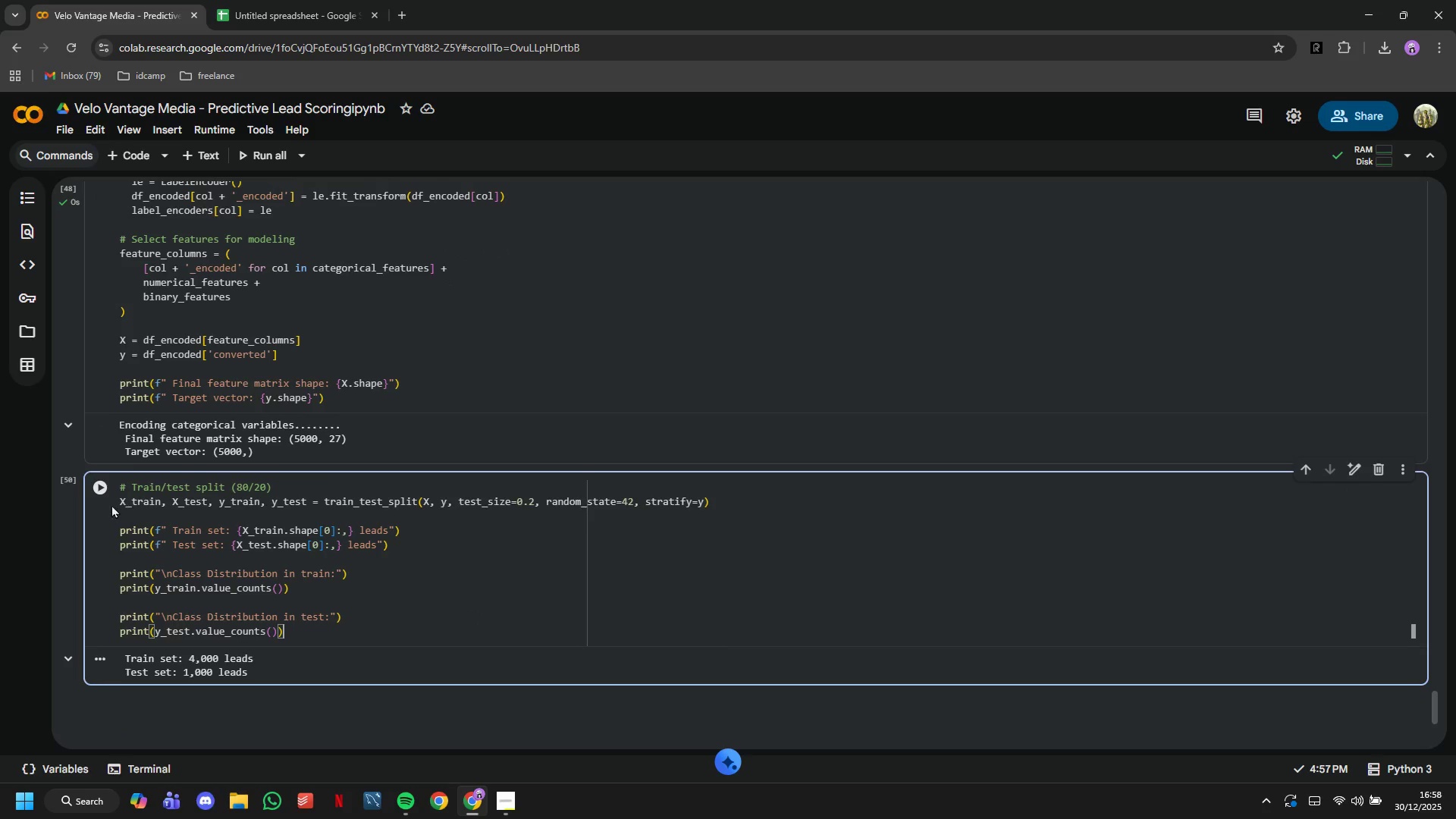 
left_click([91, 485])
 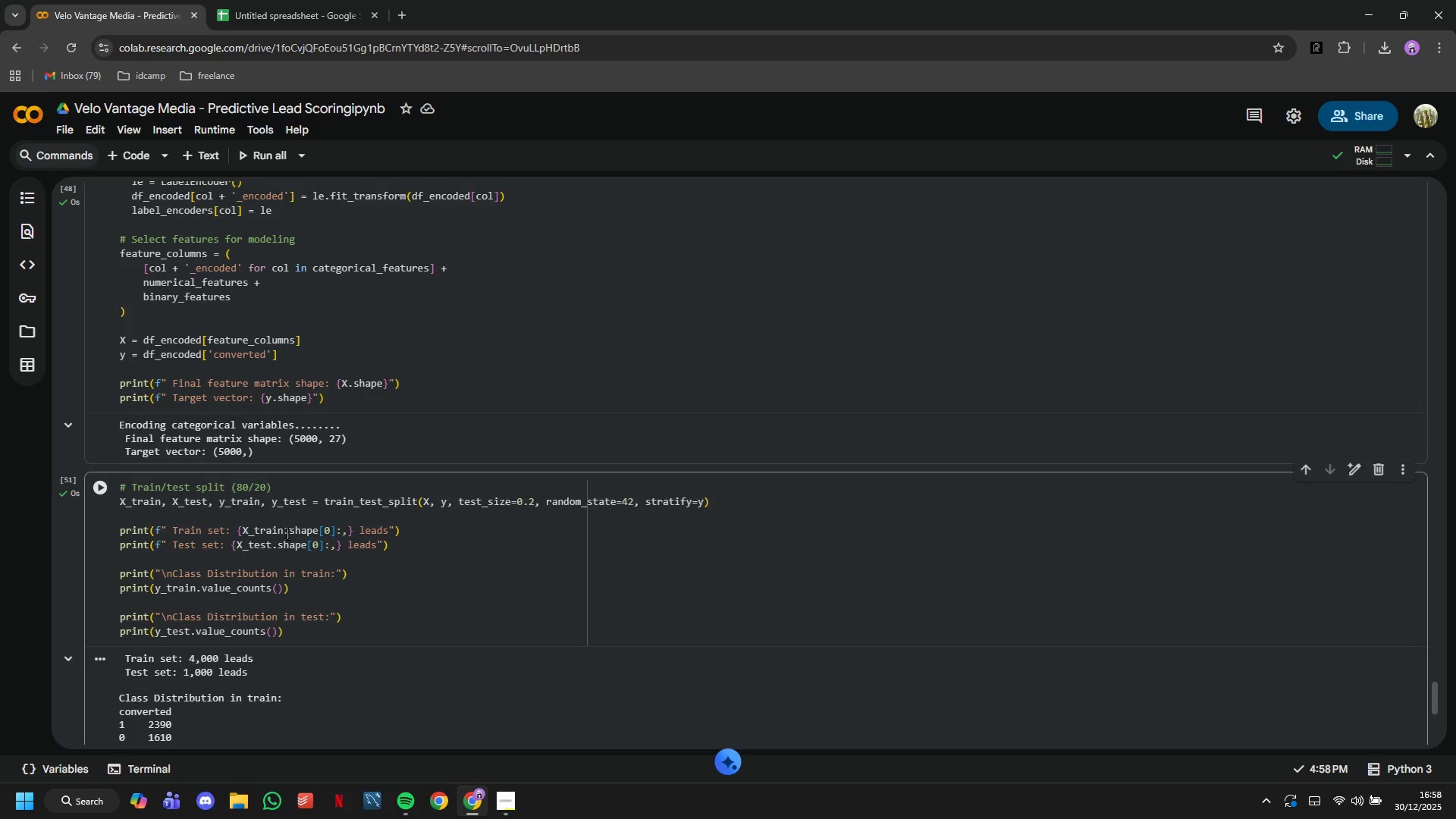 
scroll: coordinate [288, 533], scroll_direction: down, amount: 3.0
 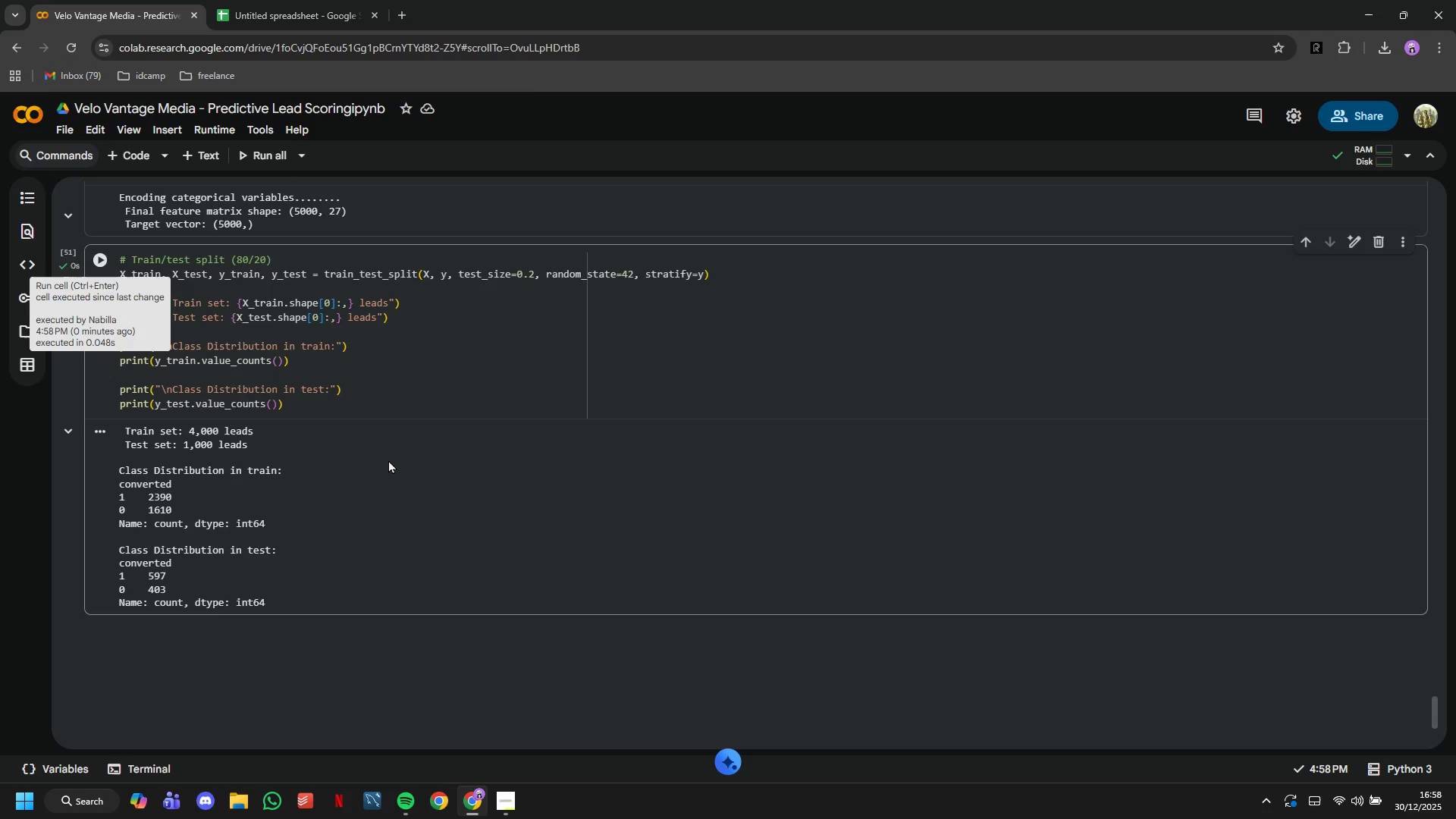 
wait(6.95)
 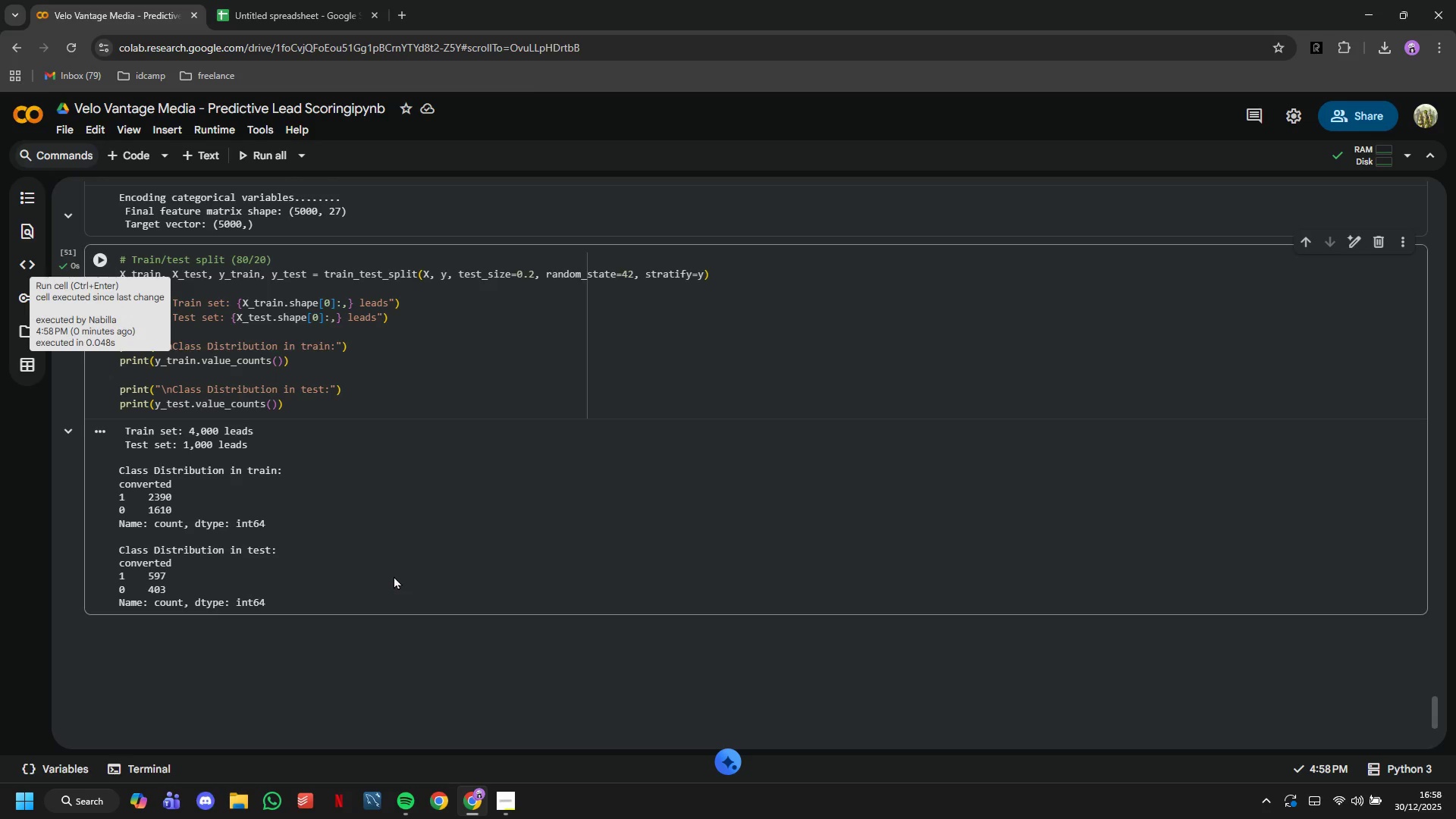 
left_click([212, 145])
 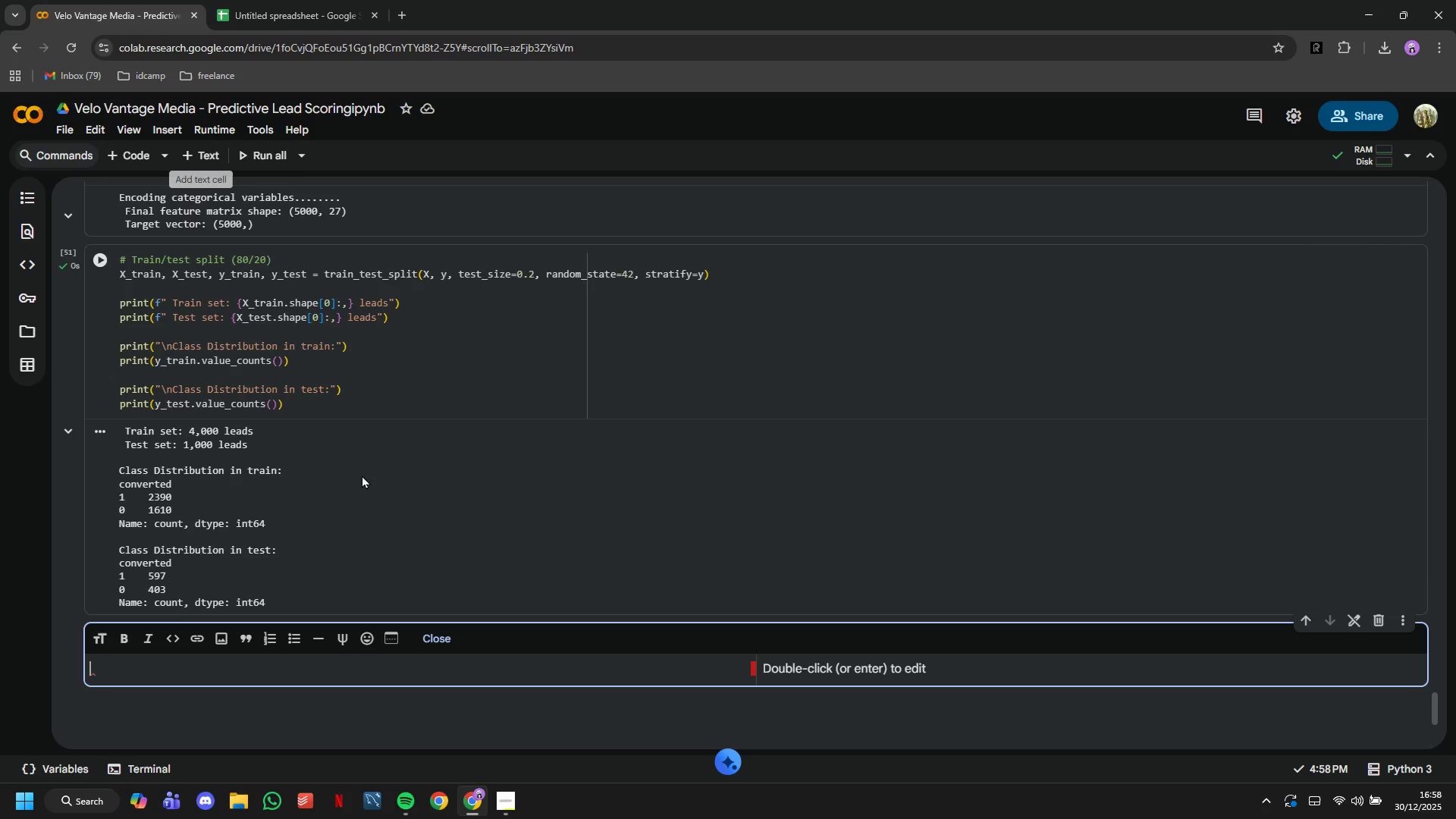 
scroll: coordinate [362, 475], scroll_direction: down, amount: 1.0
 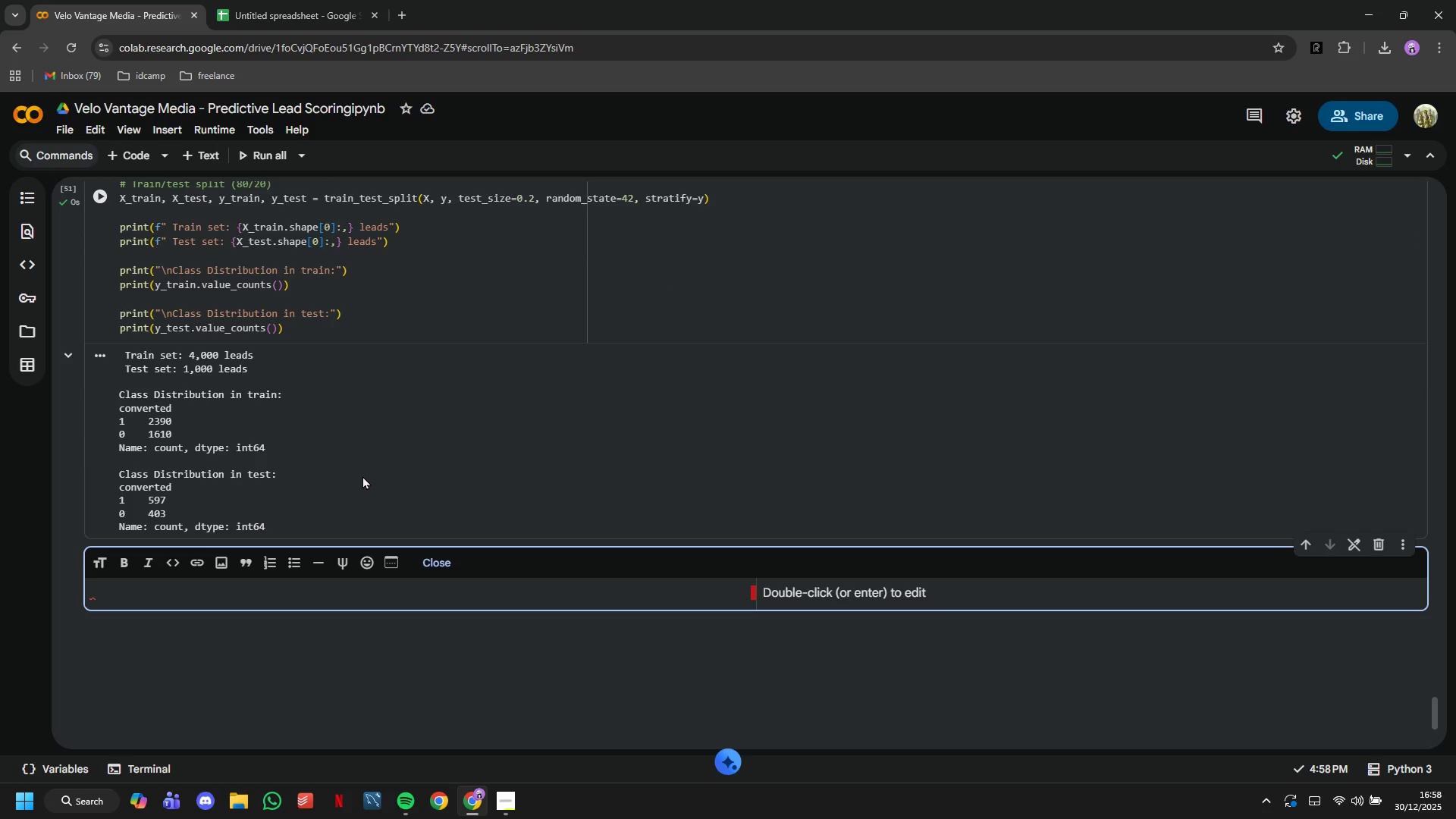 
type(## 6. Model Training: Logistic Regression)
 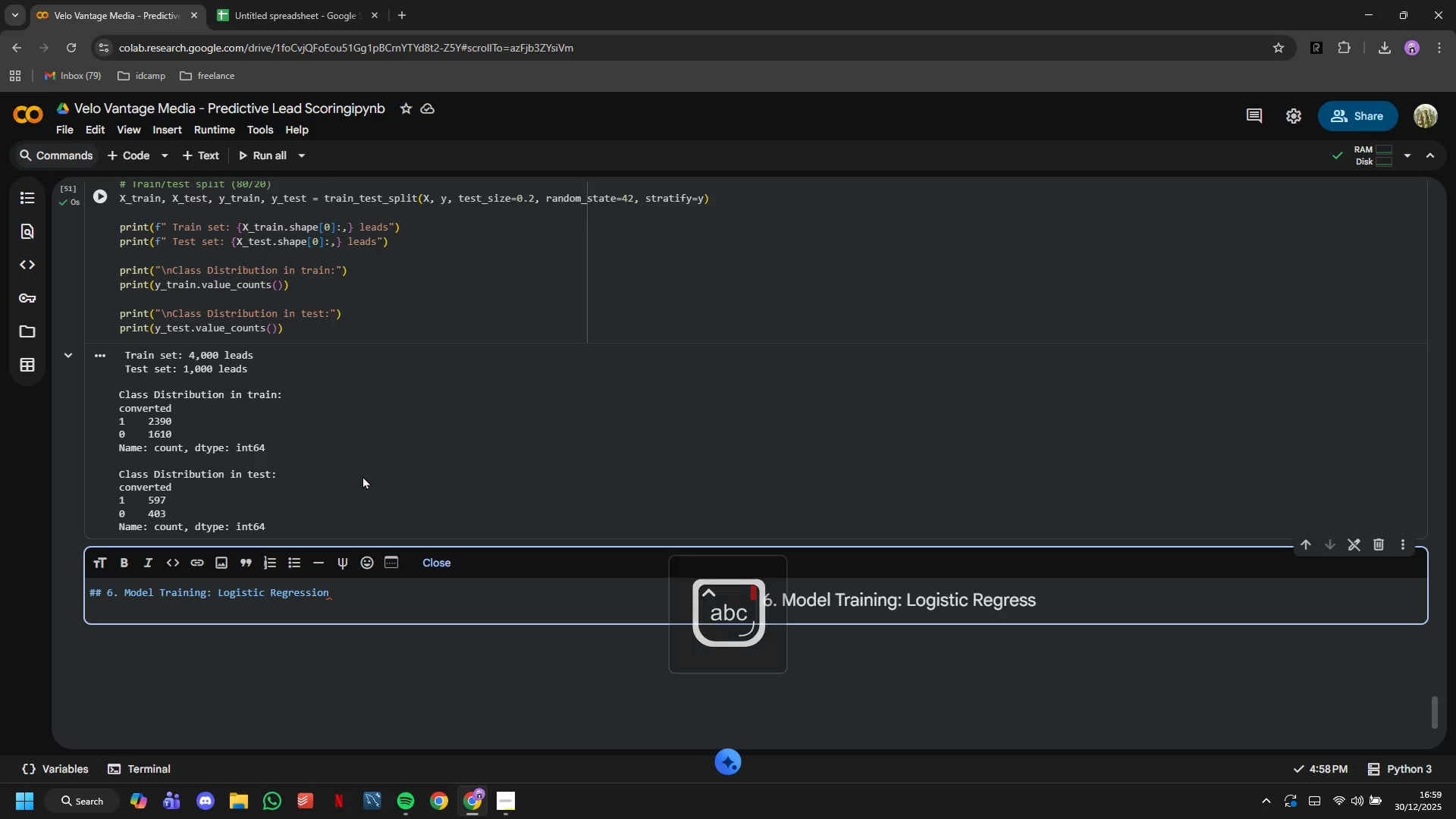 
wait(15.64)
 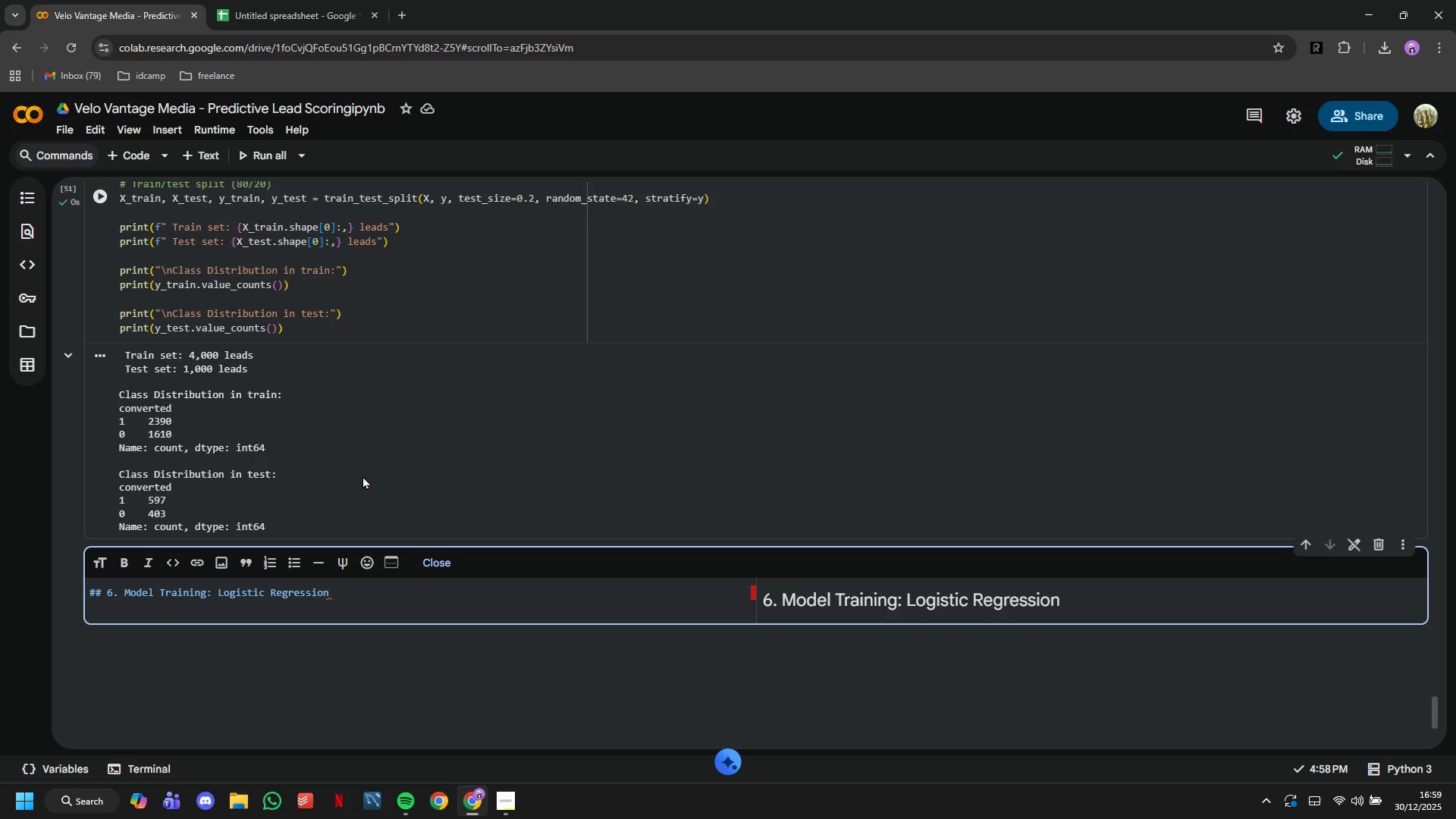 
left_click([136, 167])
 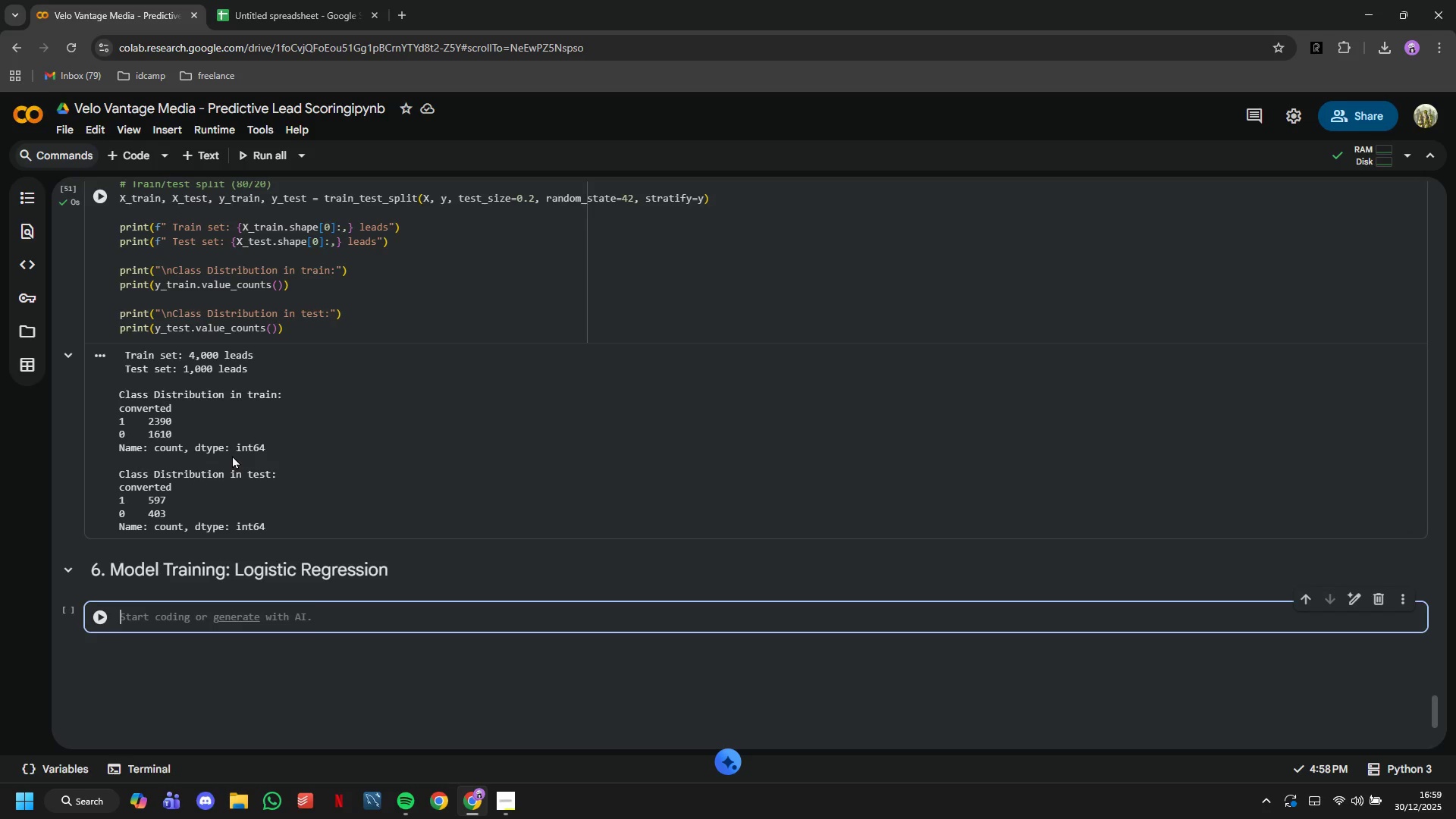 
type(# Scale features fr)
key(Backspace)
type(or Logistic Regression)
 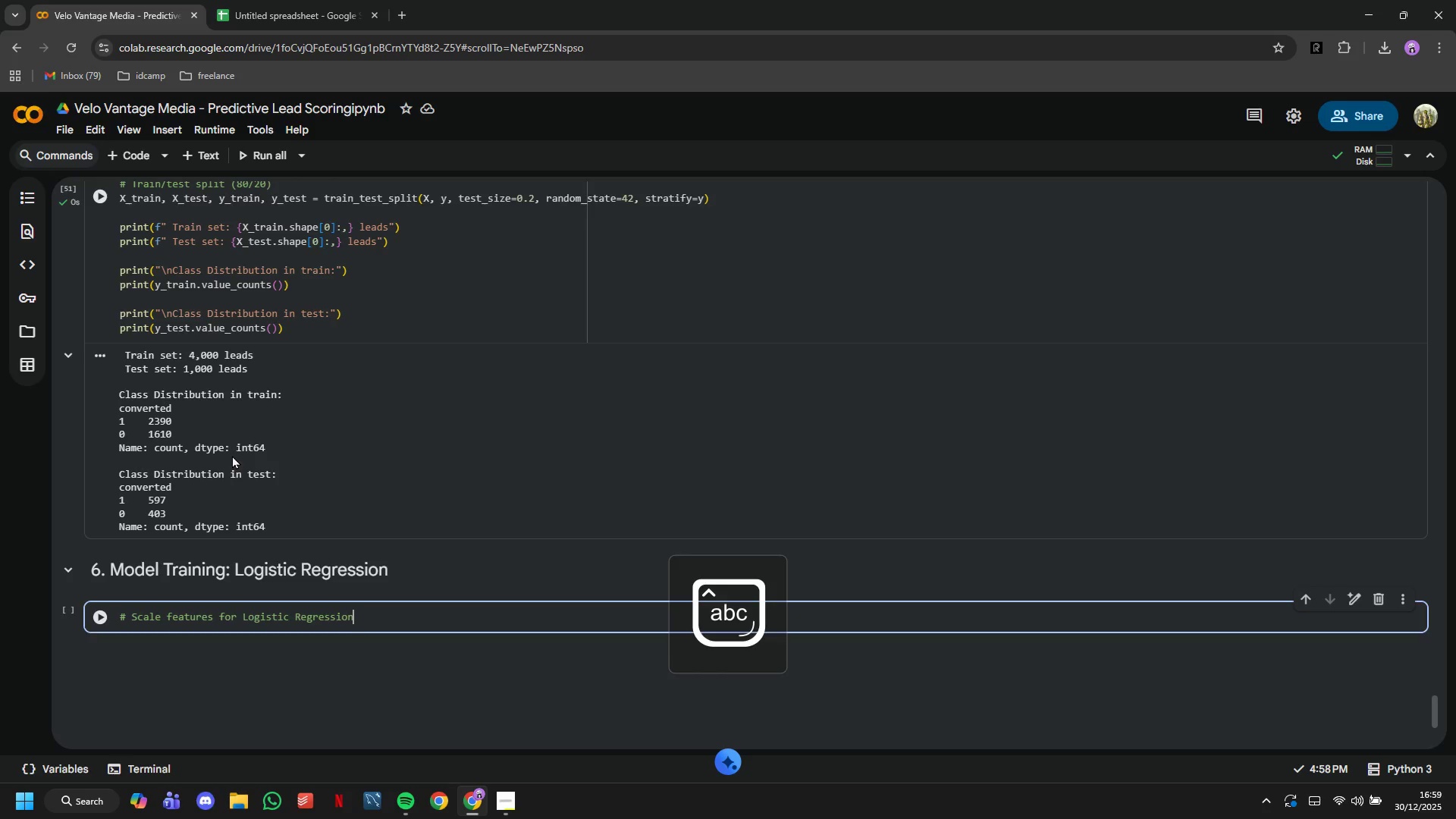 
key(Enter)
 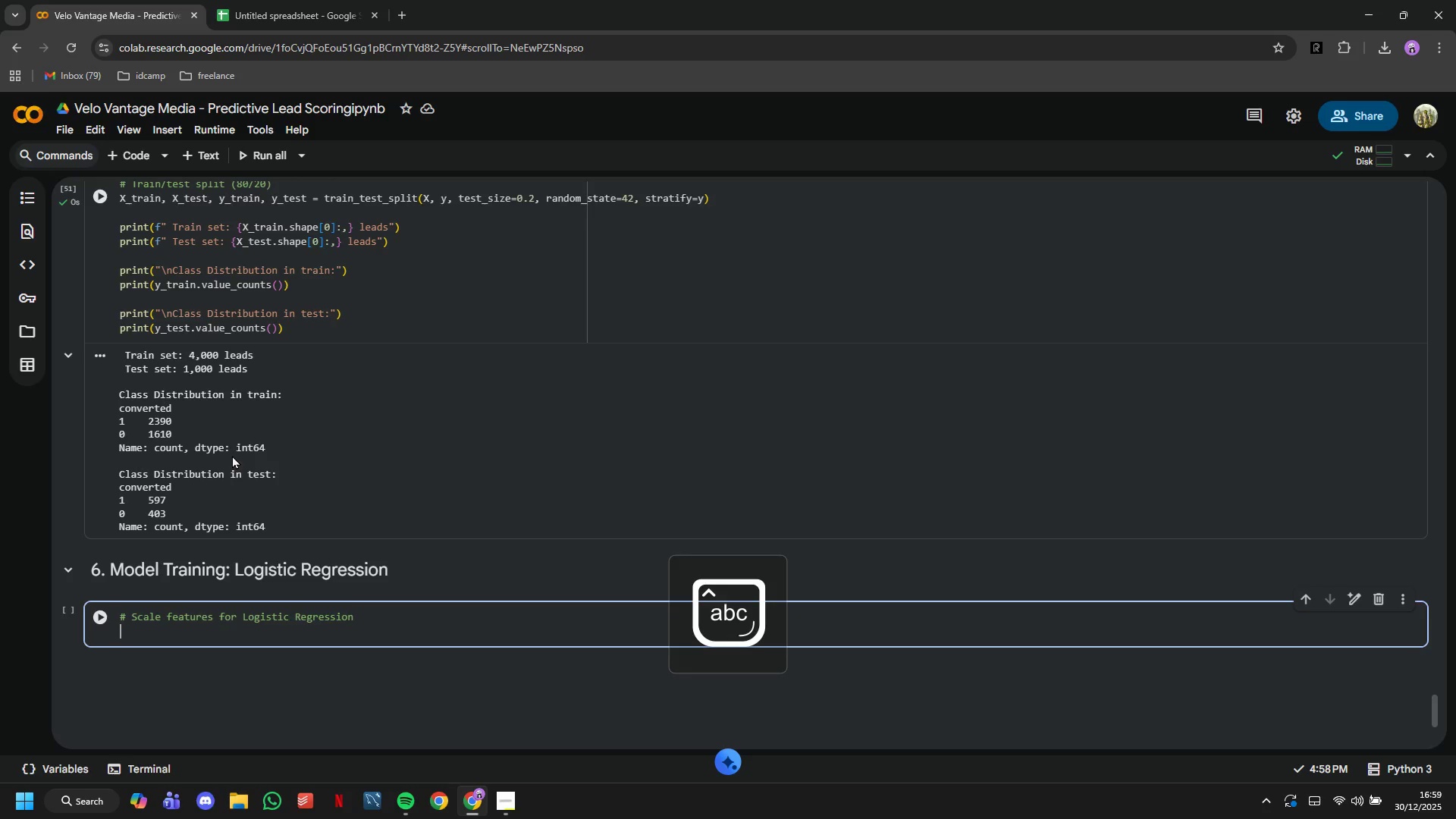 
key(Enter)
 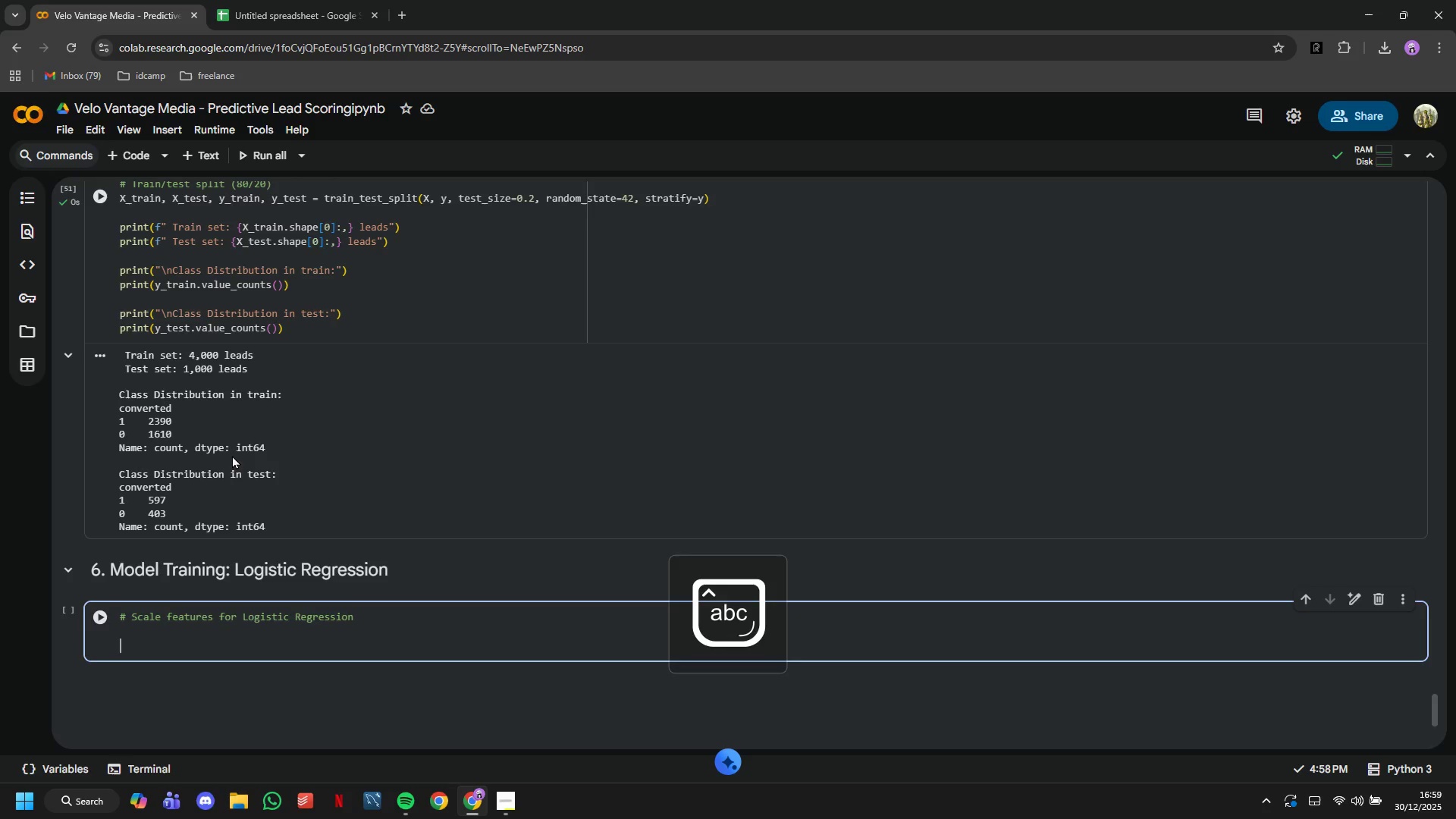 
type(scaler = StandardScaler()
 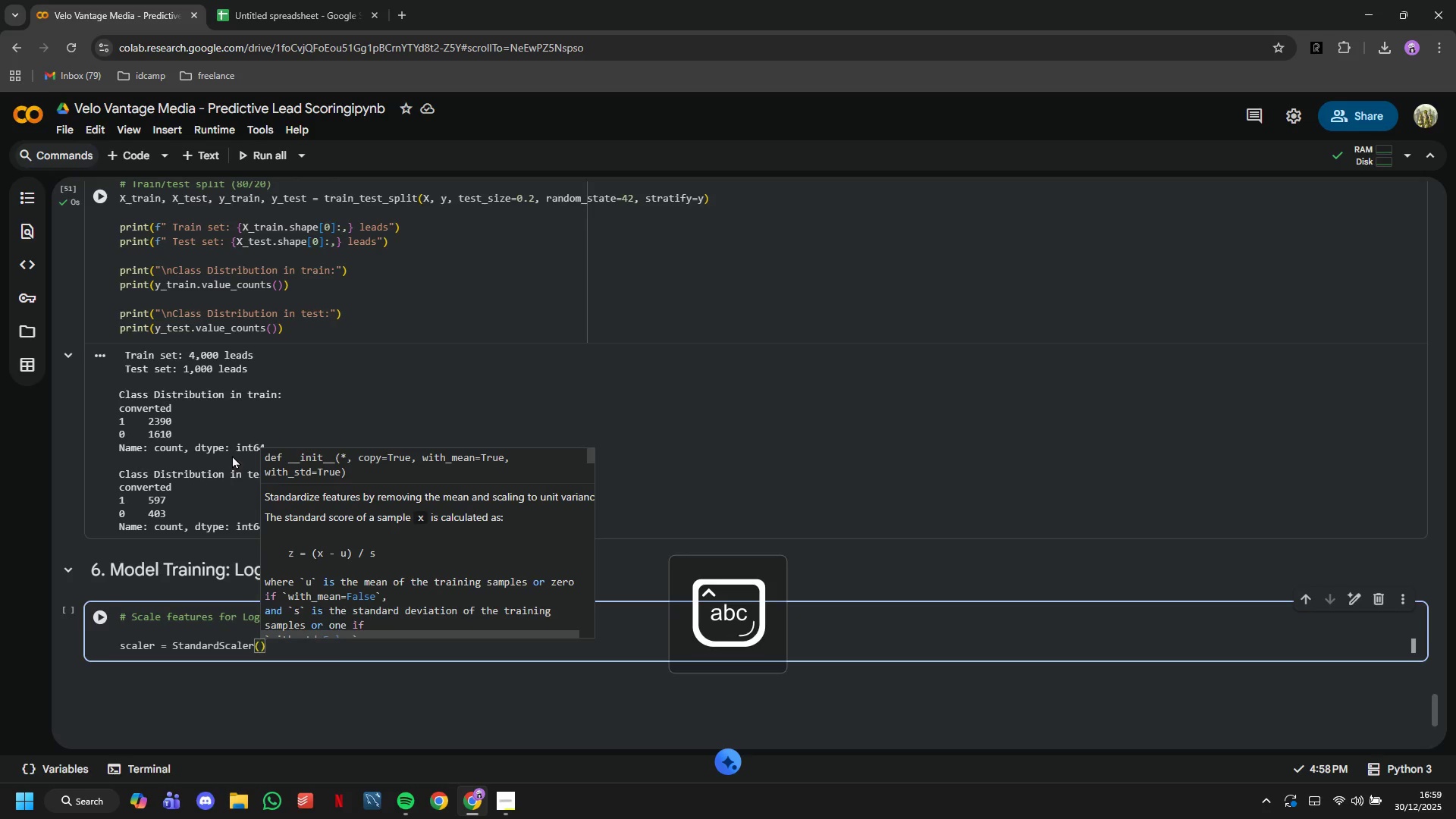 
key(ArrowRight)
 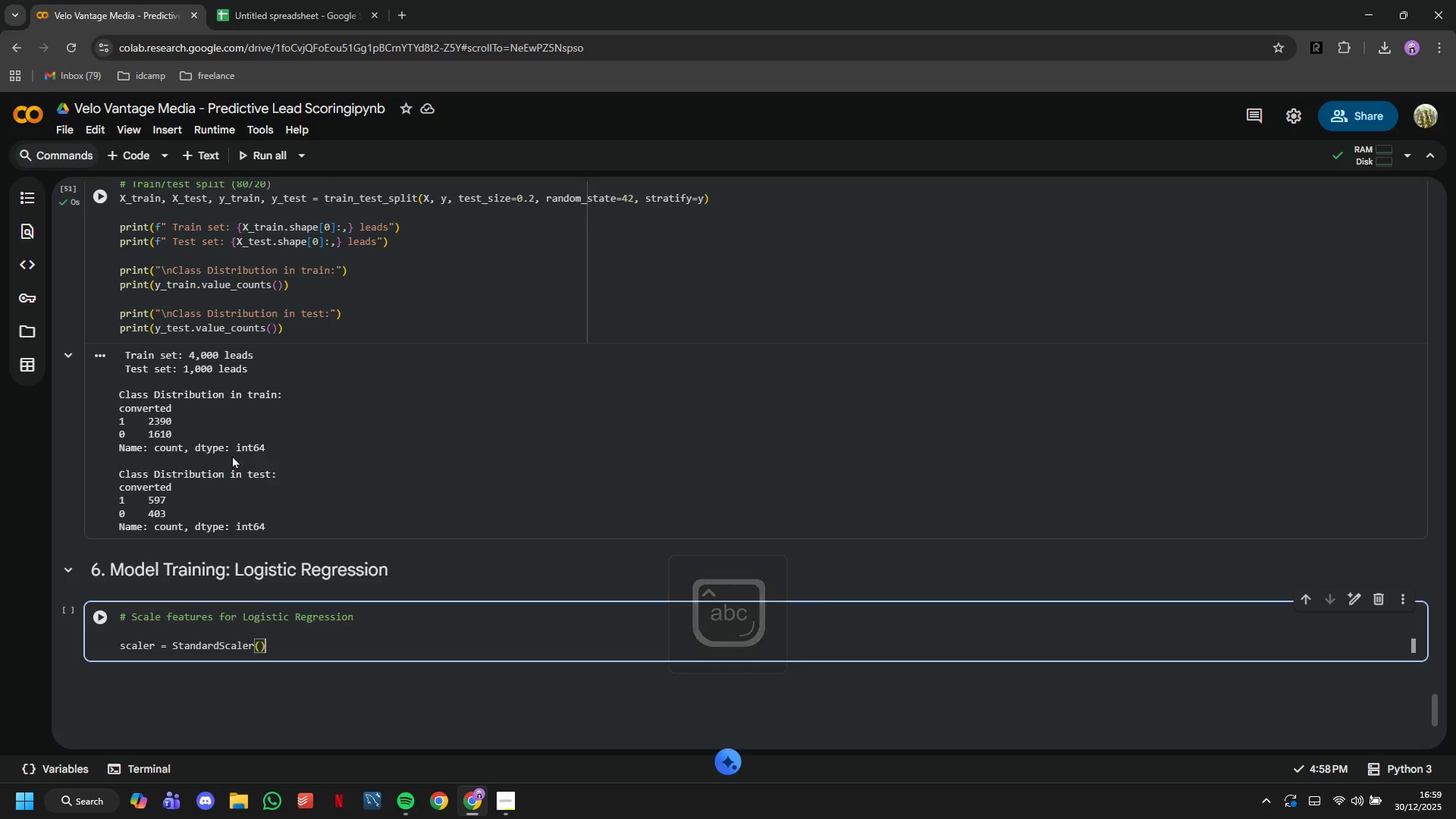 
key(Enter)
 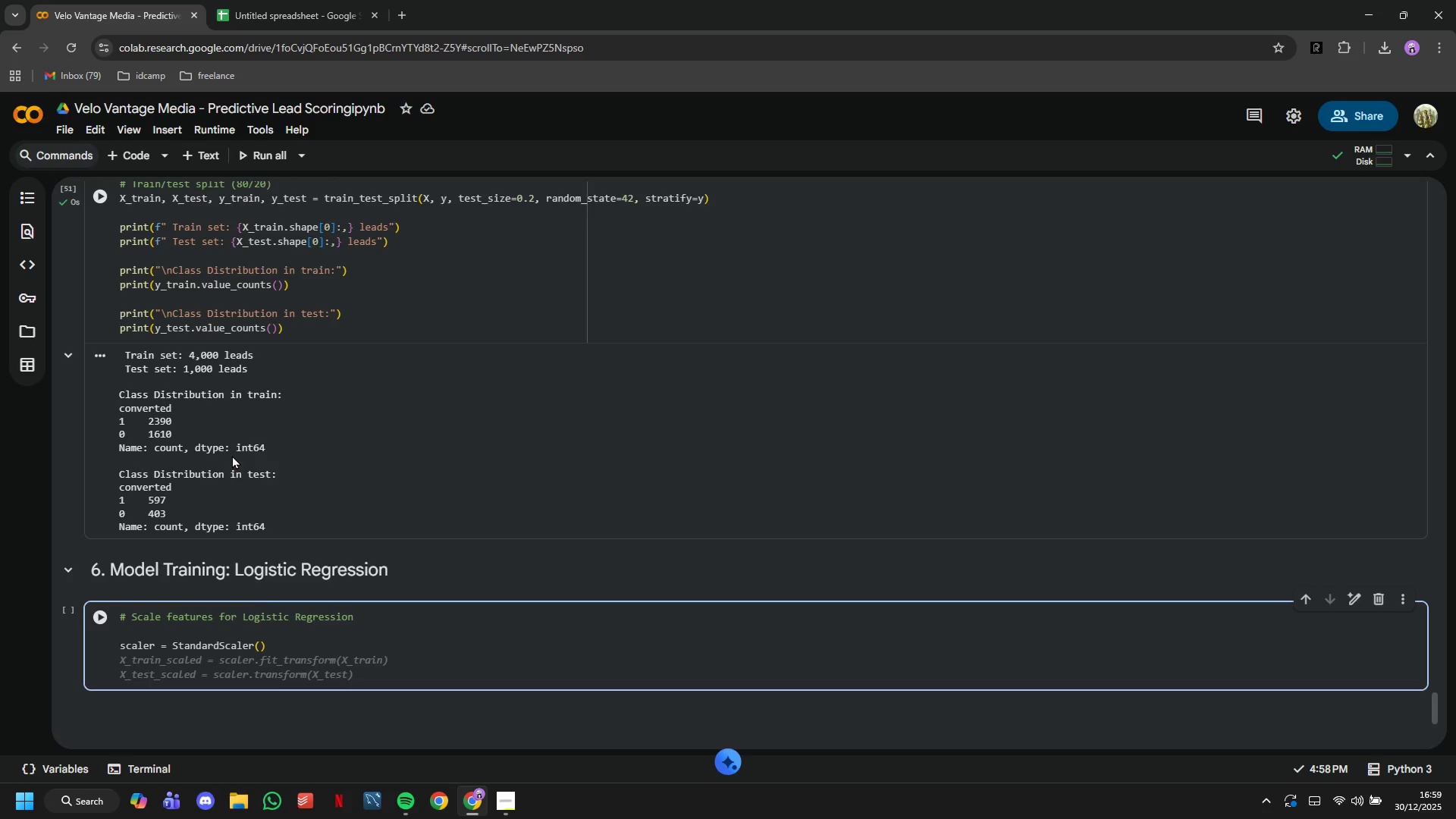 
key(CapsLock)
 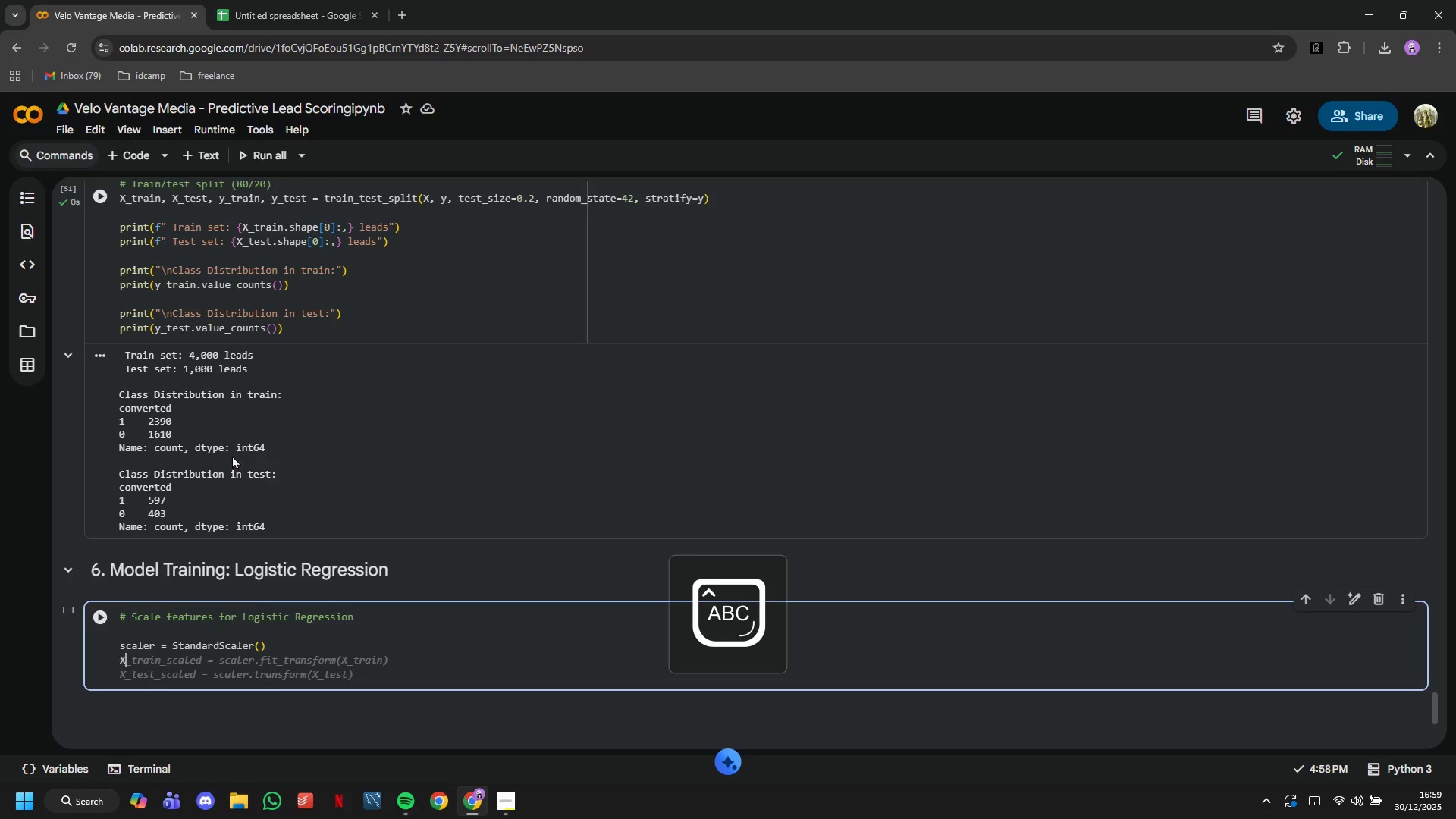 
key(X)
 